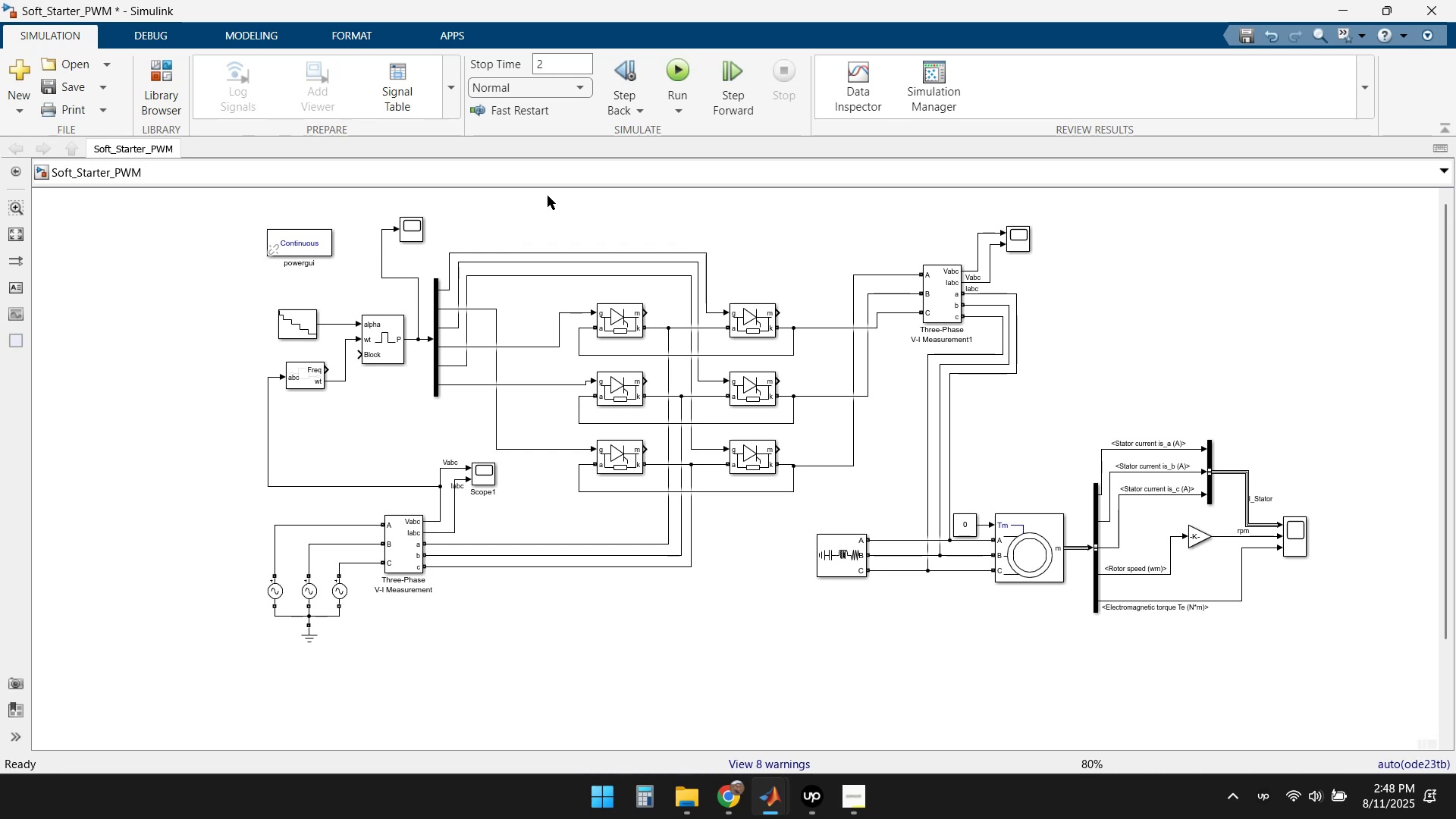 
wait(9.43)
 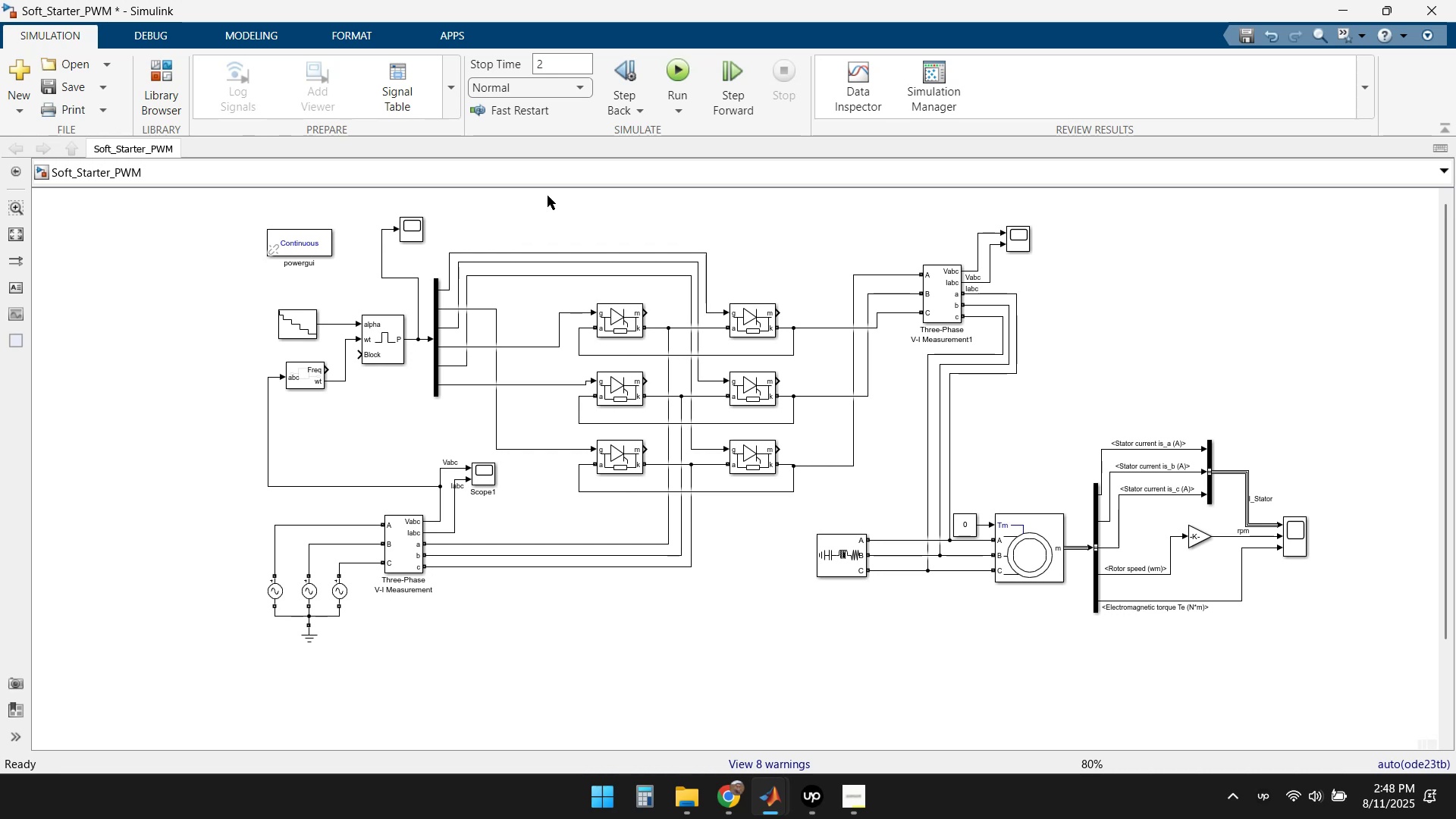 
double_click([1293, 548])
 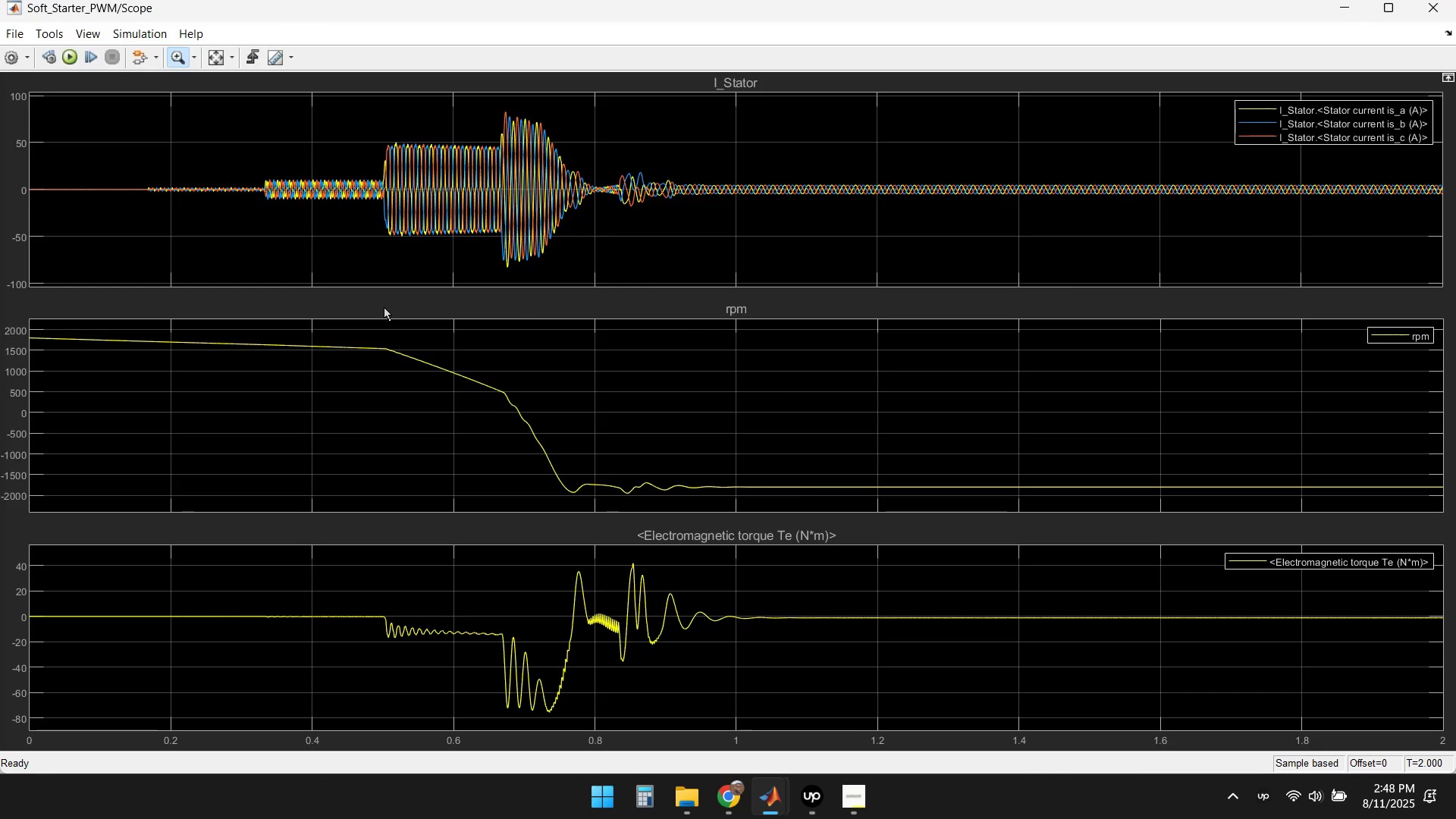 
left_click([218, 61])
 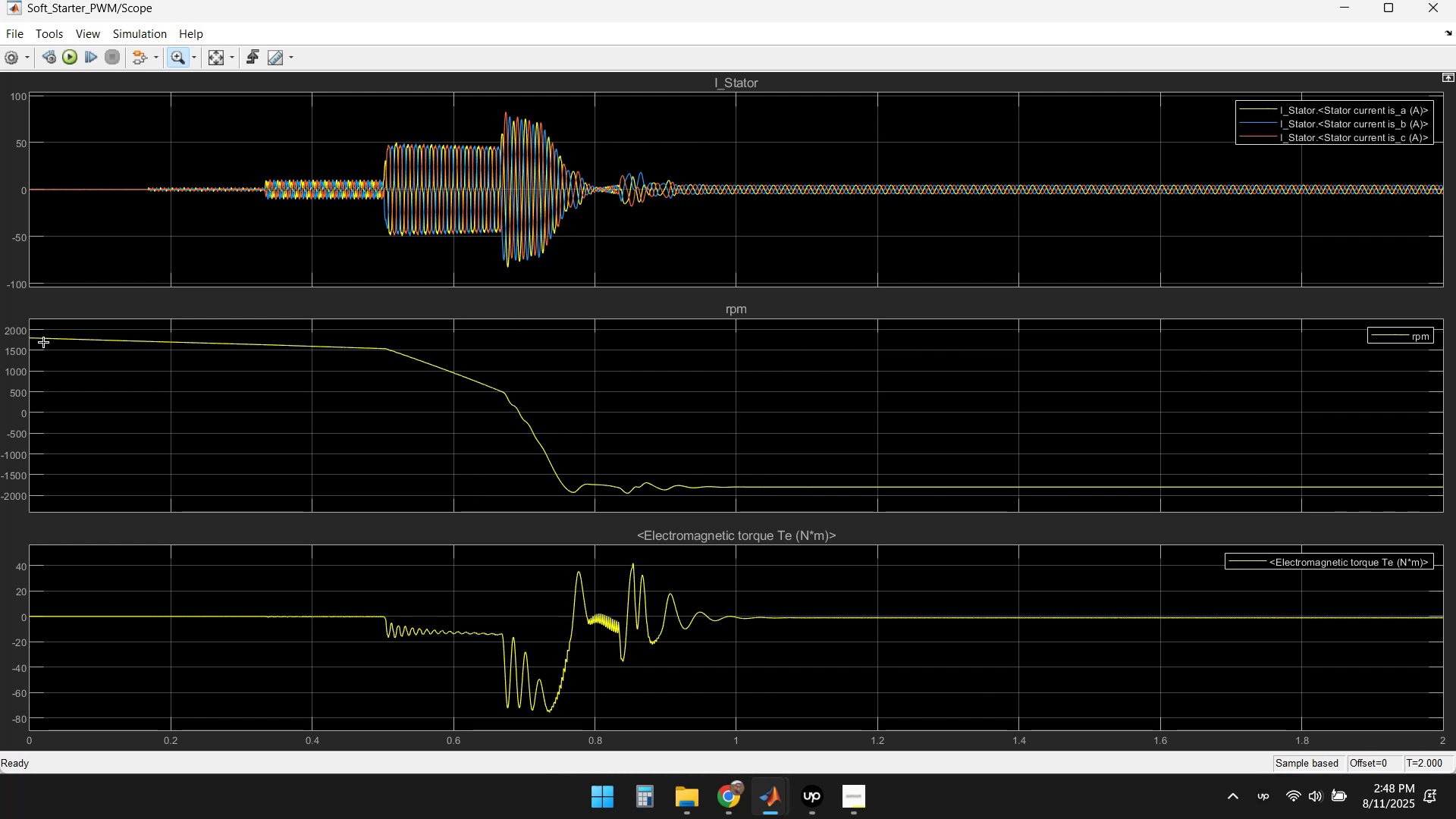 
left_click_drag(start_coordinate=[40, 335], to_coordinate=[68, 347])
 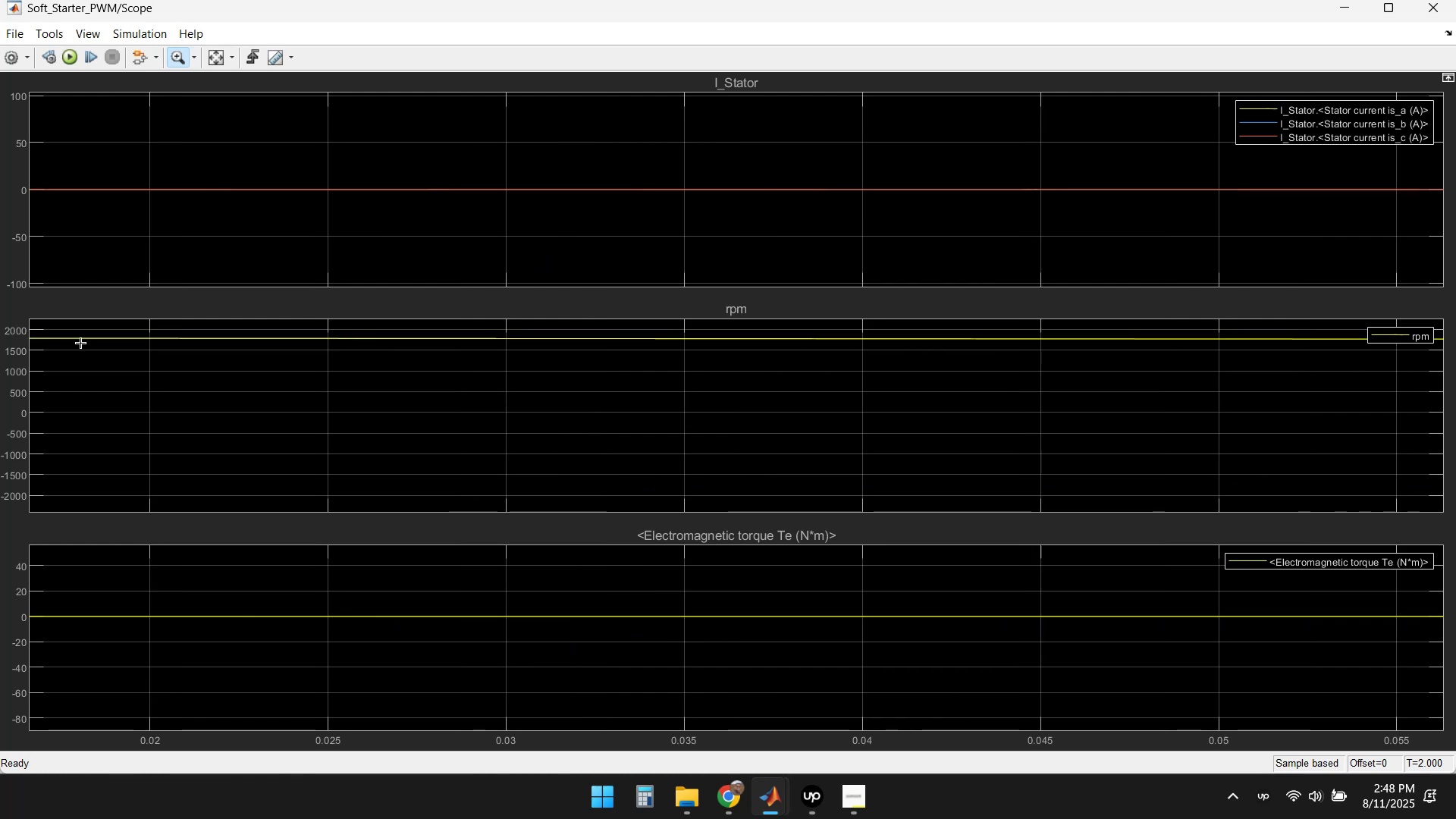 
left_click_drag(start_coordinate=[55, 333], to_coordinate=[87, 350])
 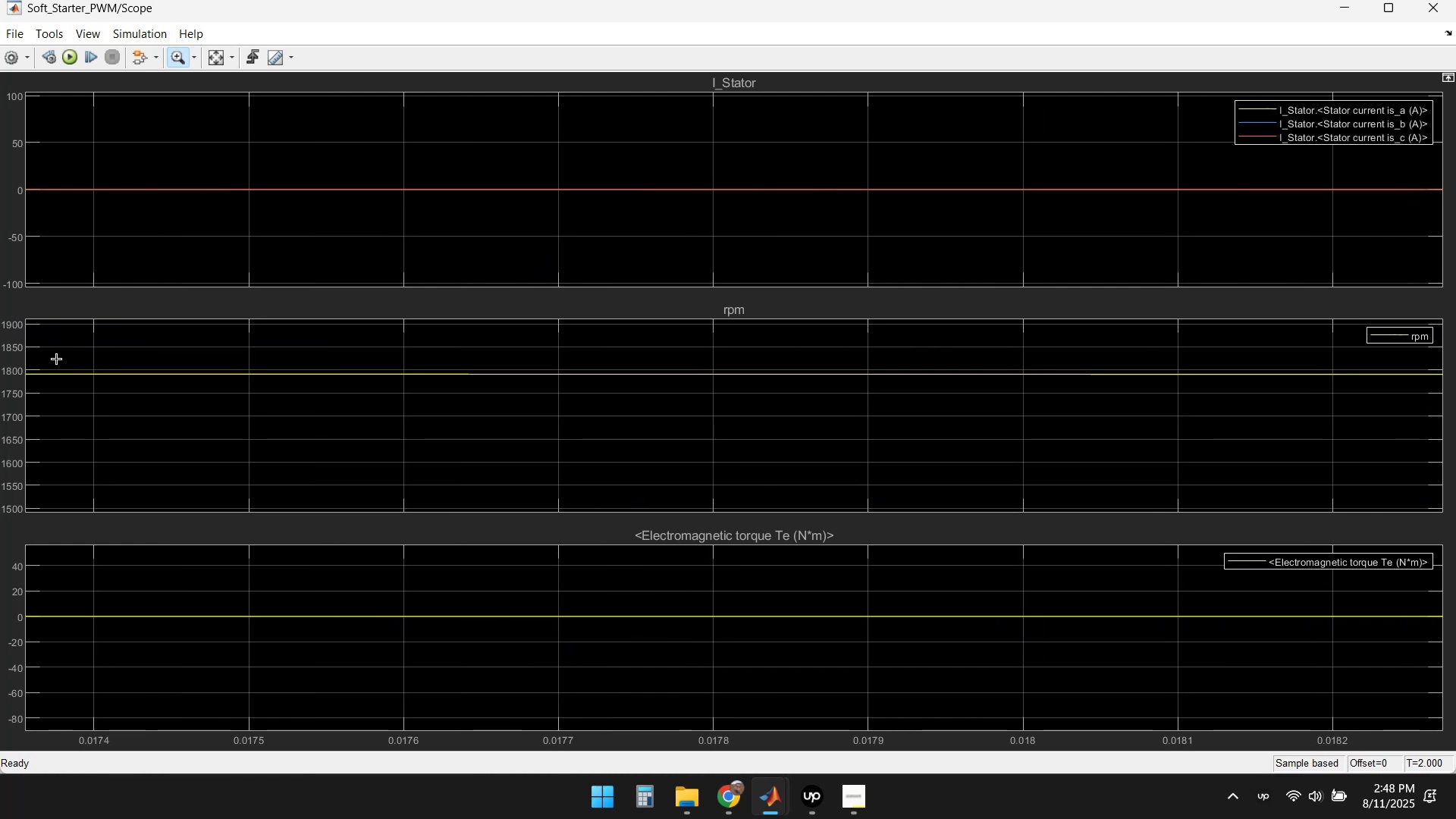 
left_click_drag(start_coordinate=[54, 362], to_coordinate=[89, 381])
 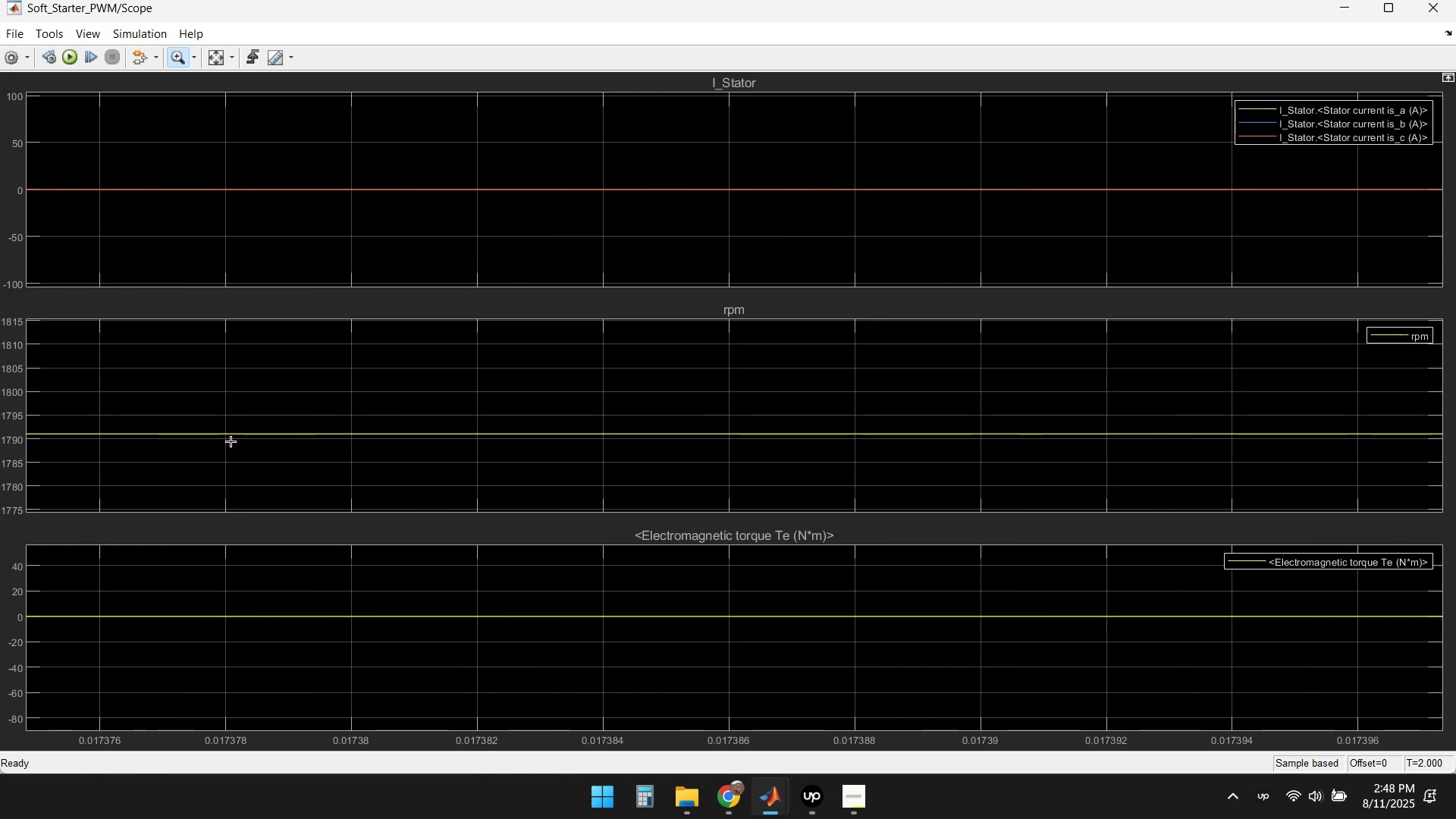 
left_click_drag(start_coordinate=[64, 428], to_coordinate=[102, 449])
 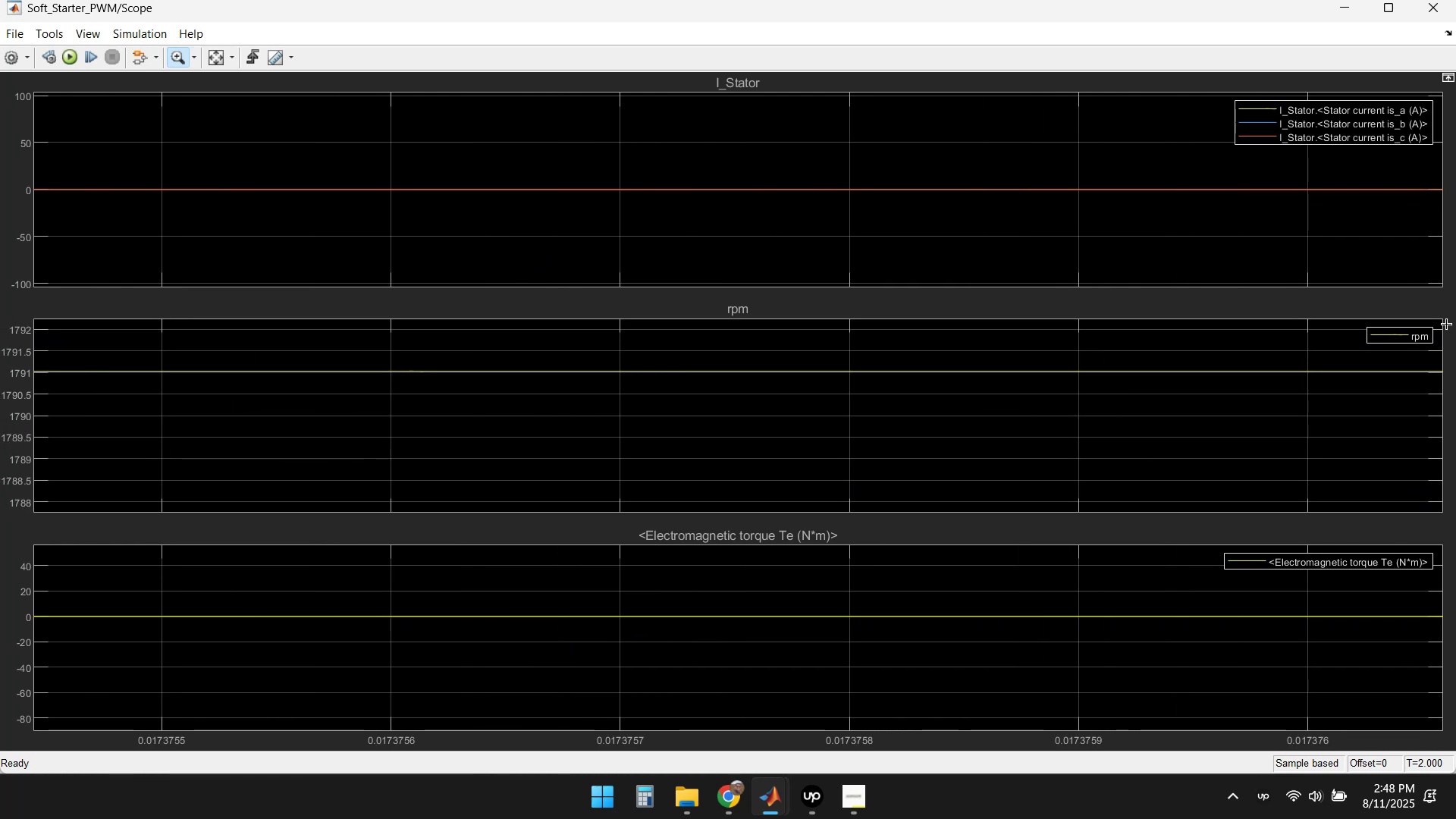 
left_click([1452, 0])
 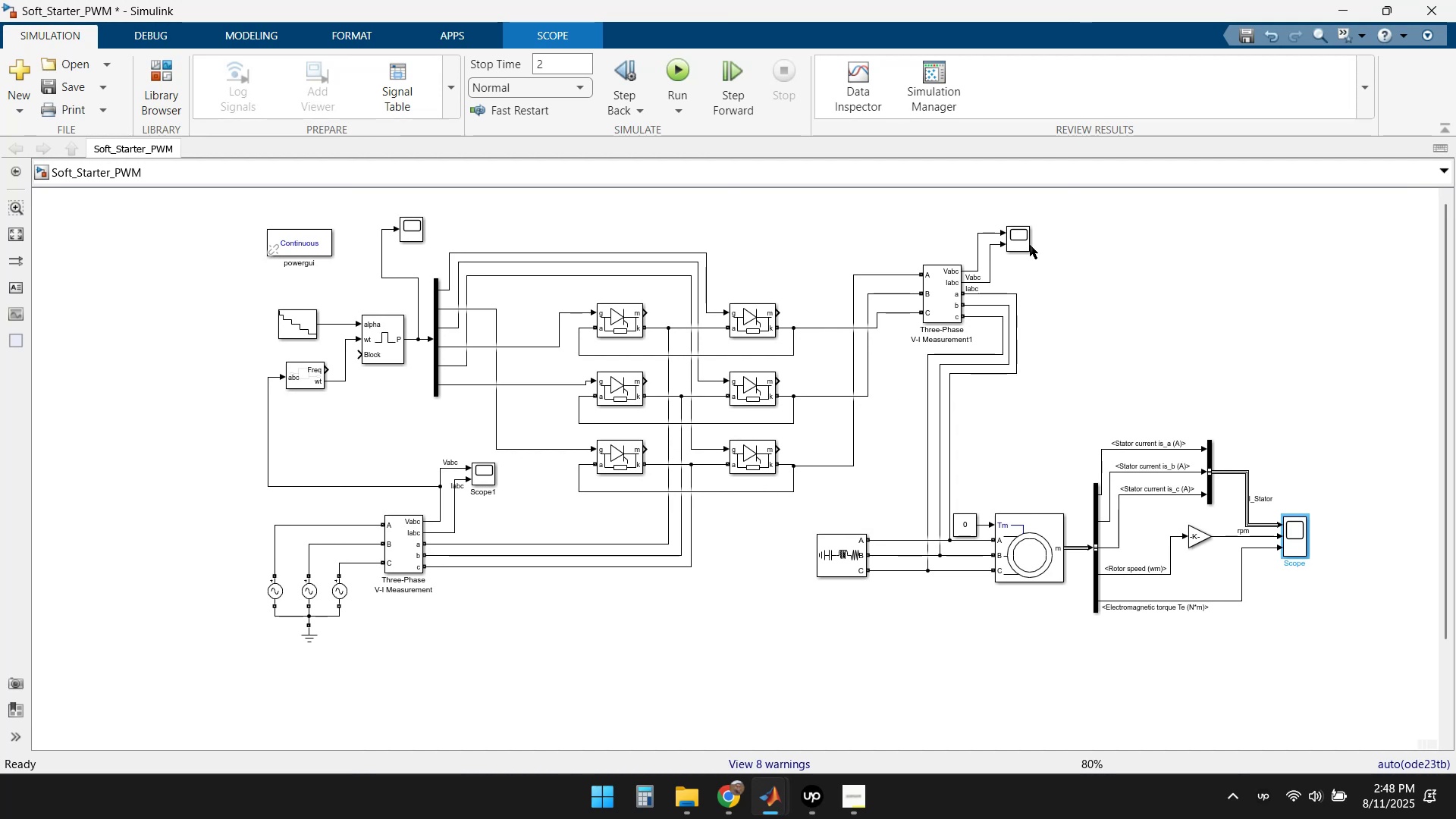 
double_click([1028, 243])
 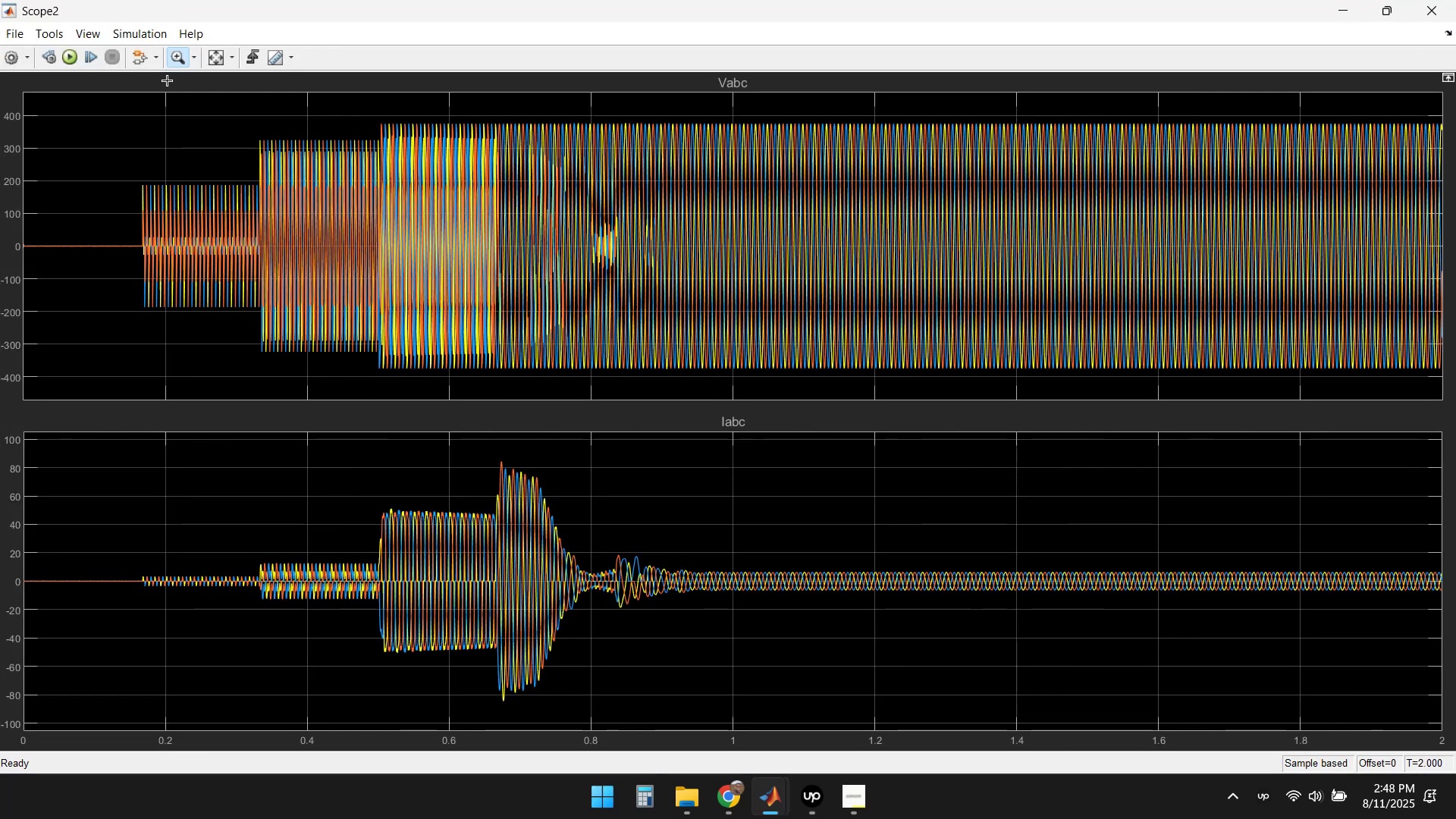 
left_click([212, 58])
 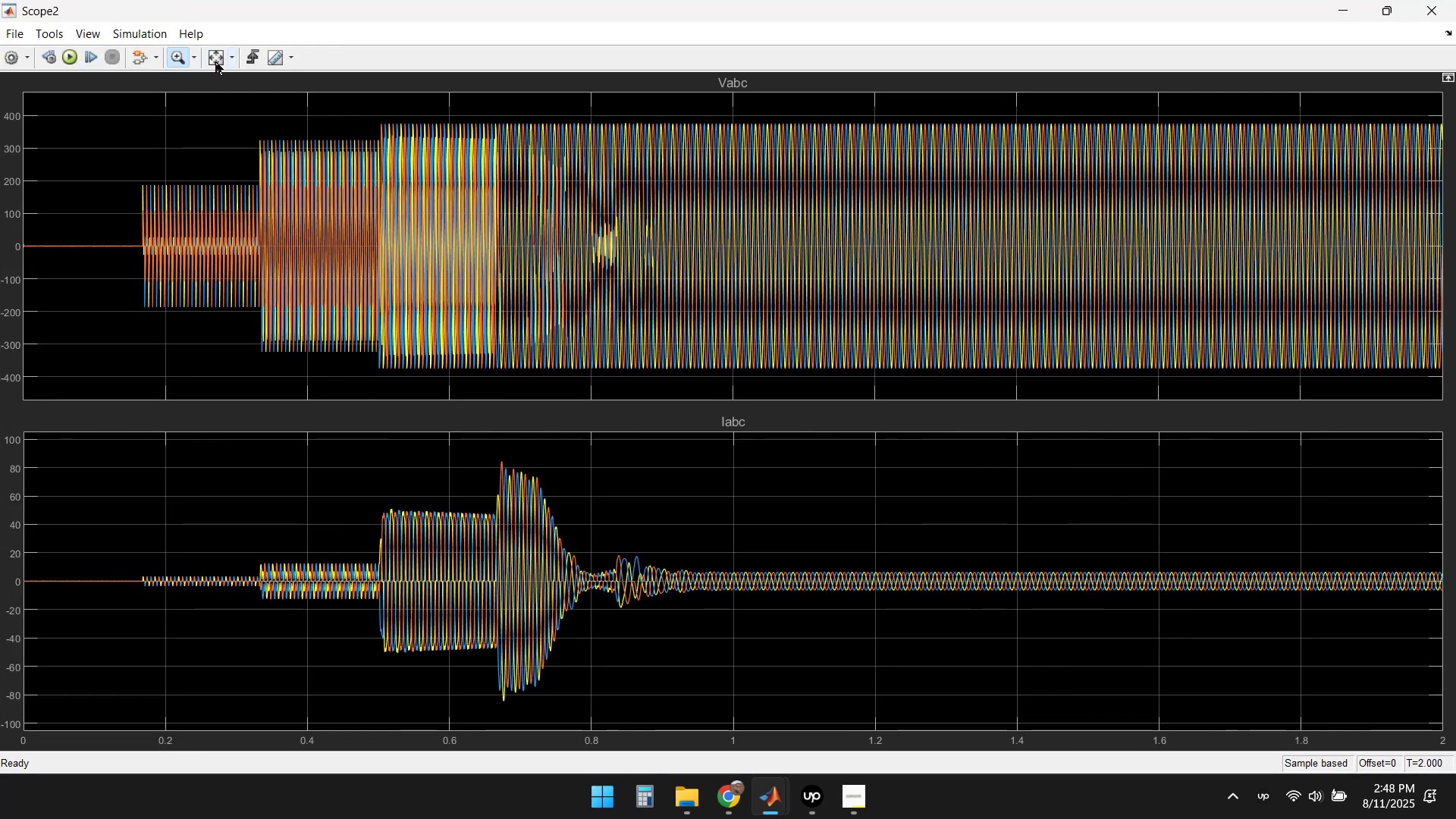 
double_click([215, 61])
 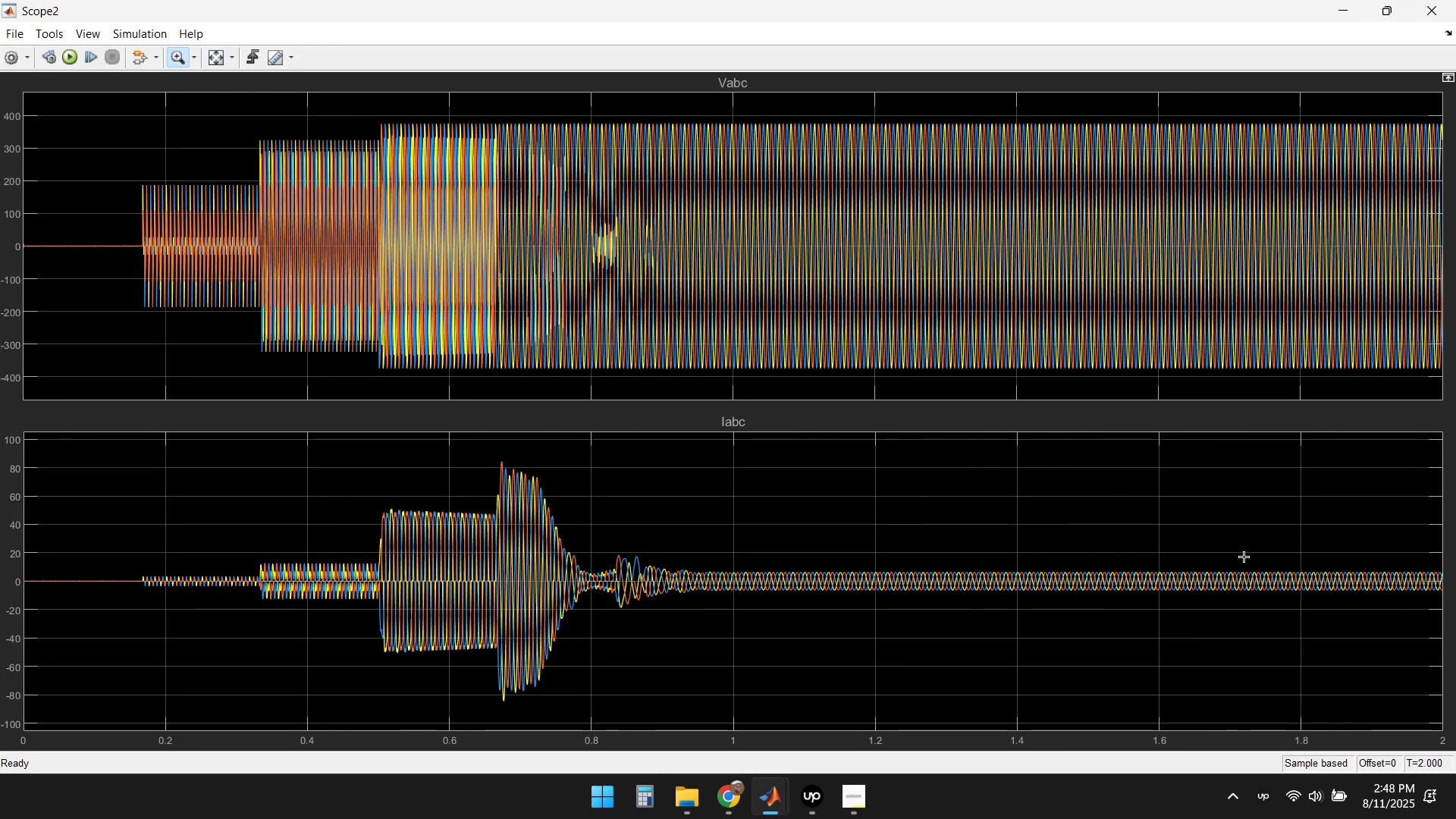 
left_click_drag(start_coordinate=[1291, 566], to_coordinate=[1355, 595])
 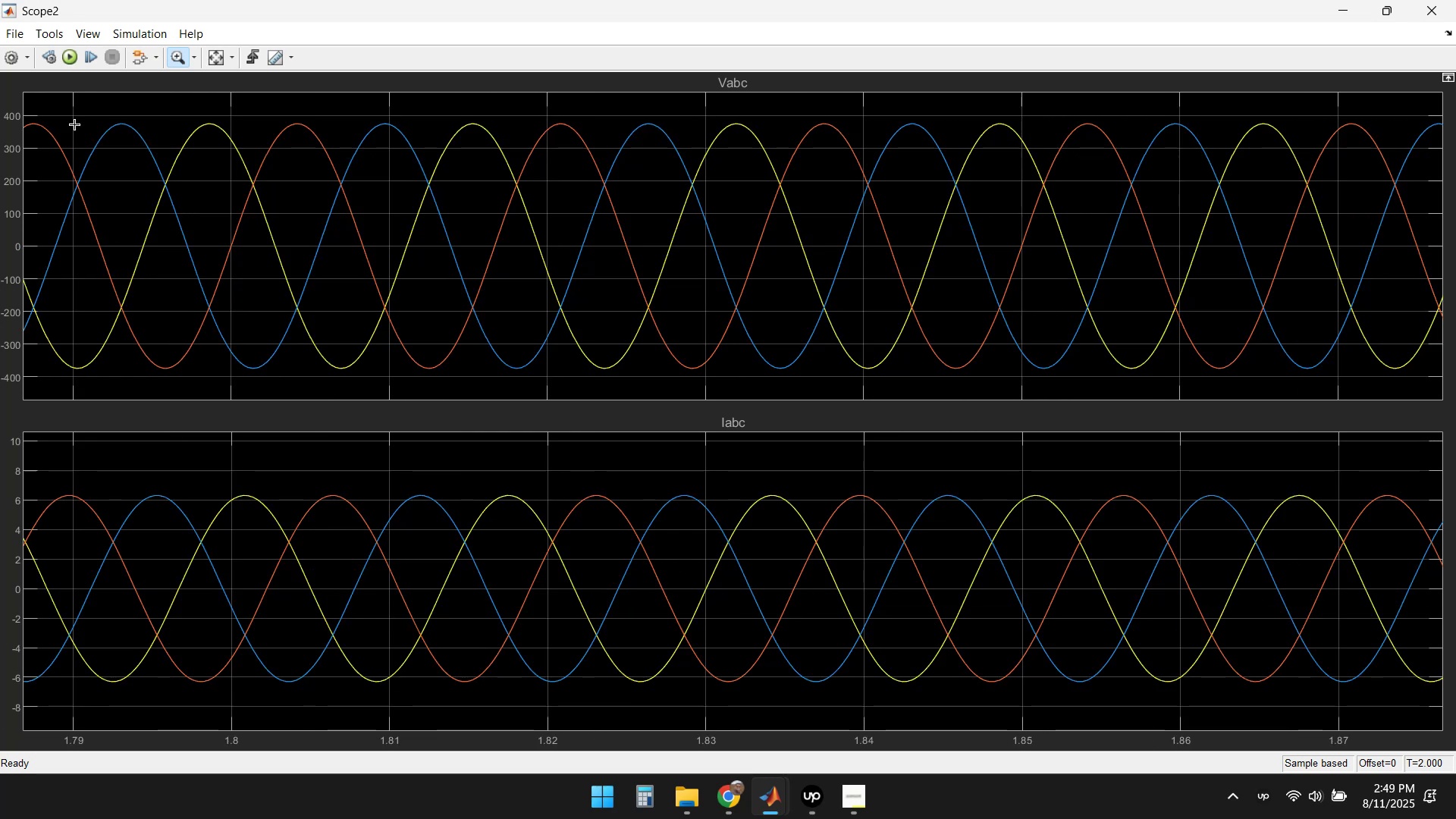 
wait(5.66)
 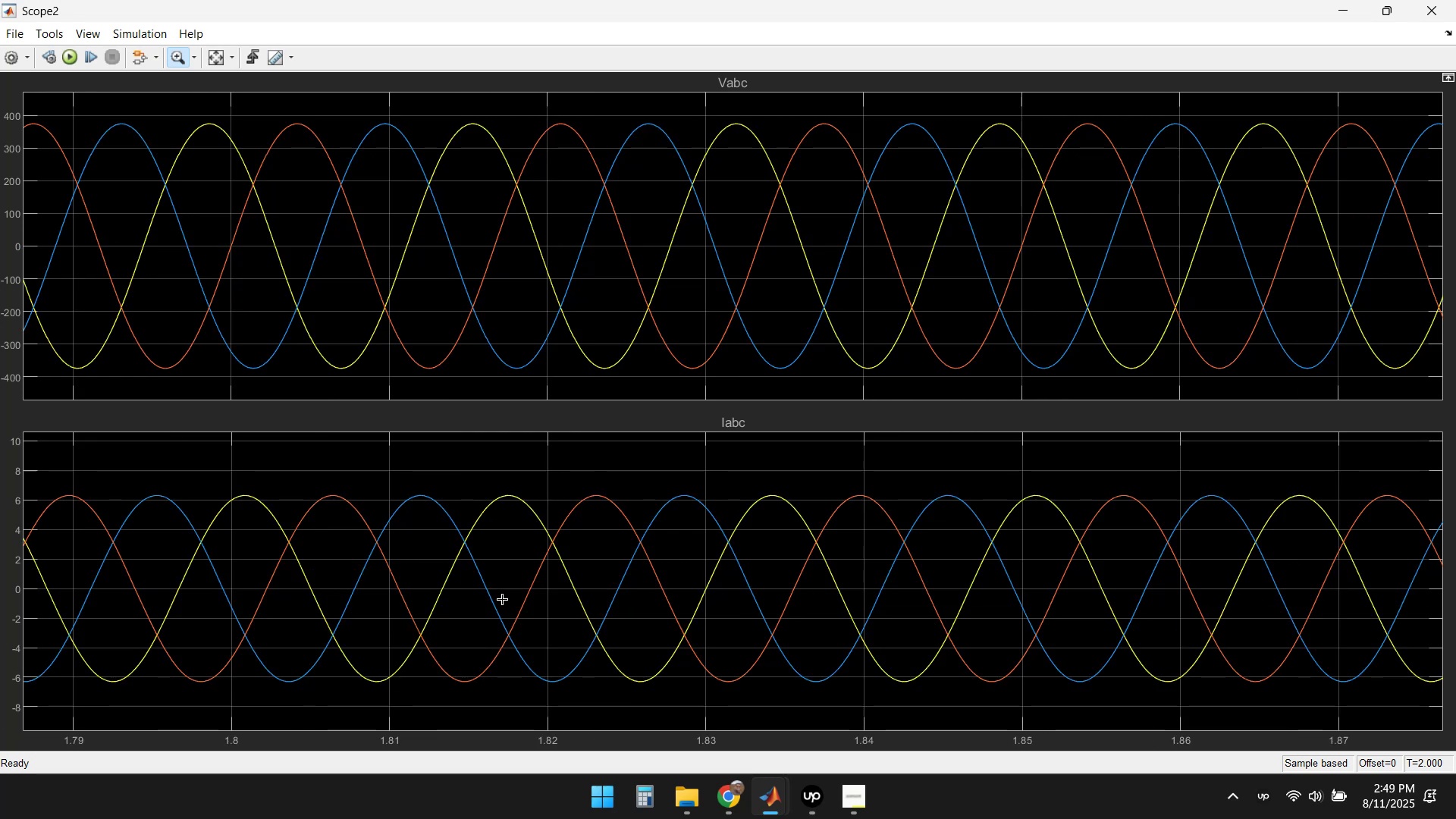 
left_click([1431, 12])
 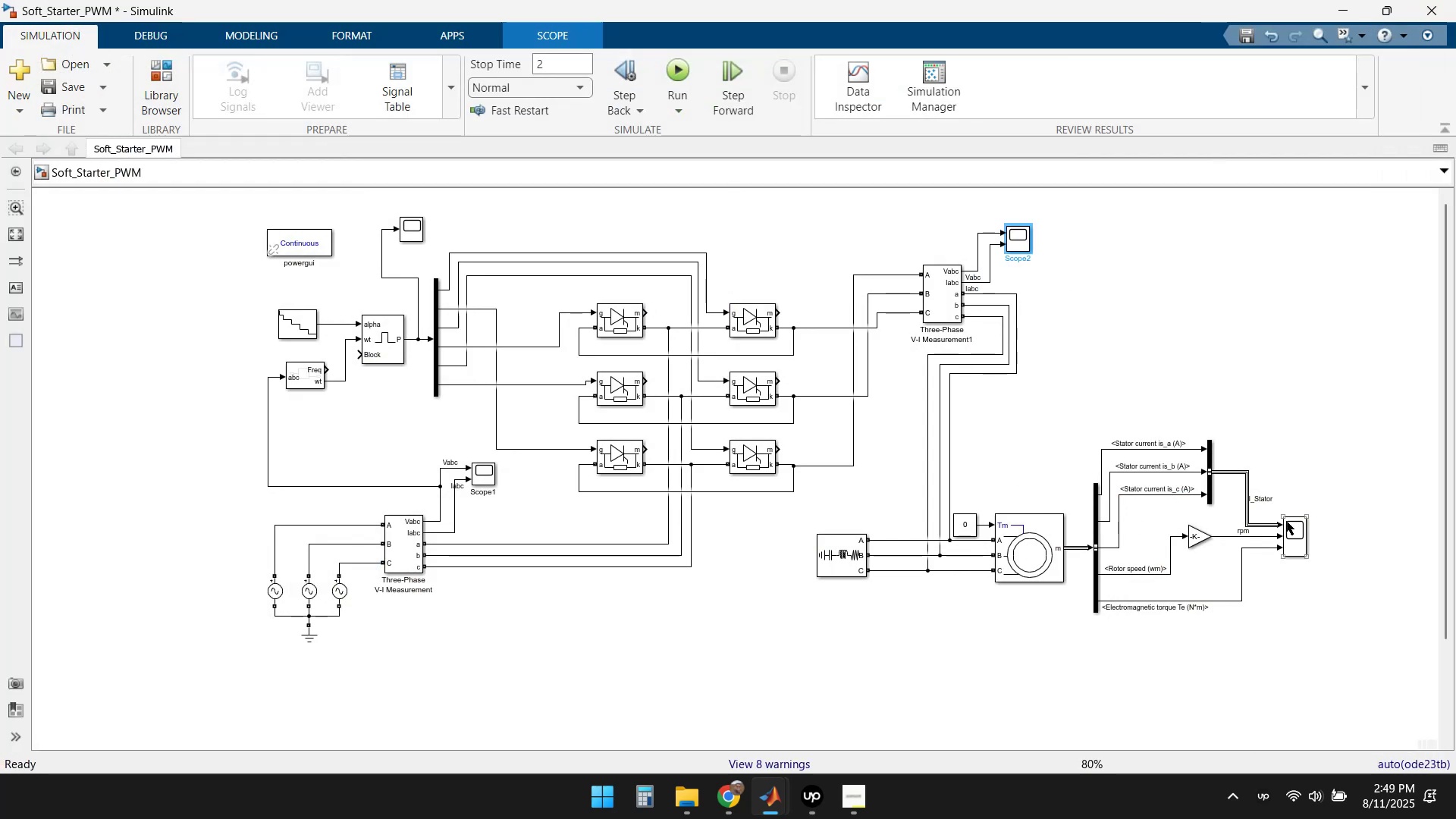 
double_click([1299, 538])
 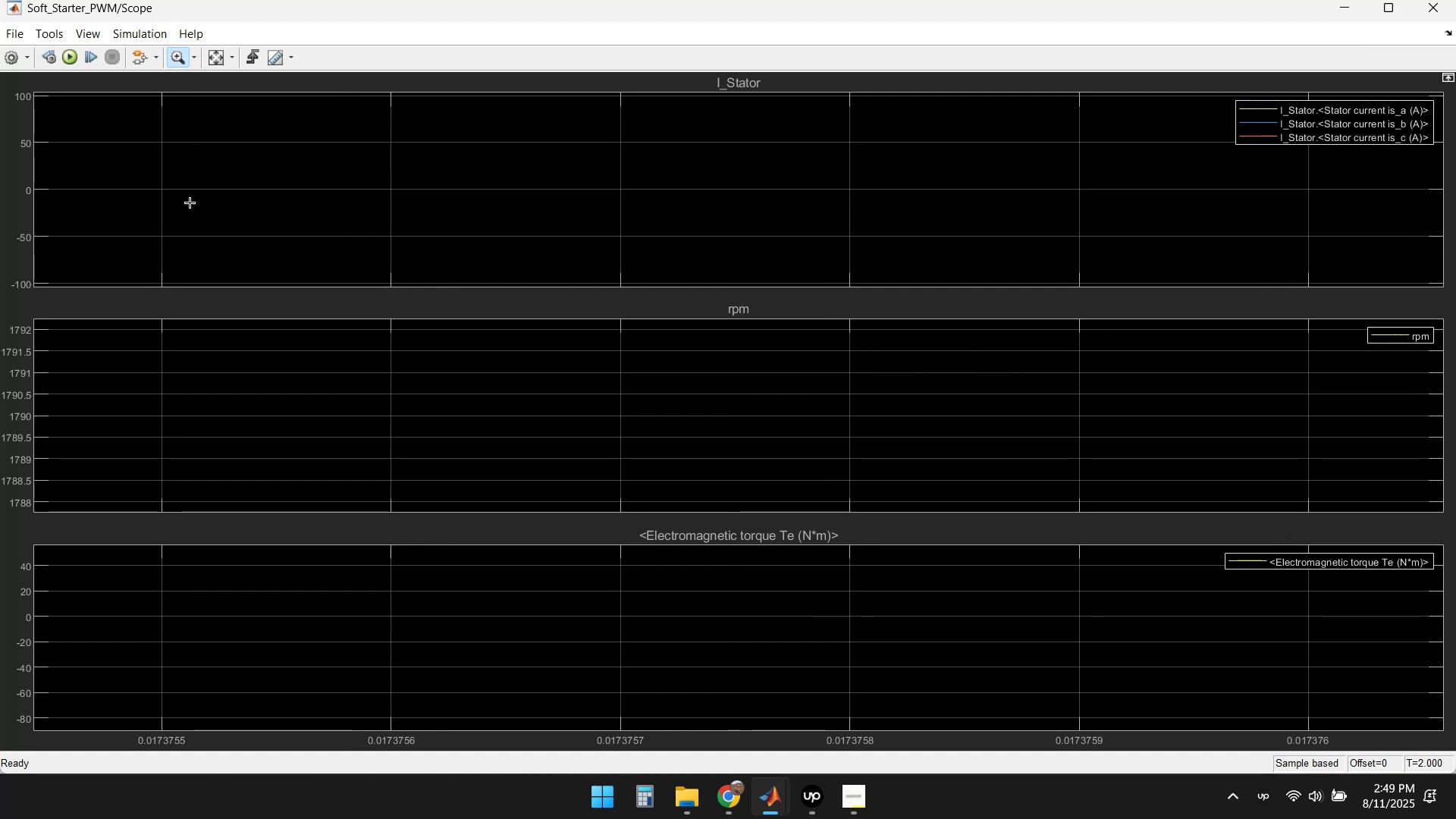 
left_click([218, 60])
 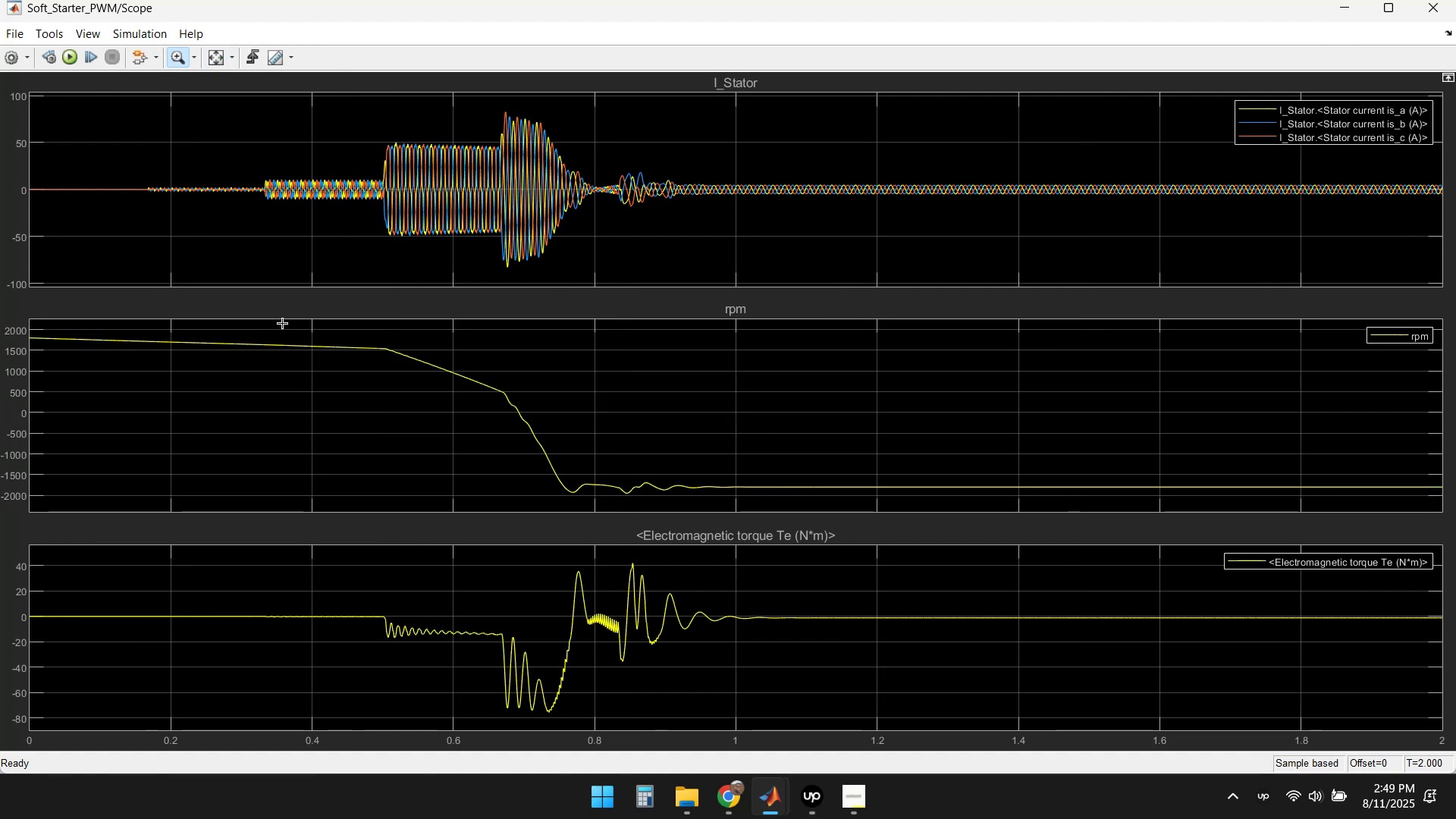 
left_click_drag(start_coordinate=[259, 171], to_coordinate=[306, 204])
 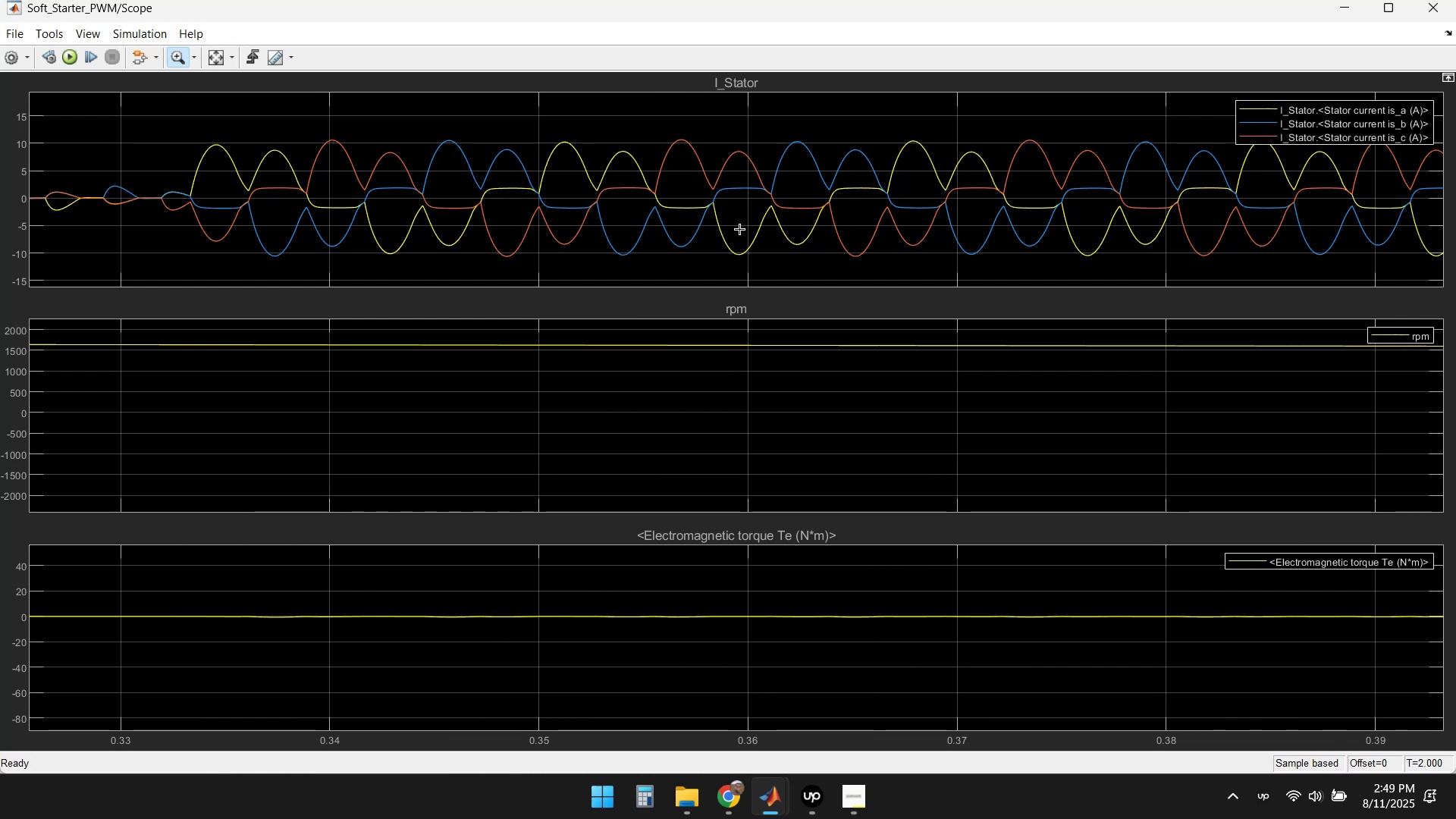 
wait(5.26)
 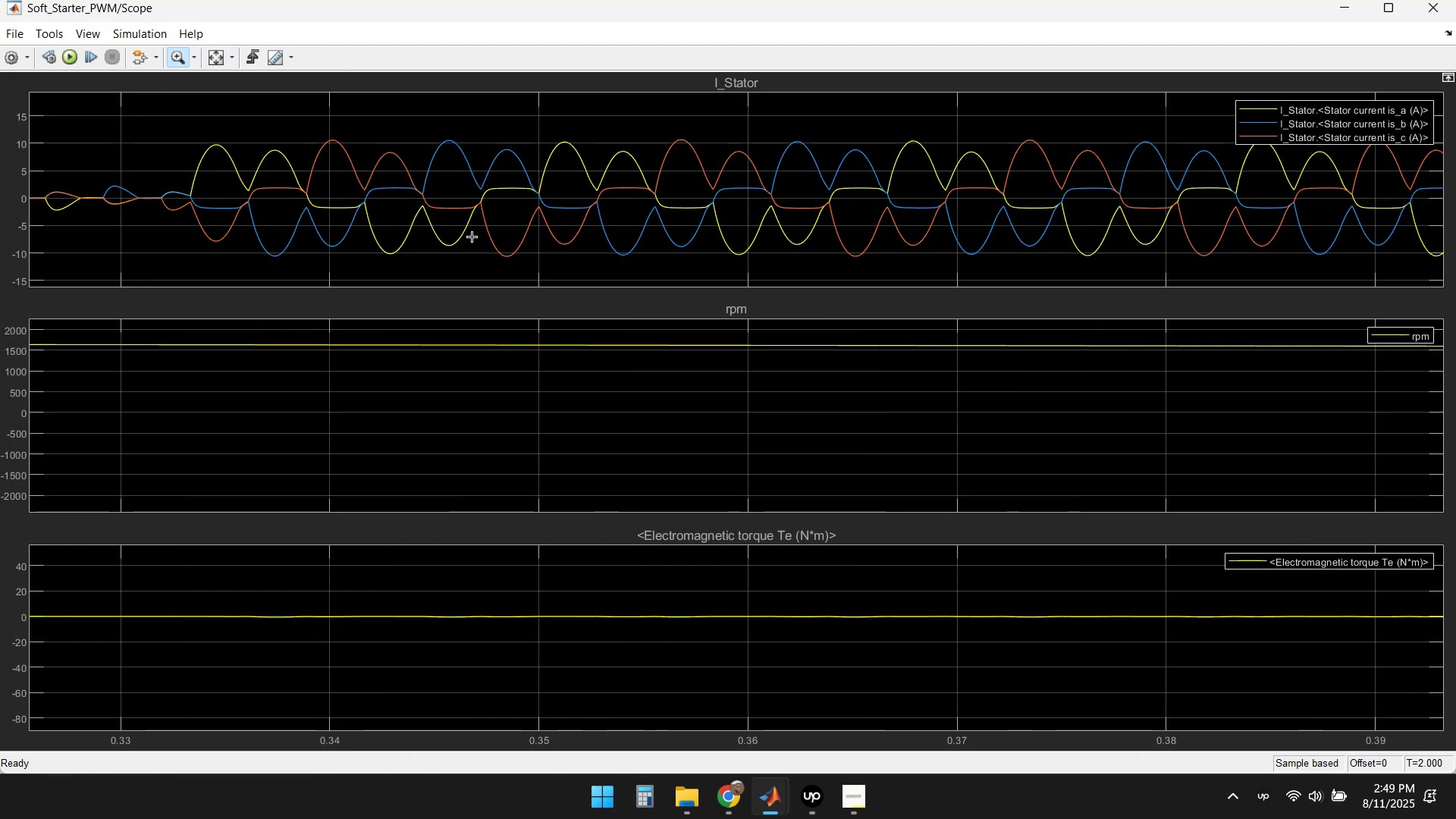 
left_click([1434, 11])
 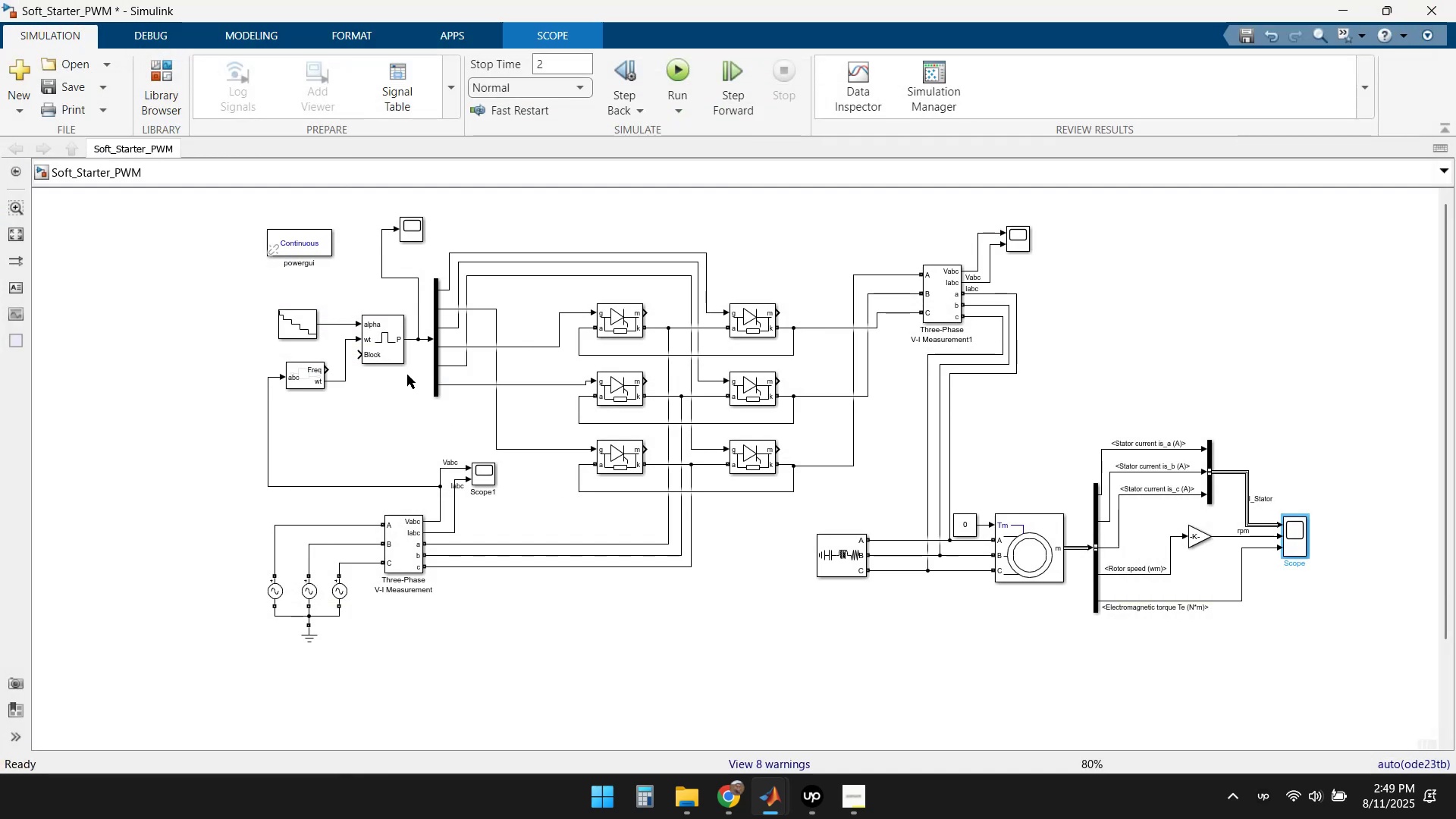 
scroll: coordinate [657, 347], scroll_direction: up, amount: 4.0
 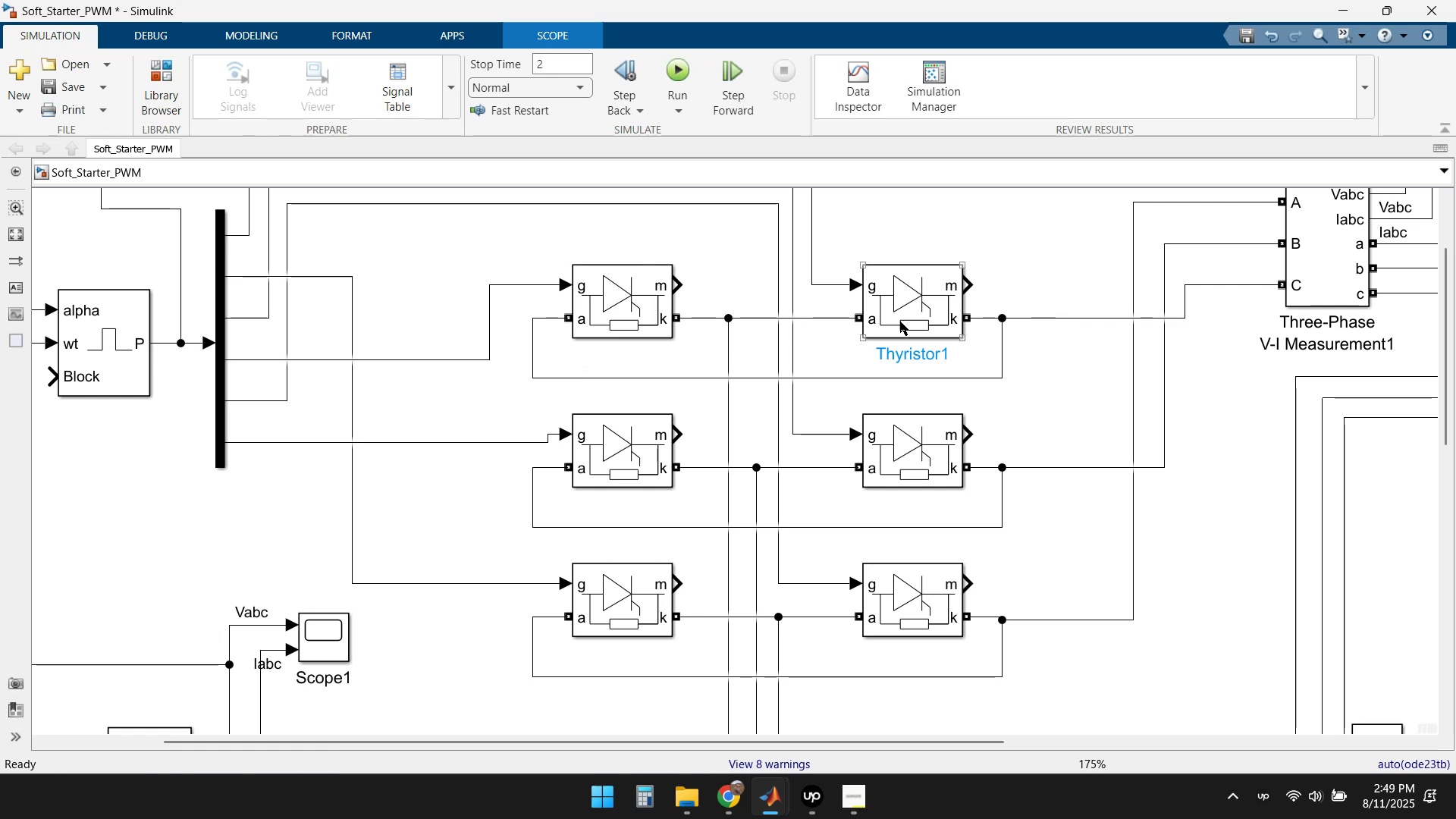 
wait(10.6)
 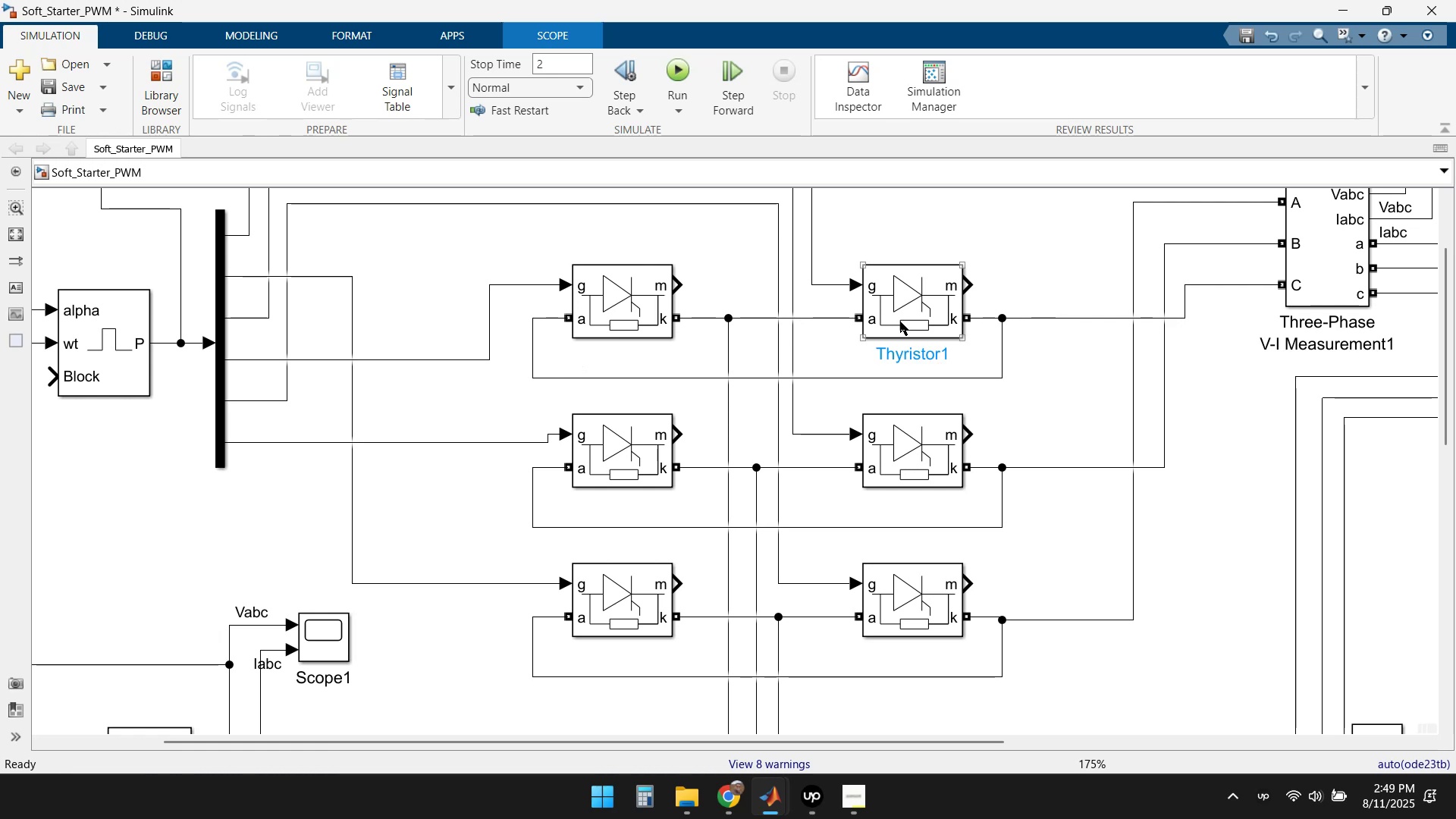 
left_click([736, 797])
 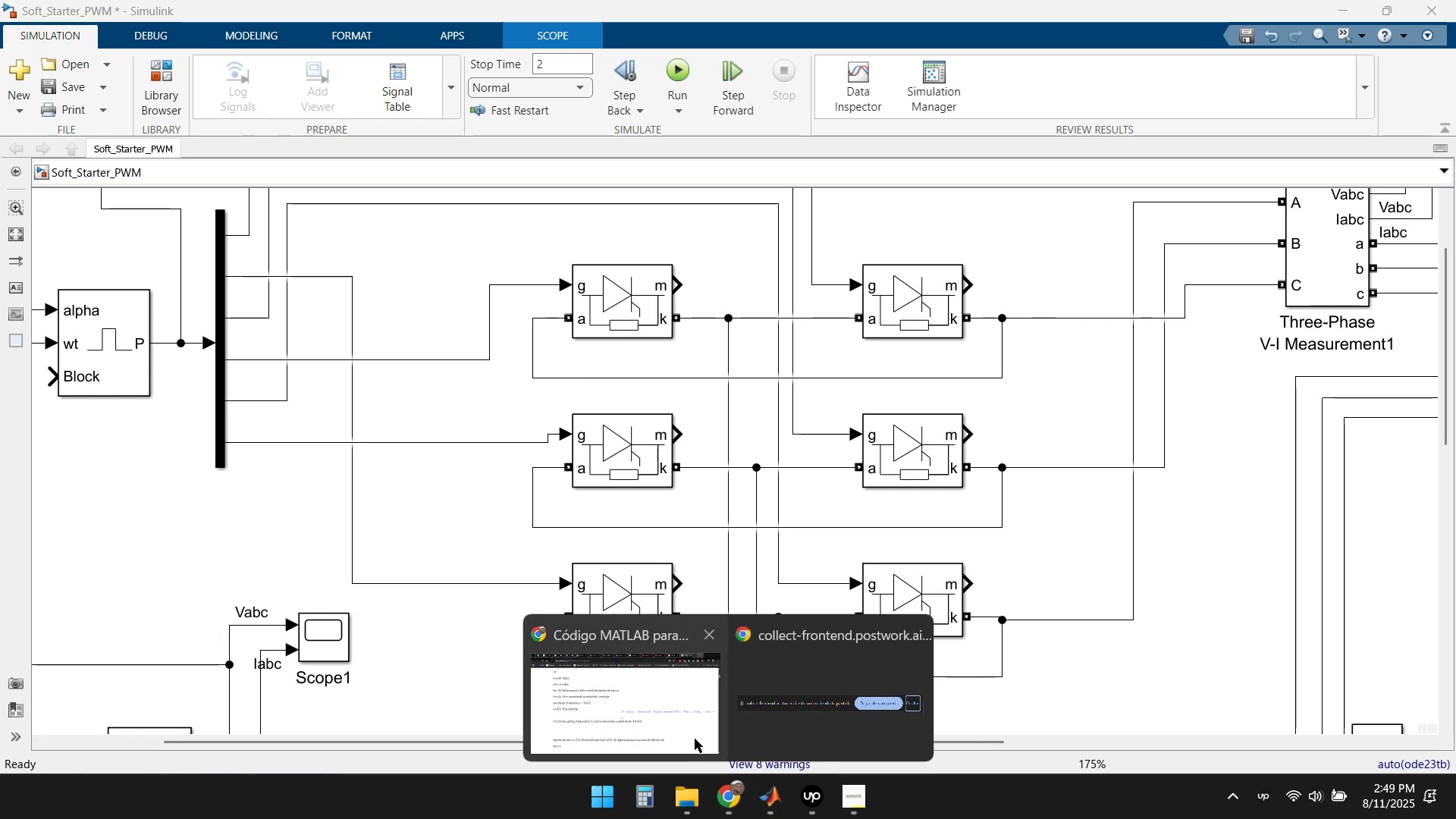 
left_click([632, 715])
 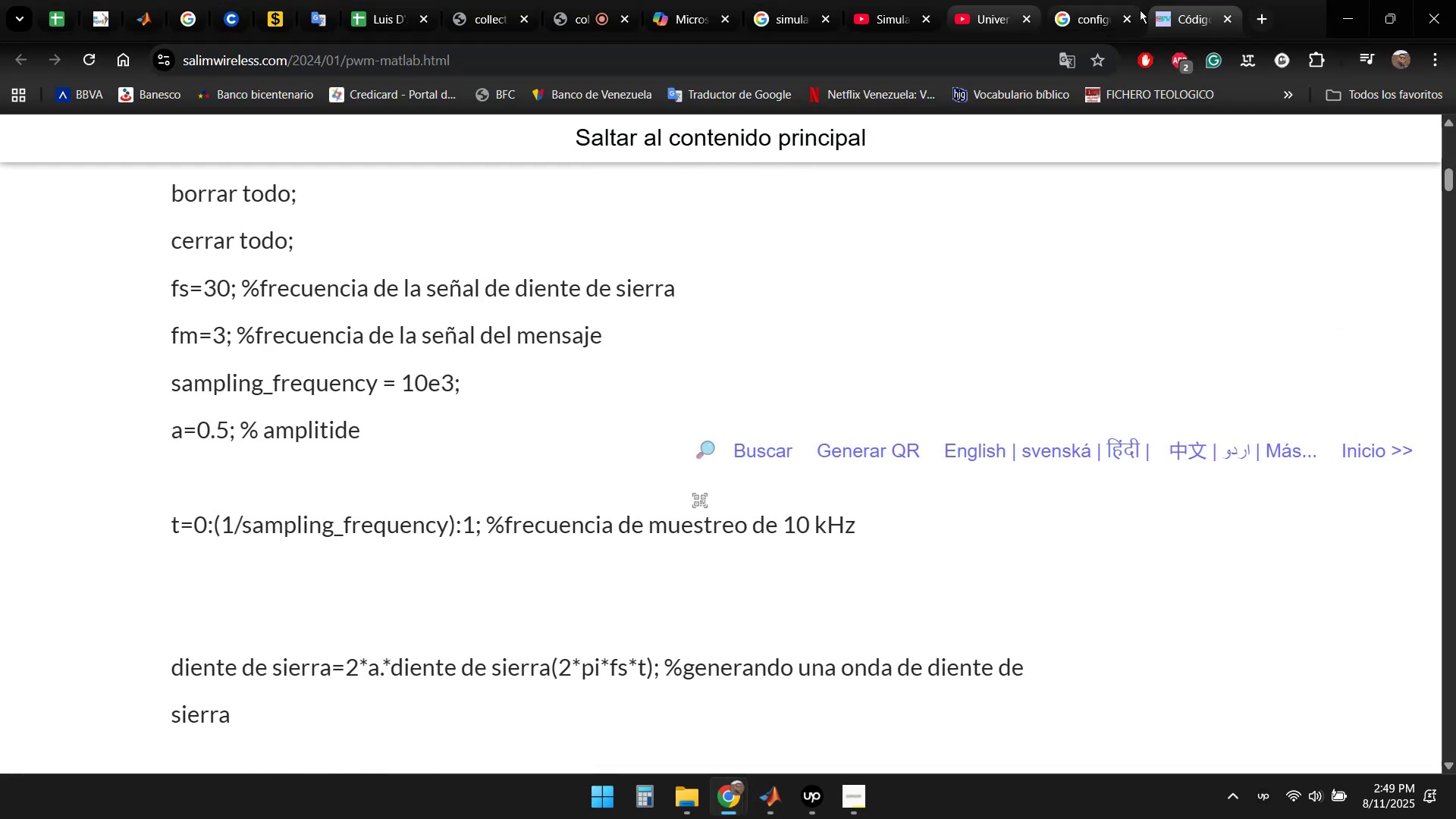 
left_click([1228, 24])
 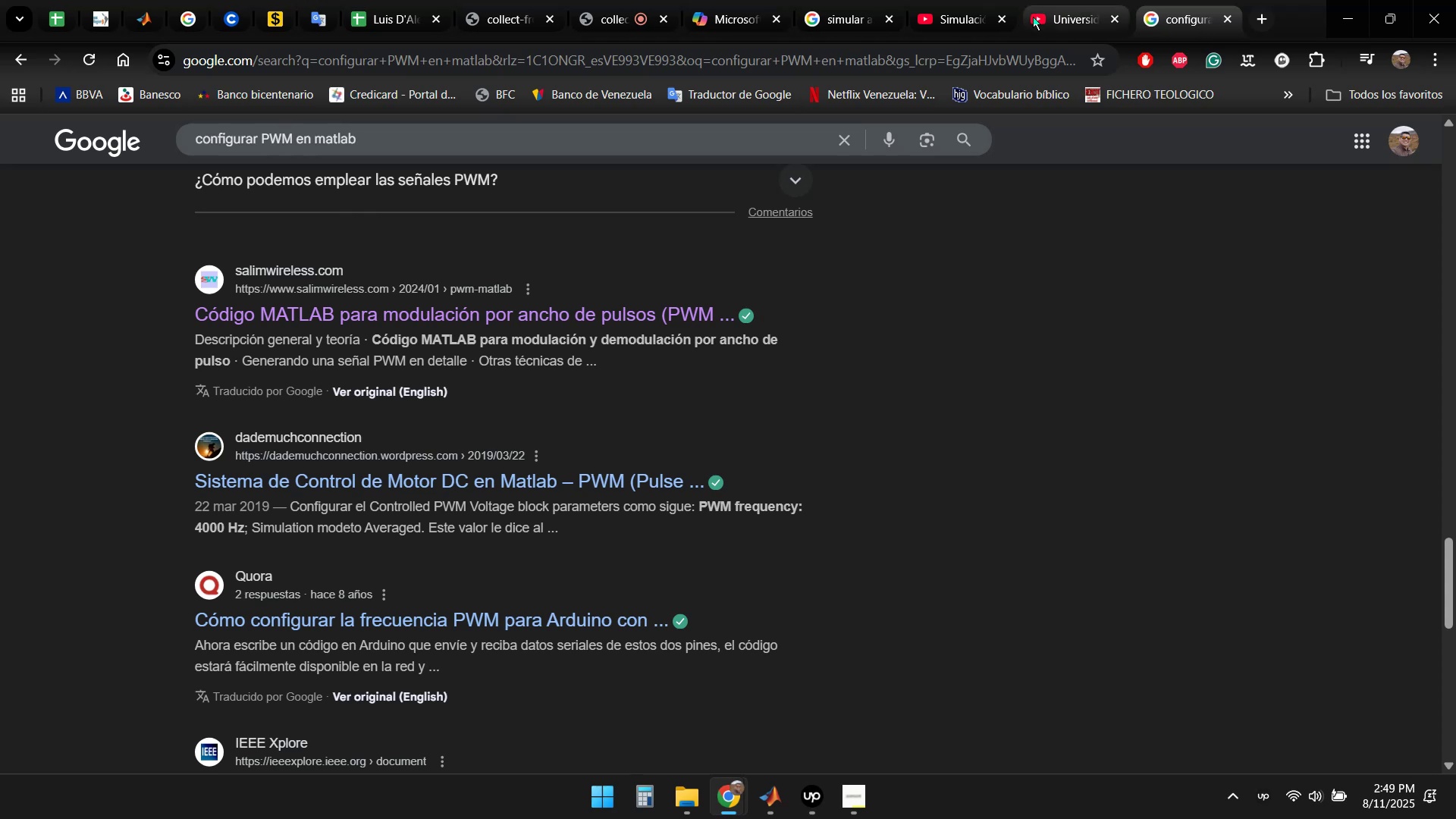 
left_click([1055, 11])
 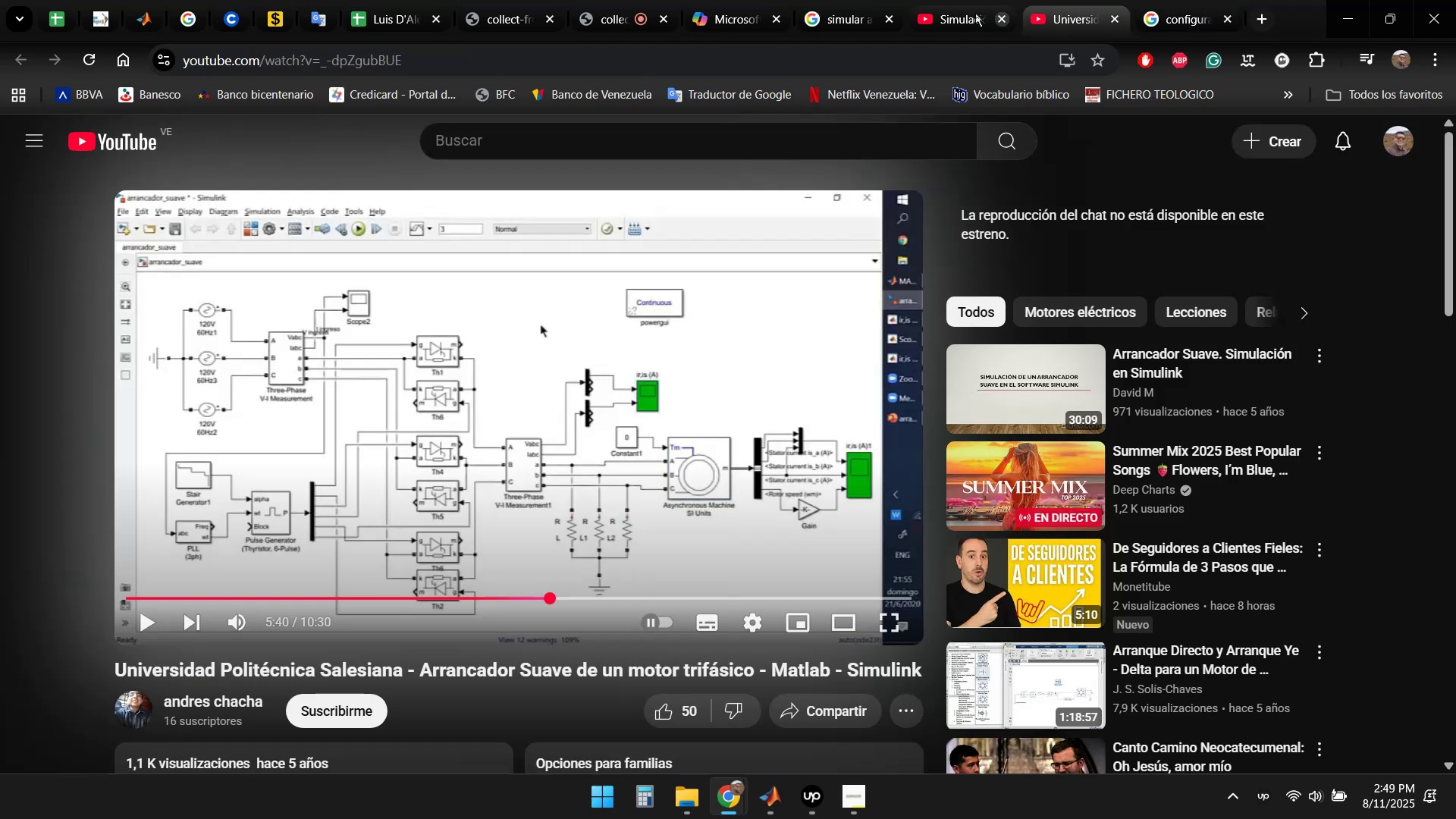 
double_click([940, 13])
 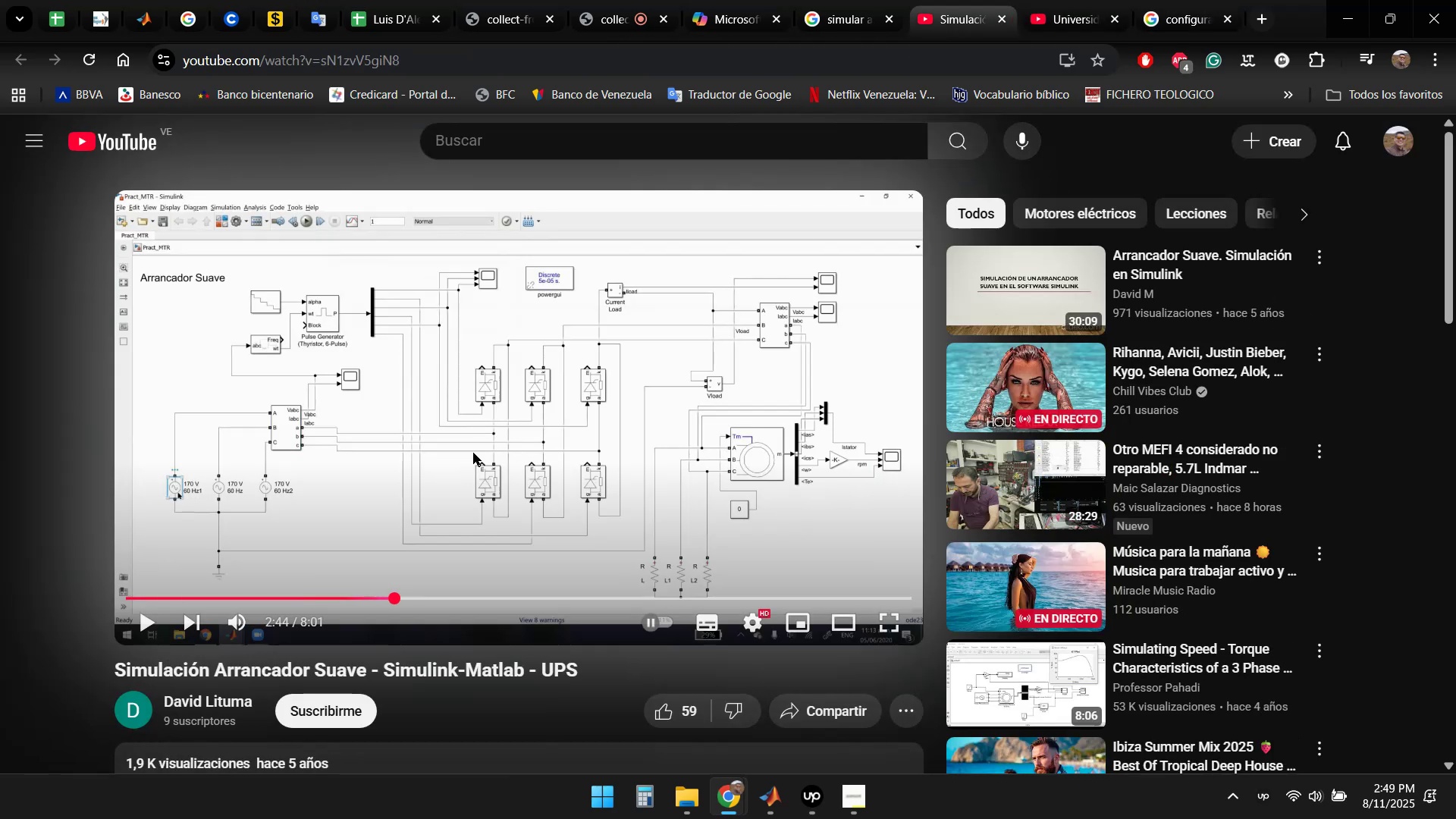 
left_click([1084, 0])
 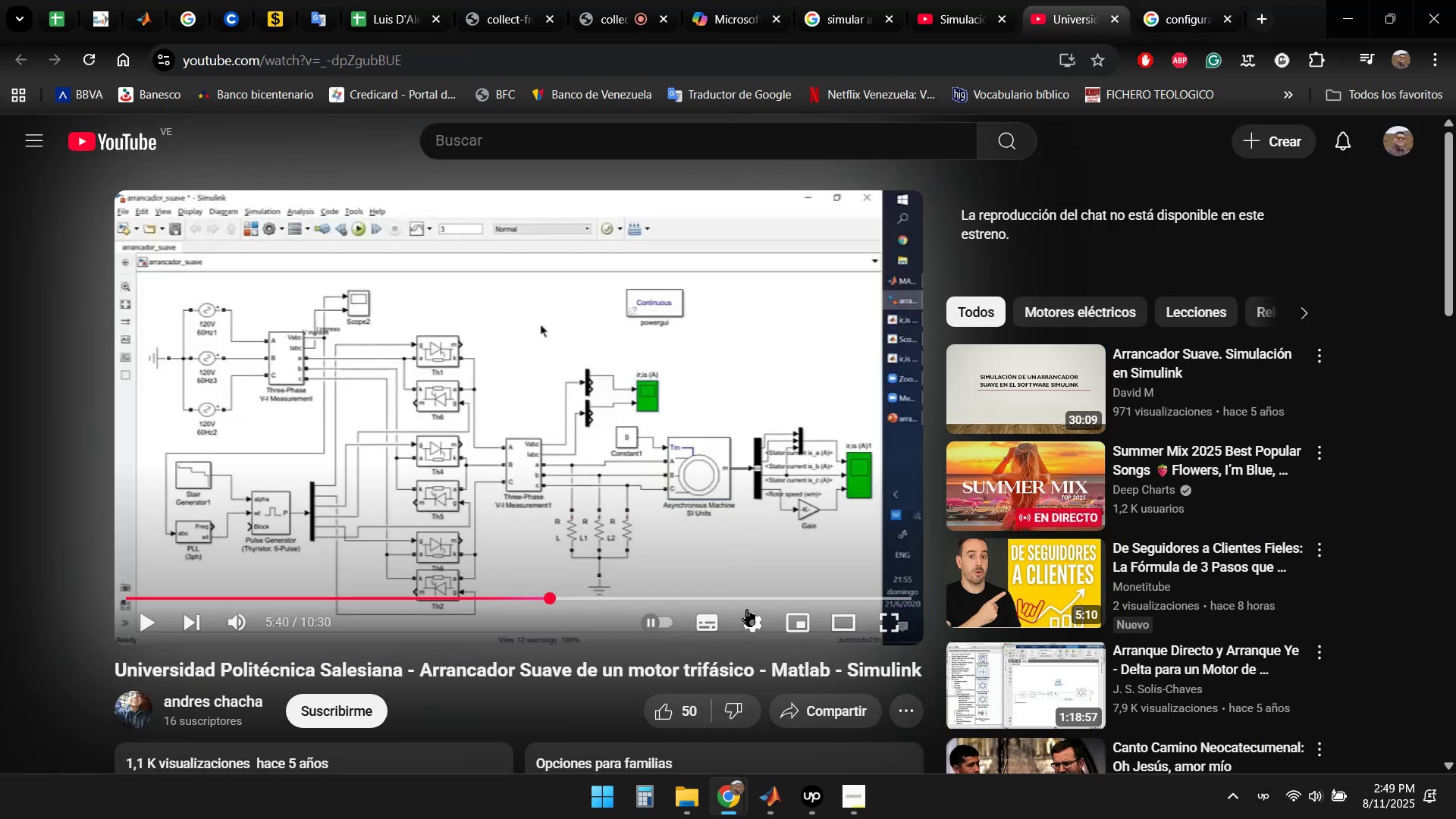 
wait(6.51)
 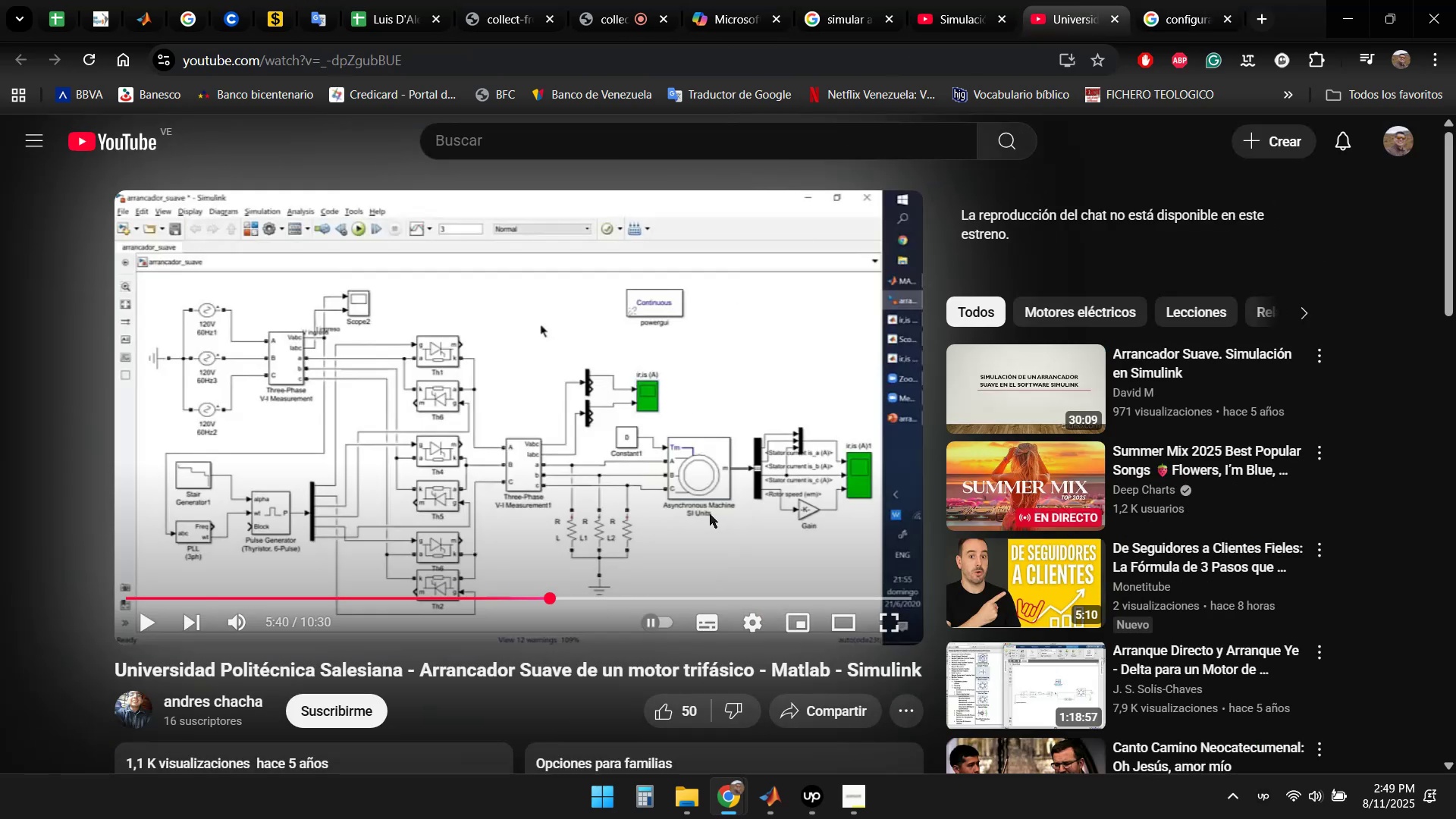 
scroll: coordinate [792, 508], scroll_direction: up, amount: 1.0
 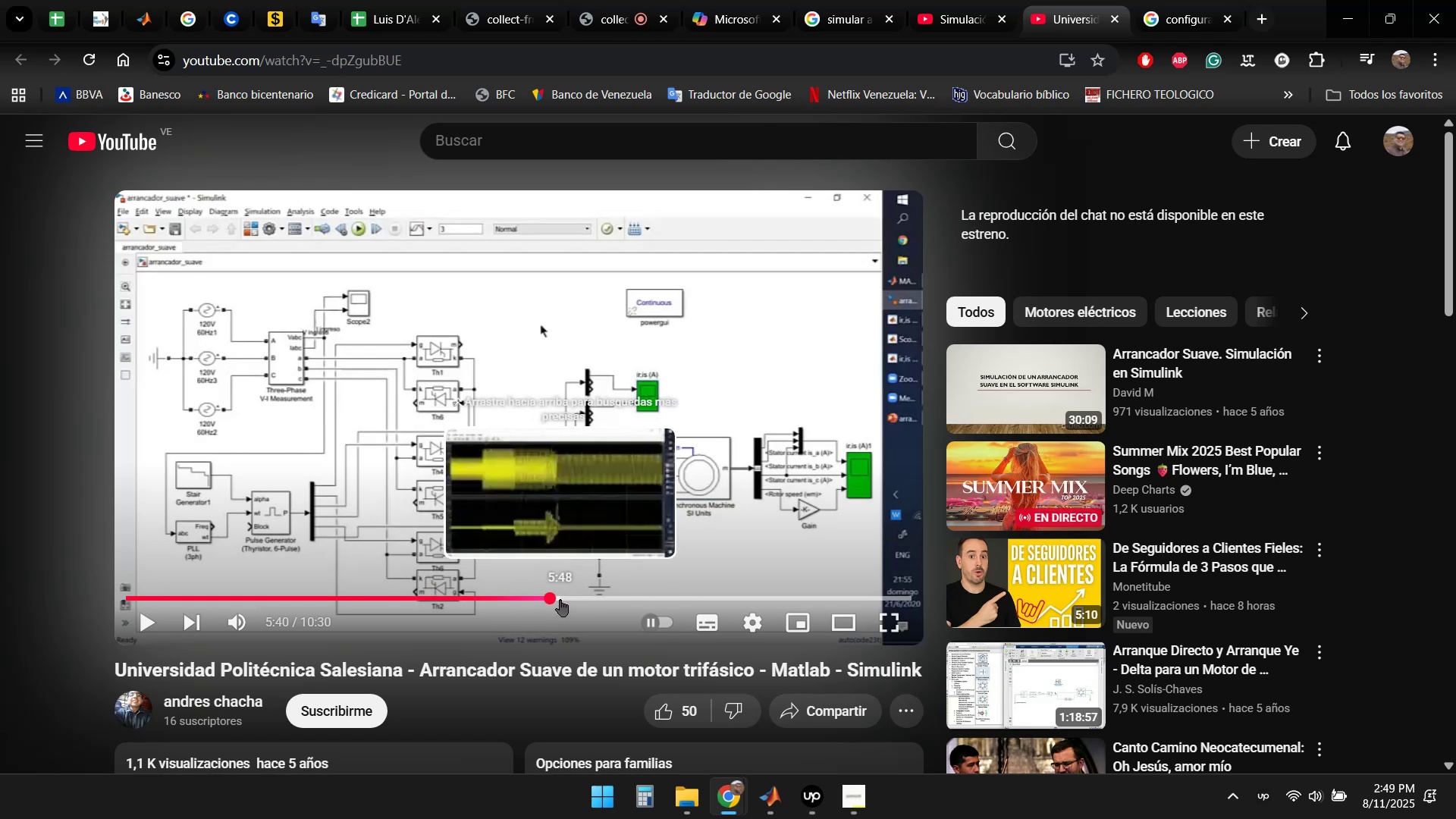 
wait(5.73)
 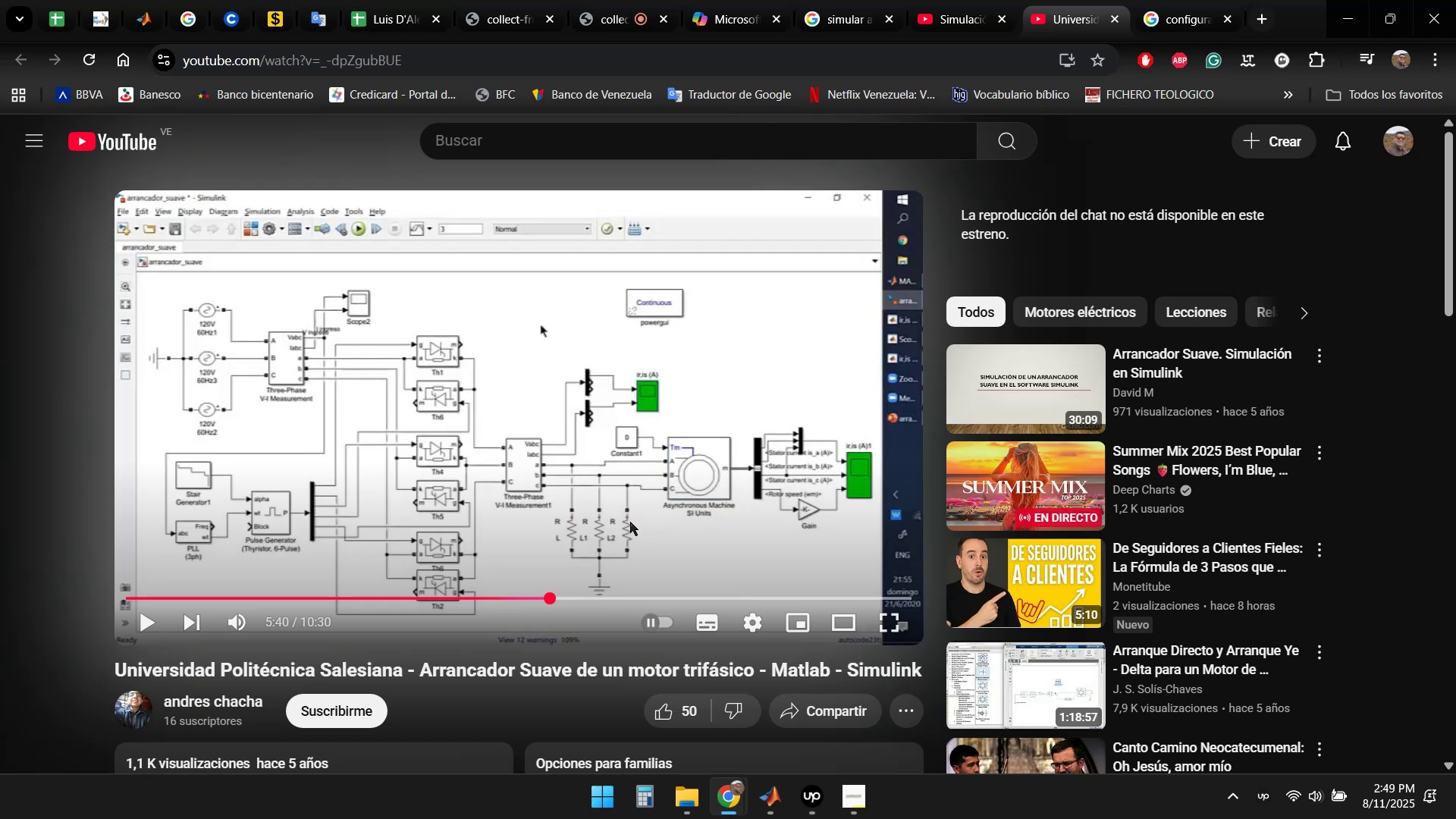 
left_click([575, 596])
 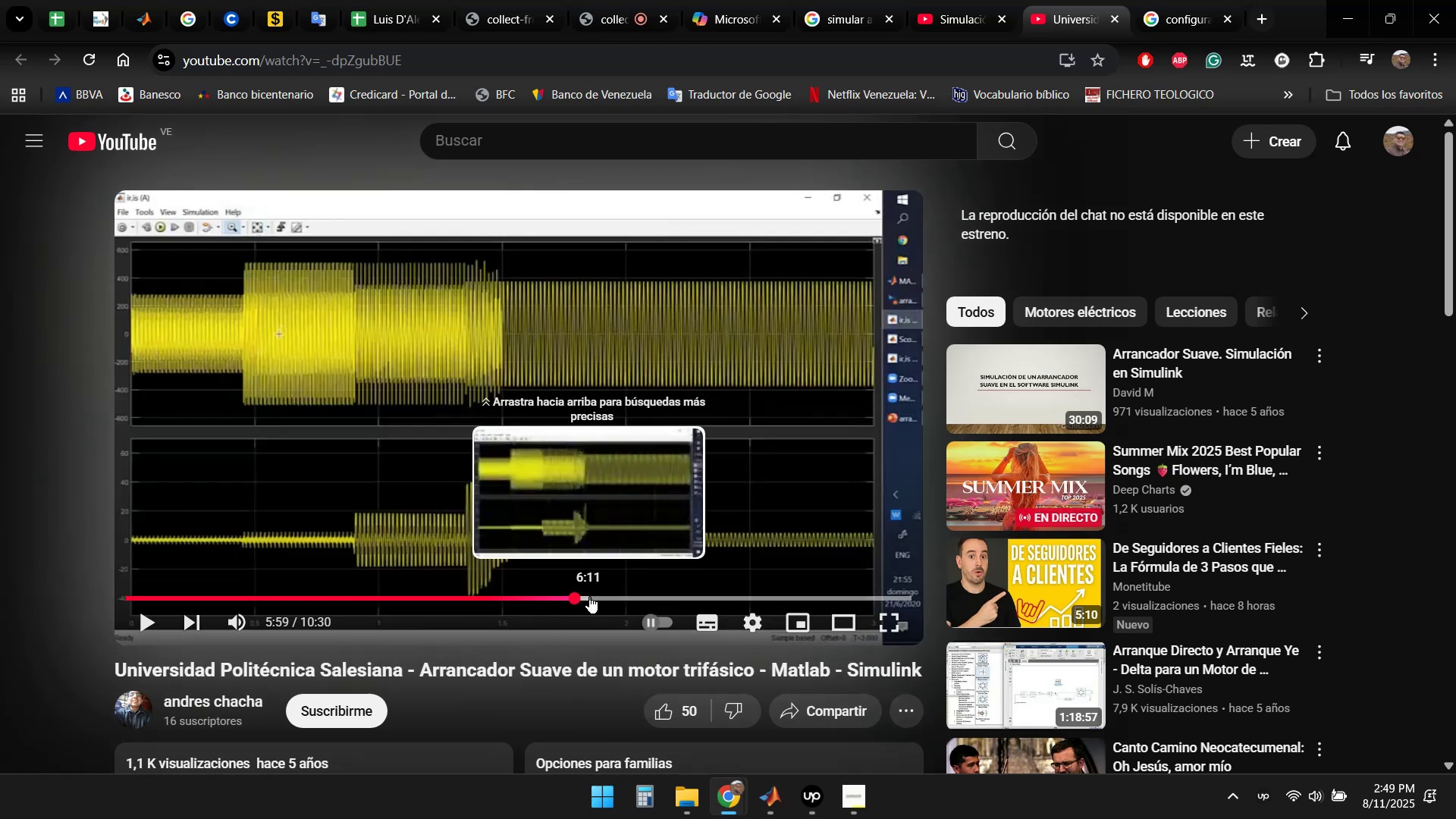 
left_click([589, 596])
 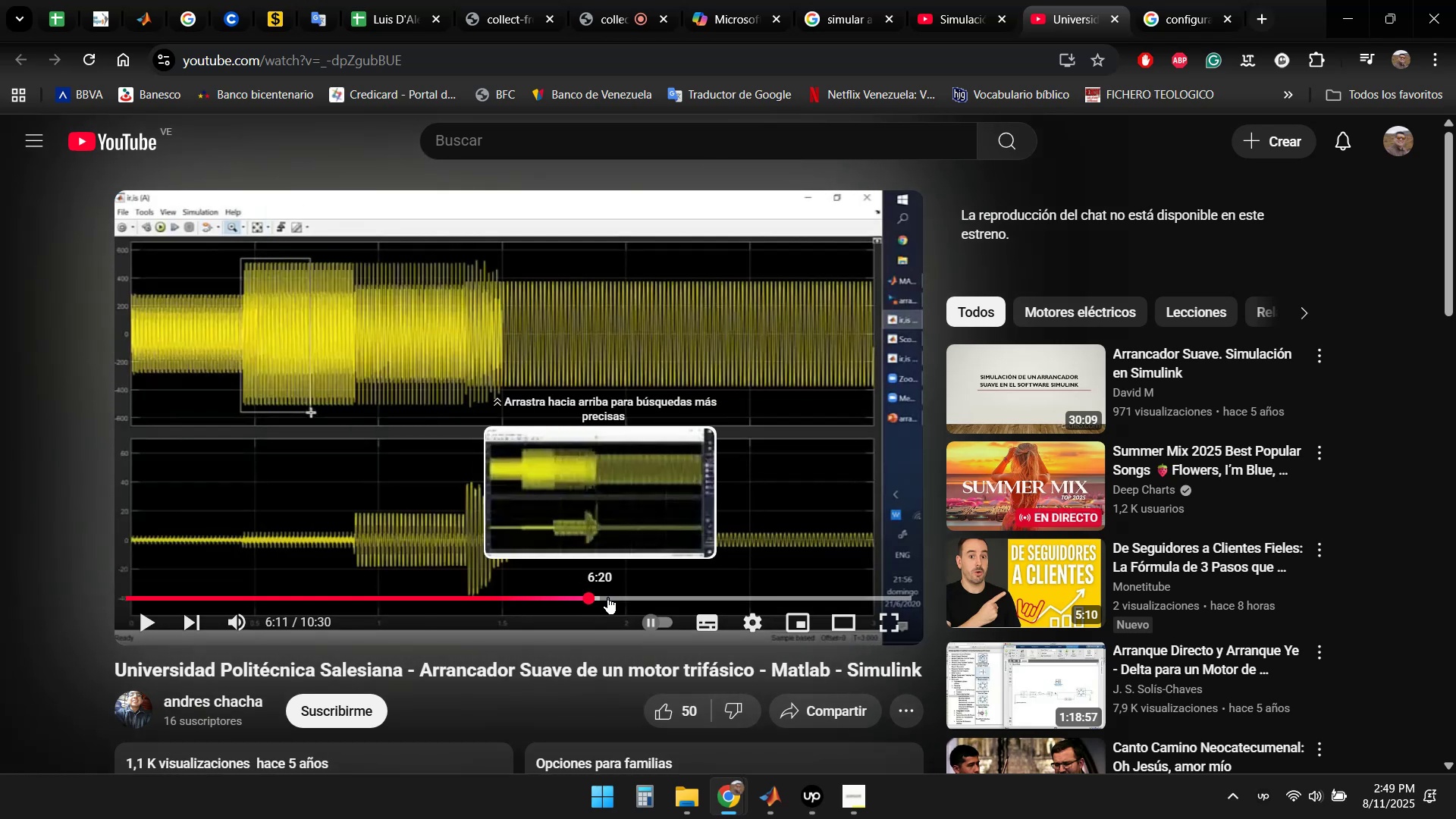 
left_click([607, 597])
 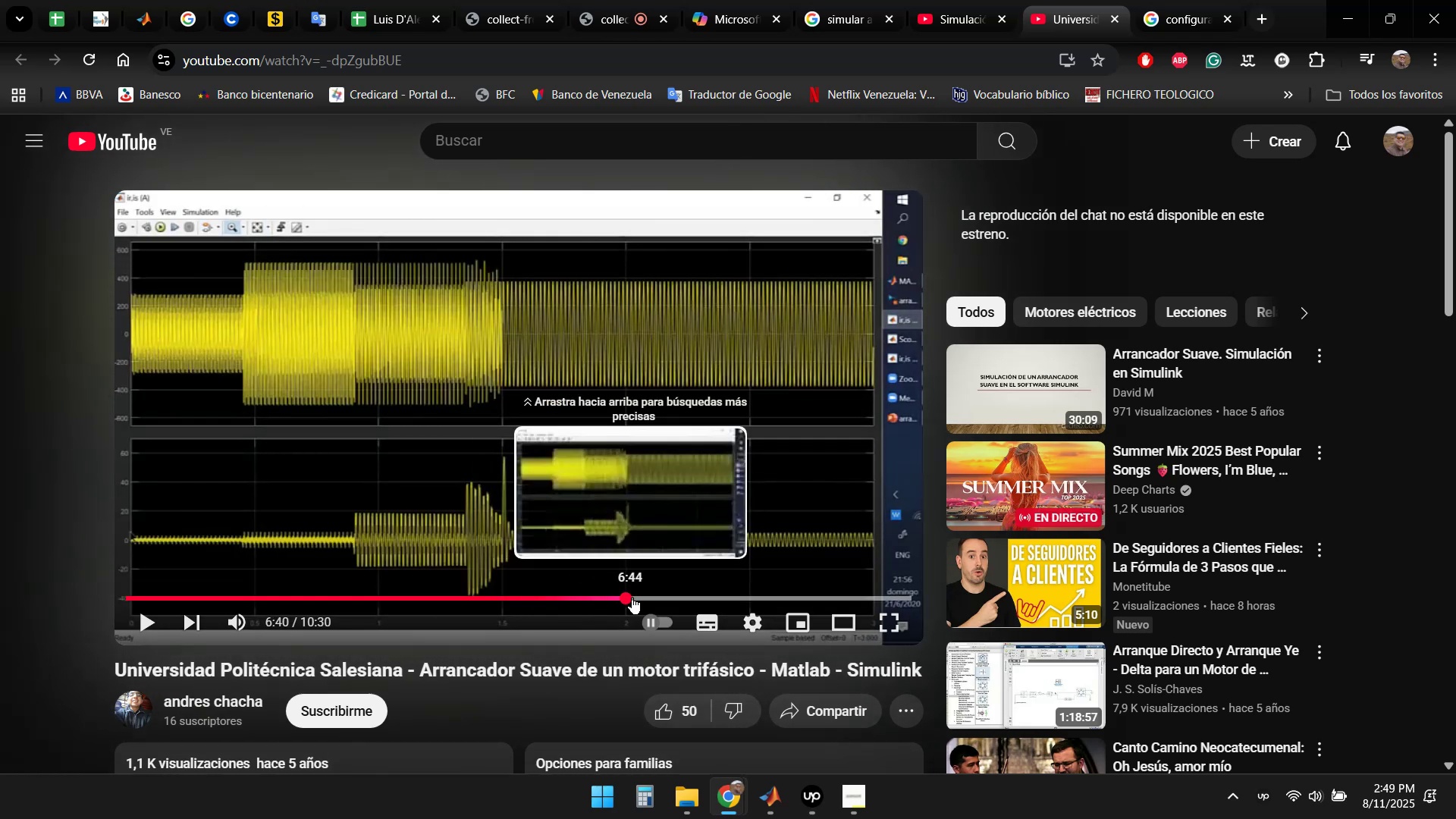 
left_click([639, 597])
 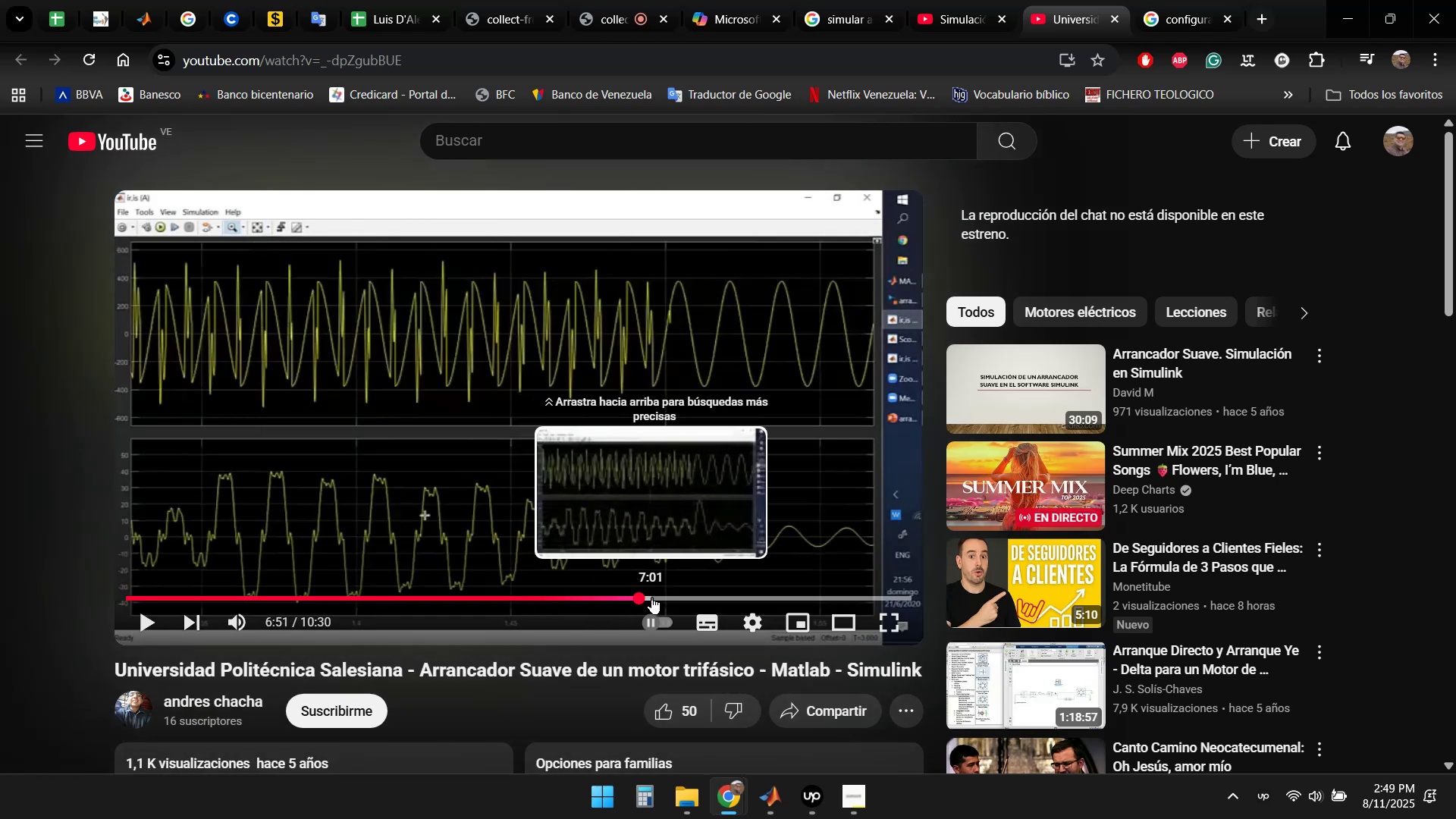 
left_click([651, 597])
 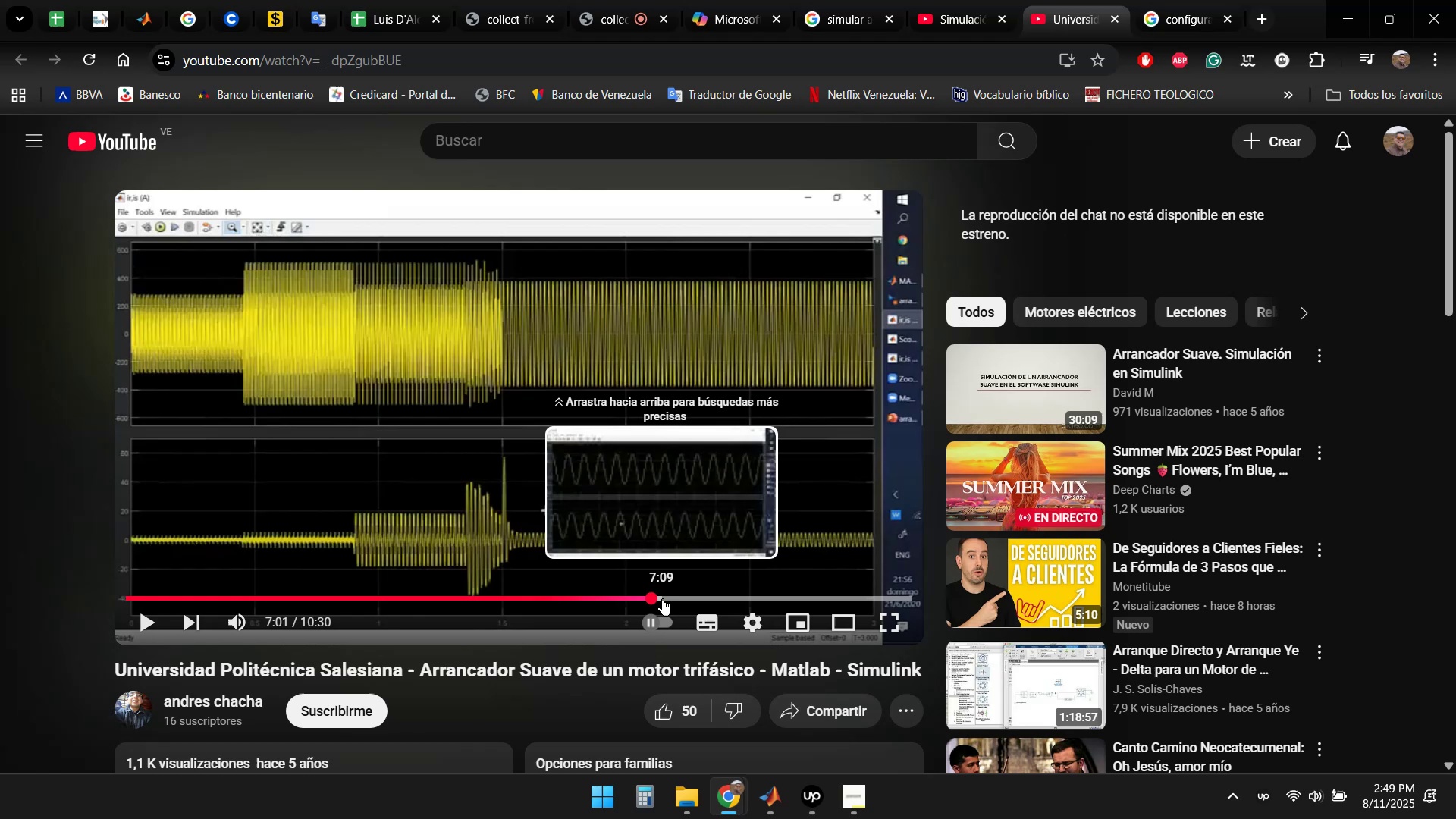 
left_click([662, 598])
 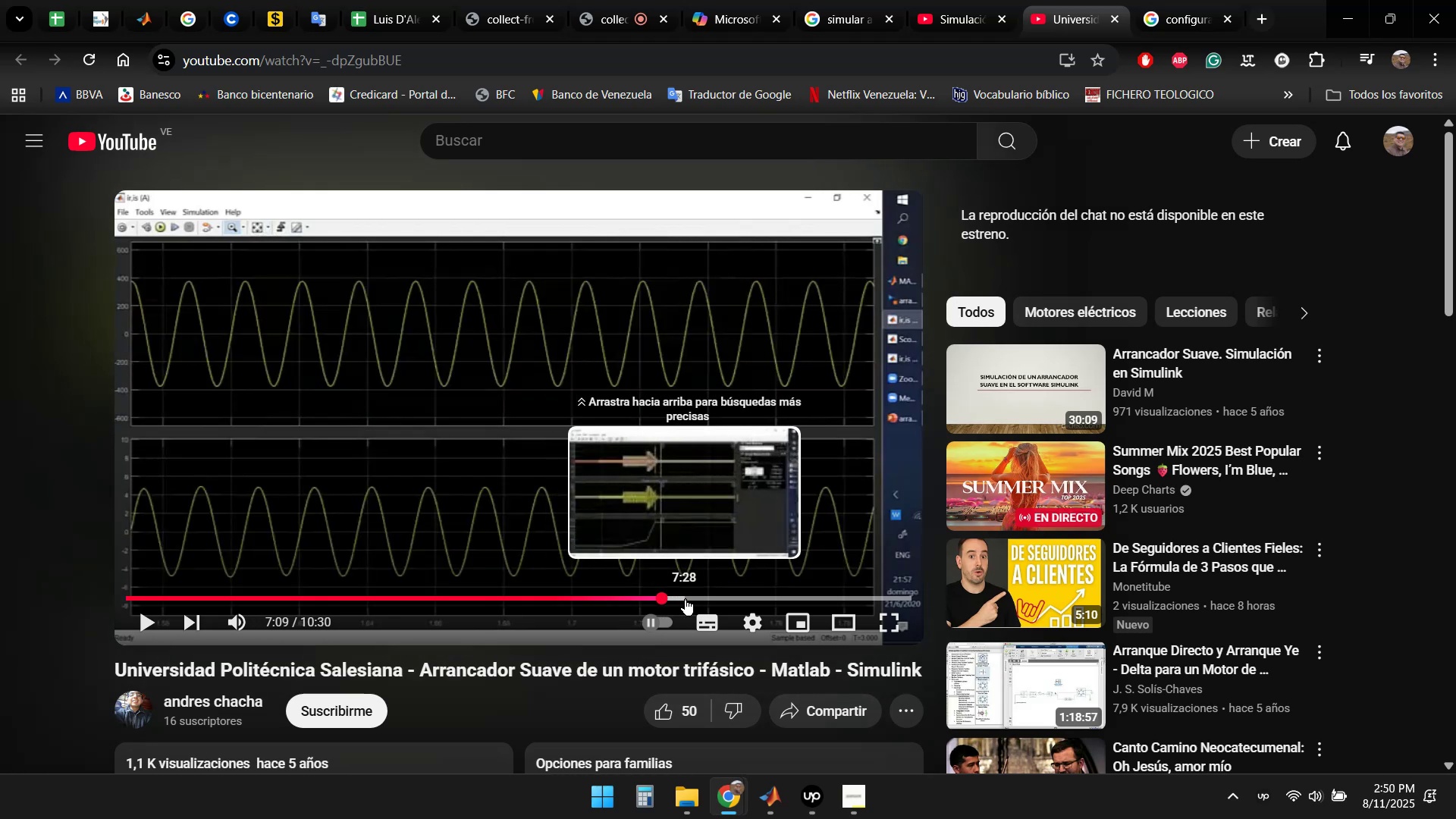 
left_click([685, 598])
 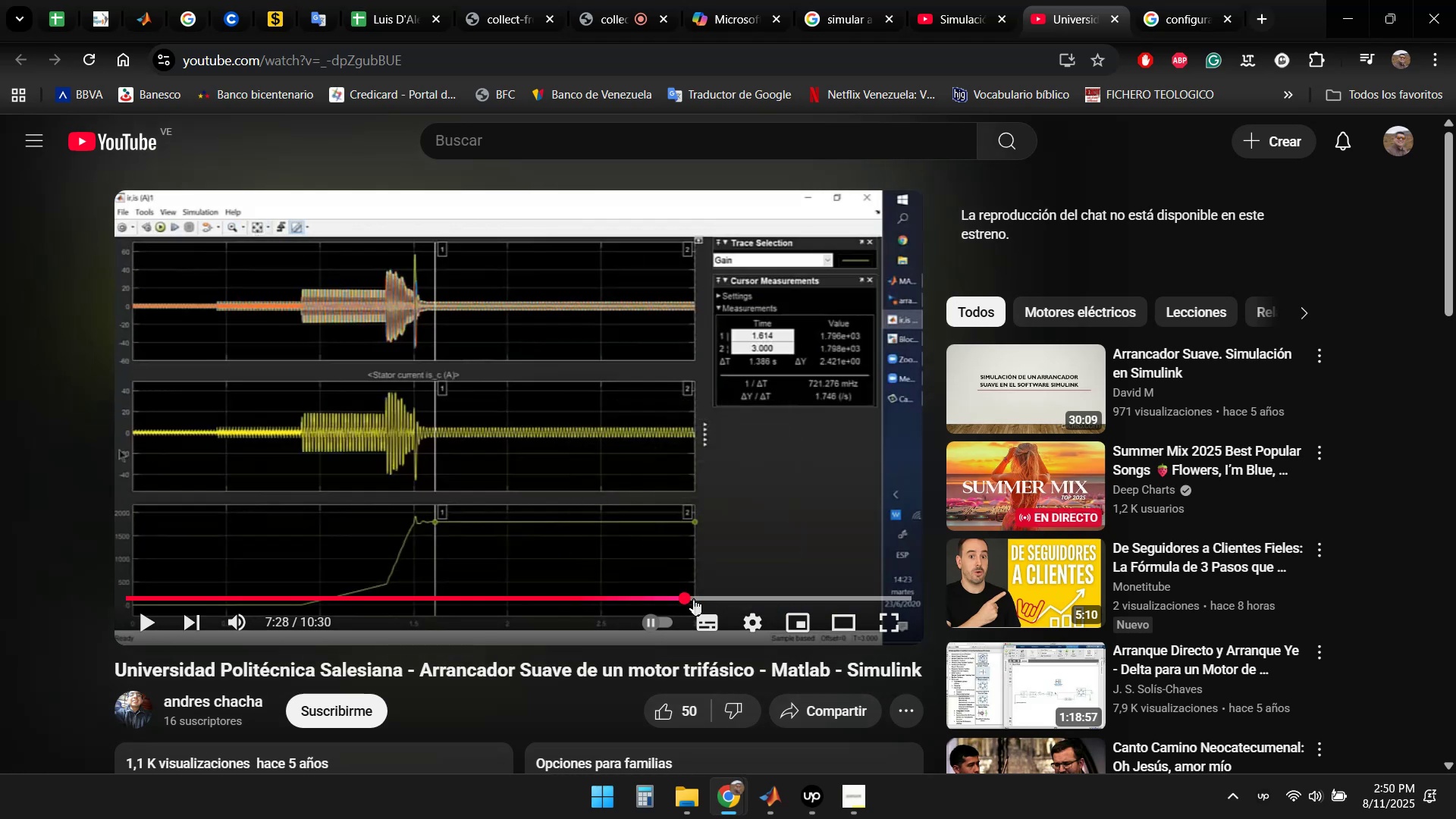 
mouse_move([682, 603])
 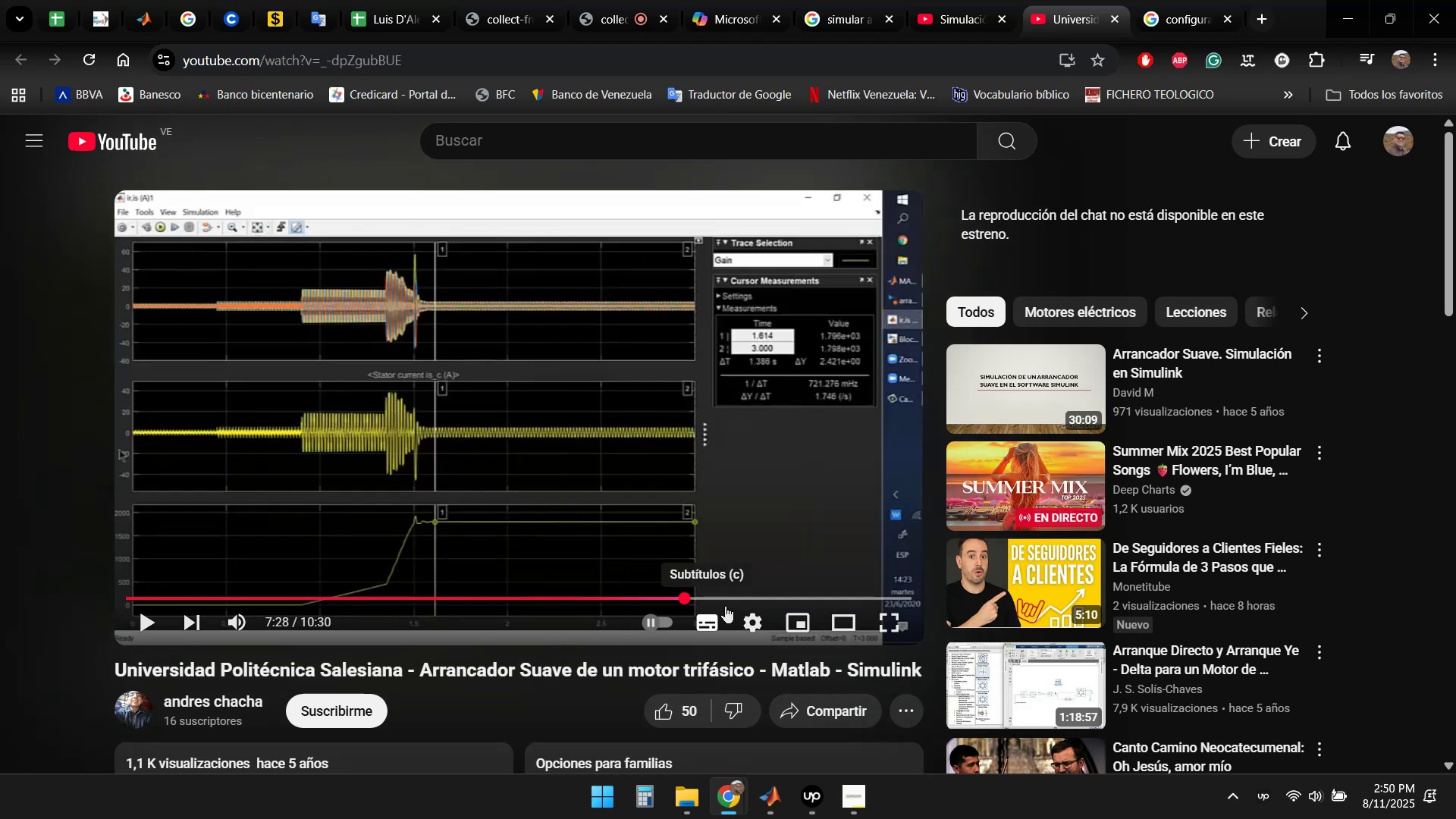 
left_click([705, 598])
 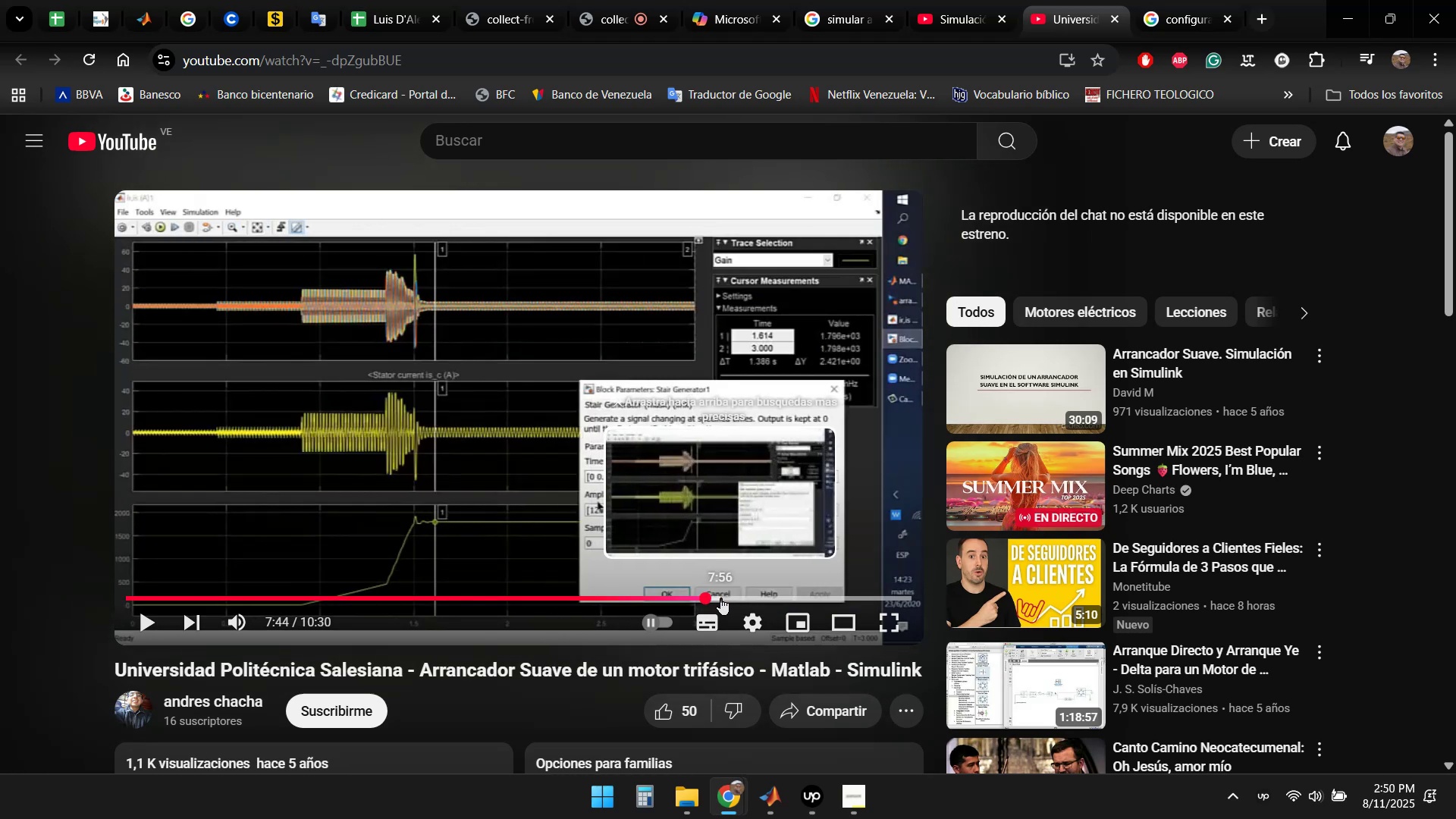 
mouse_move([625, 642])
 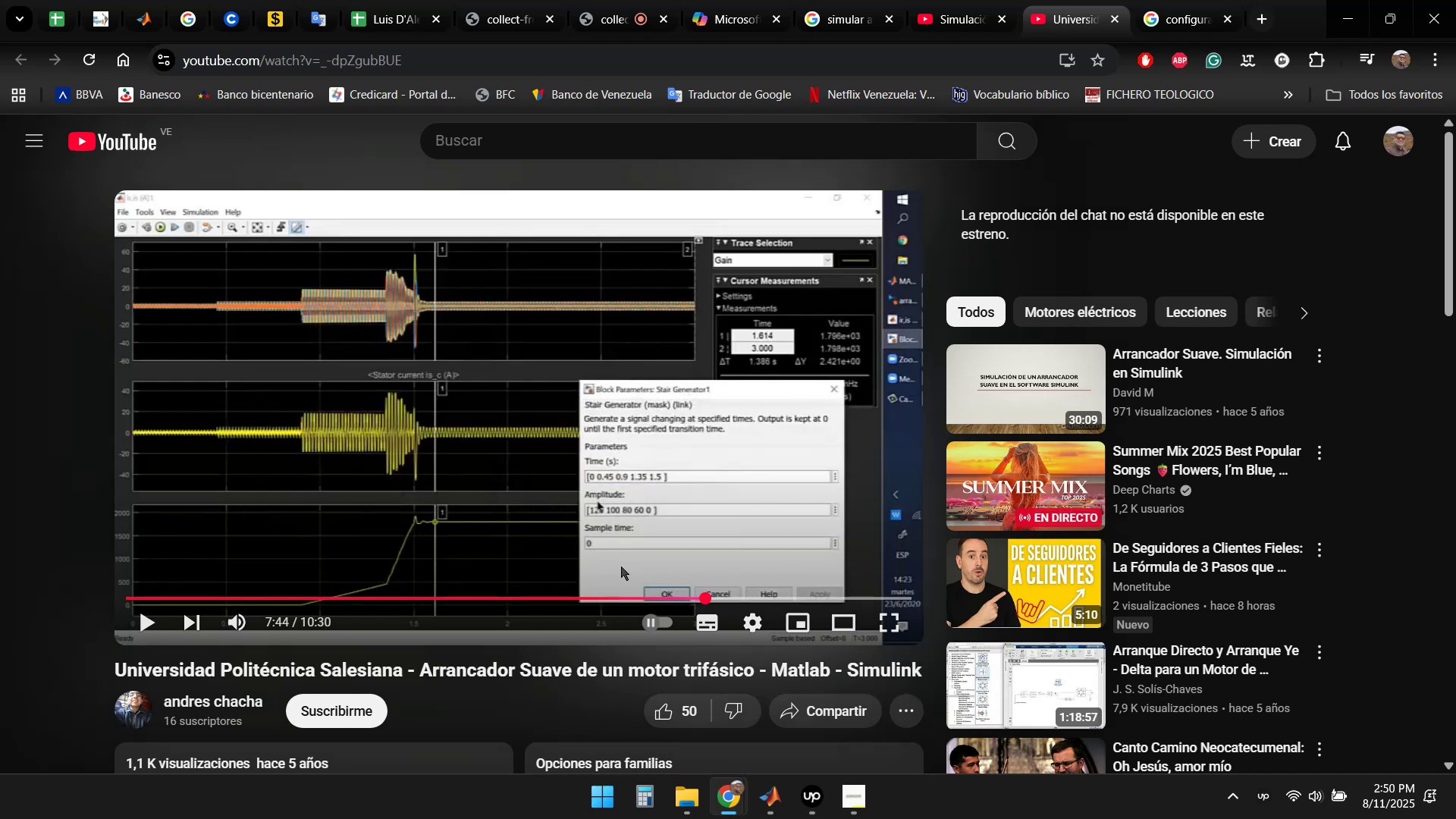 
wait(8.77)
 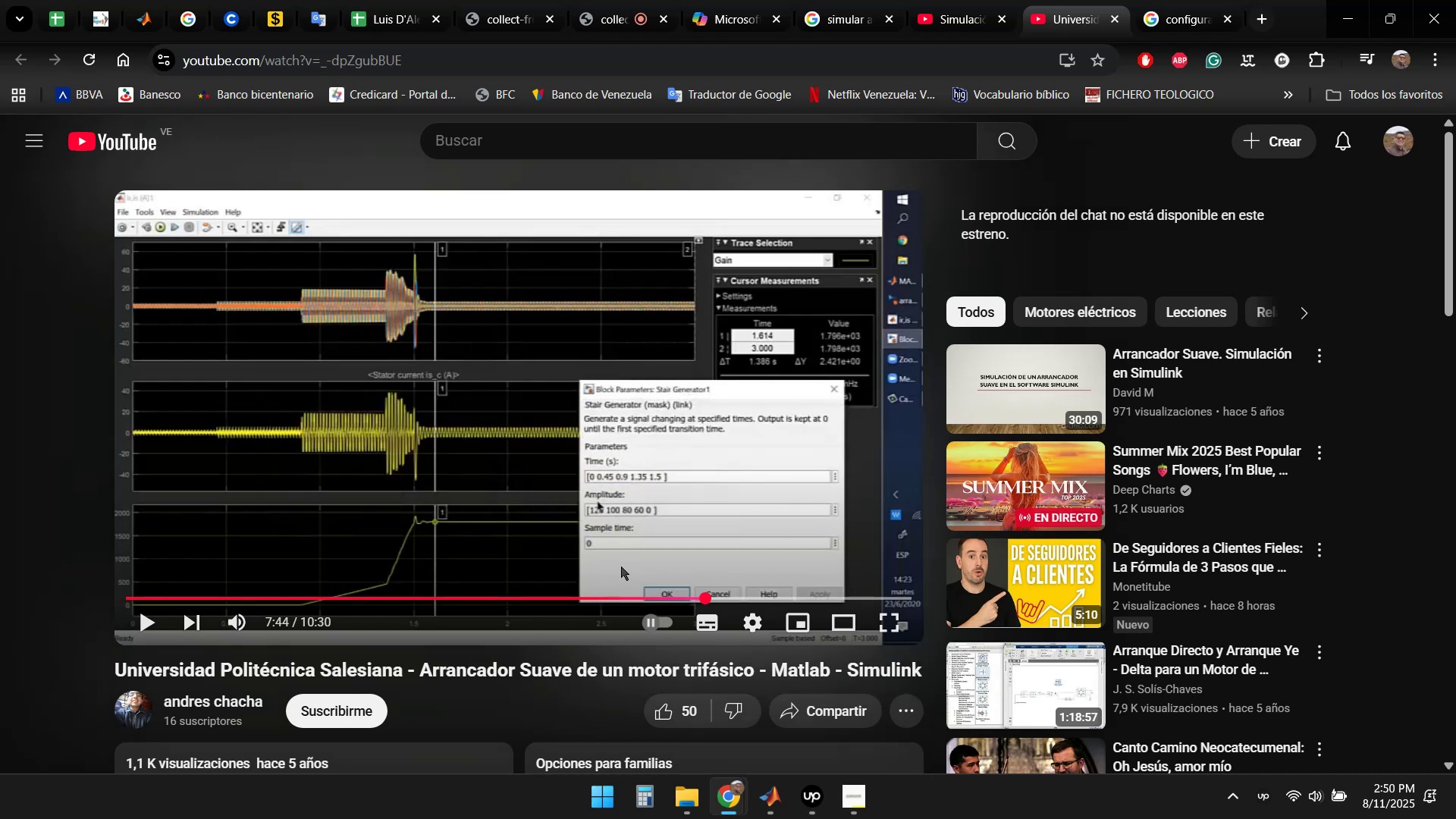 
left_click([717, 601])
 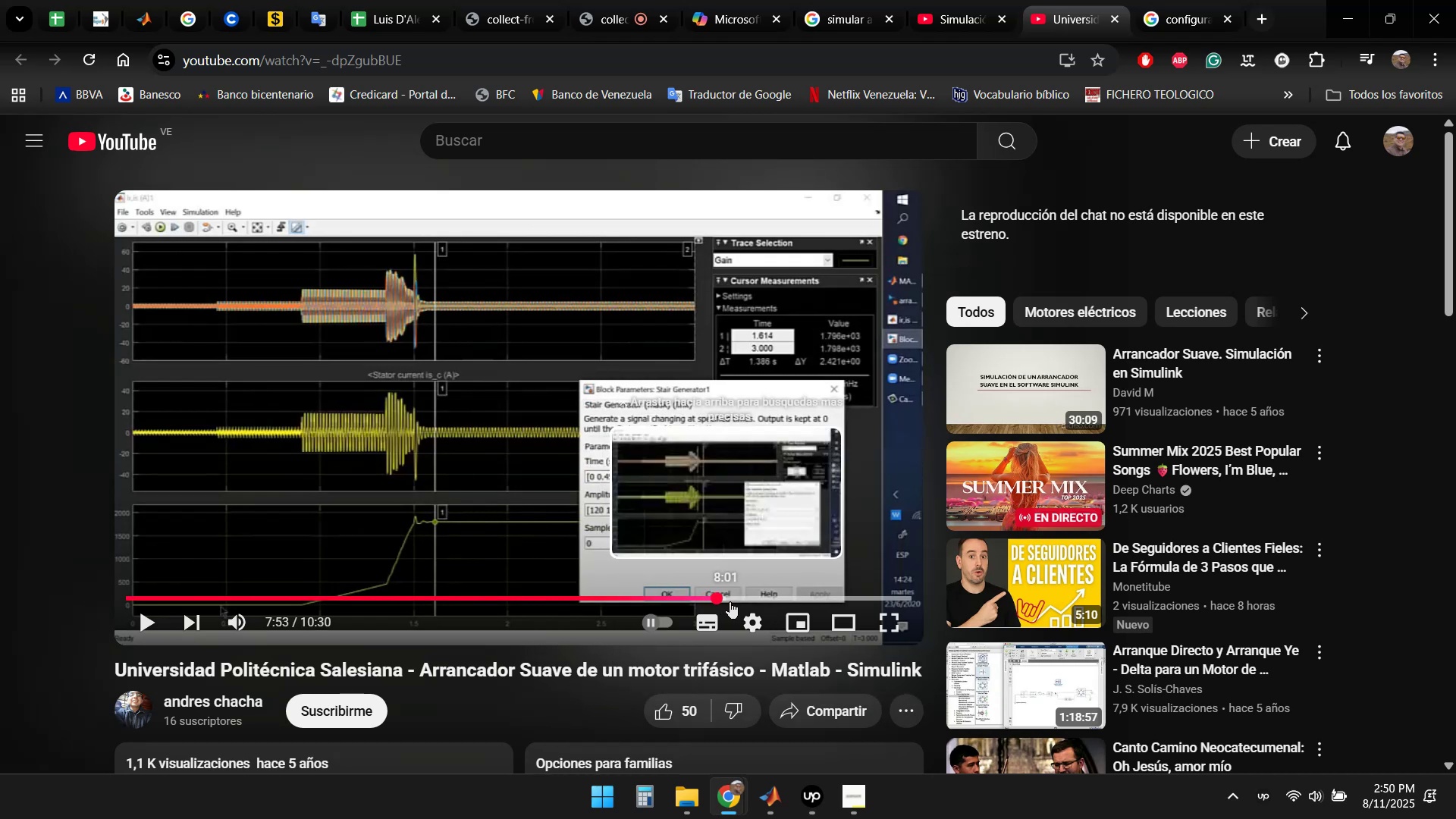 
left_click([730, 601])
 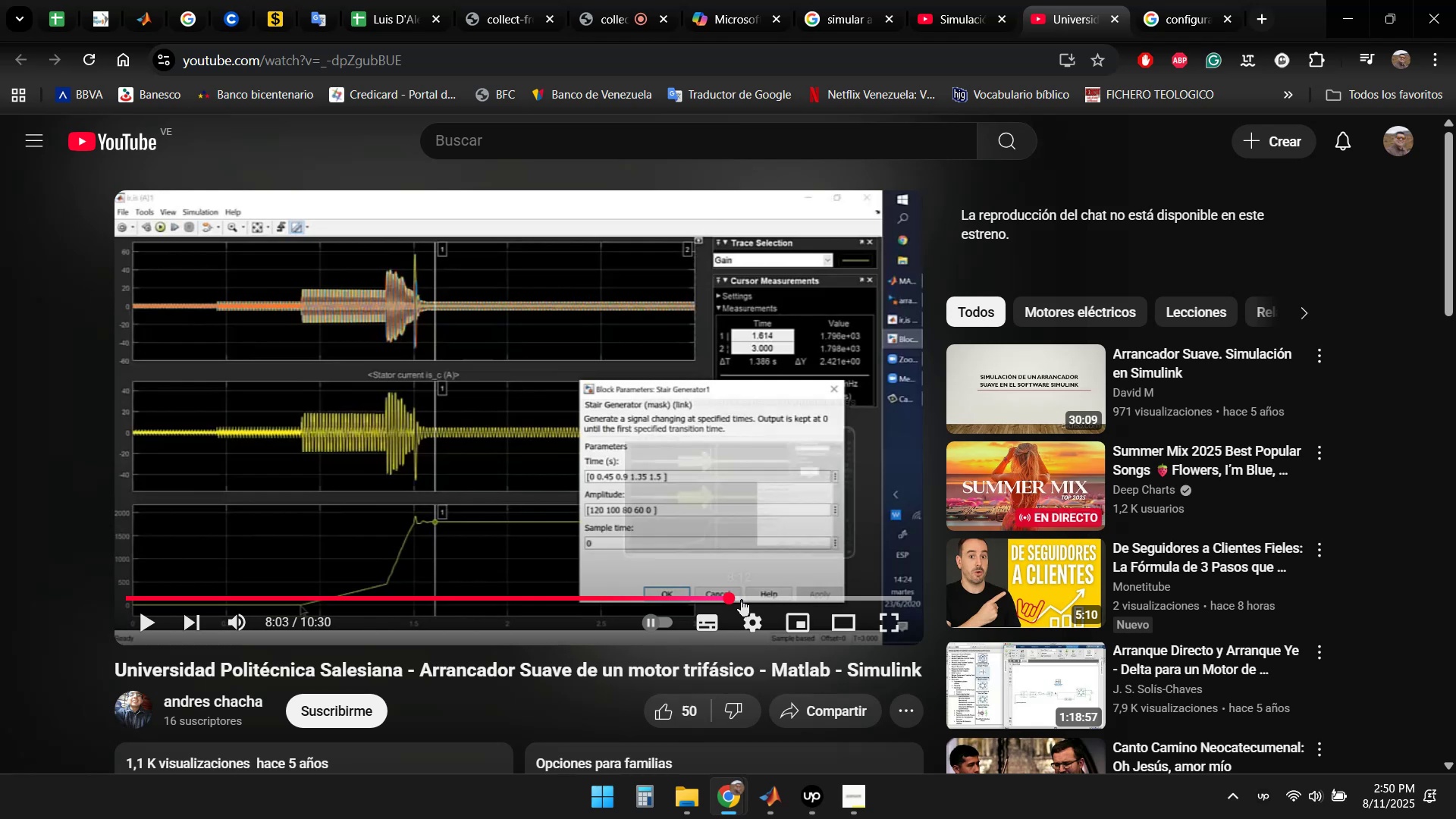 
left_click([741, 599])
 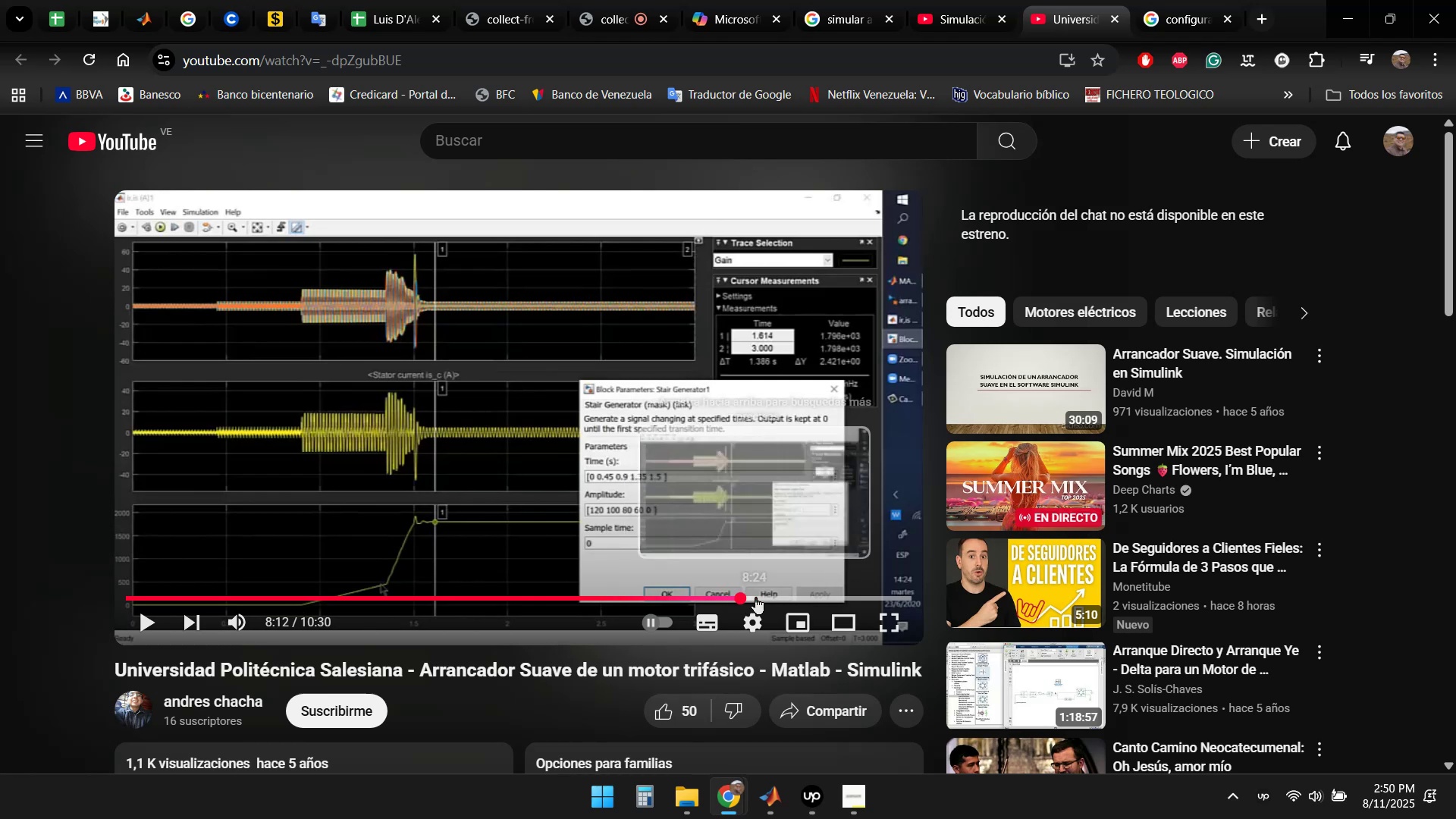 
left_click([757, 597])
 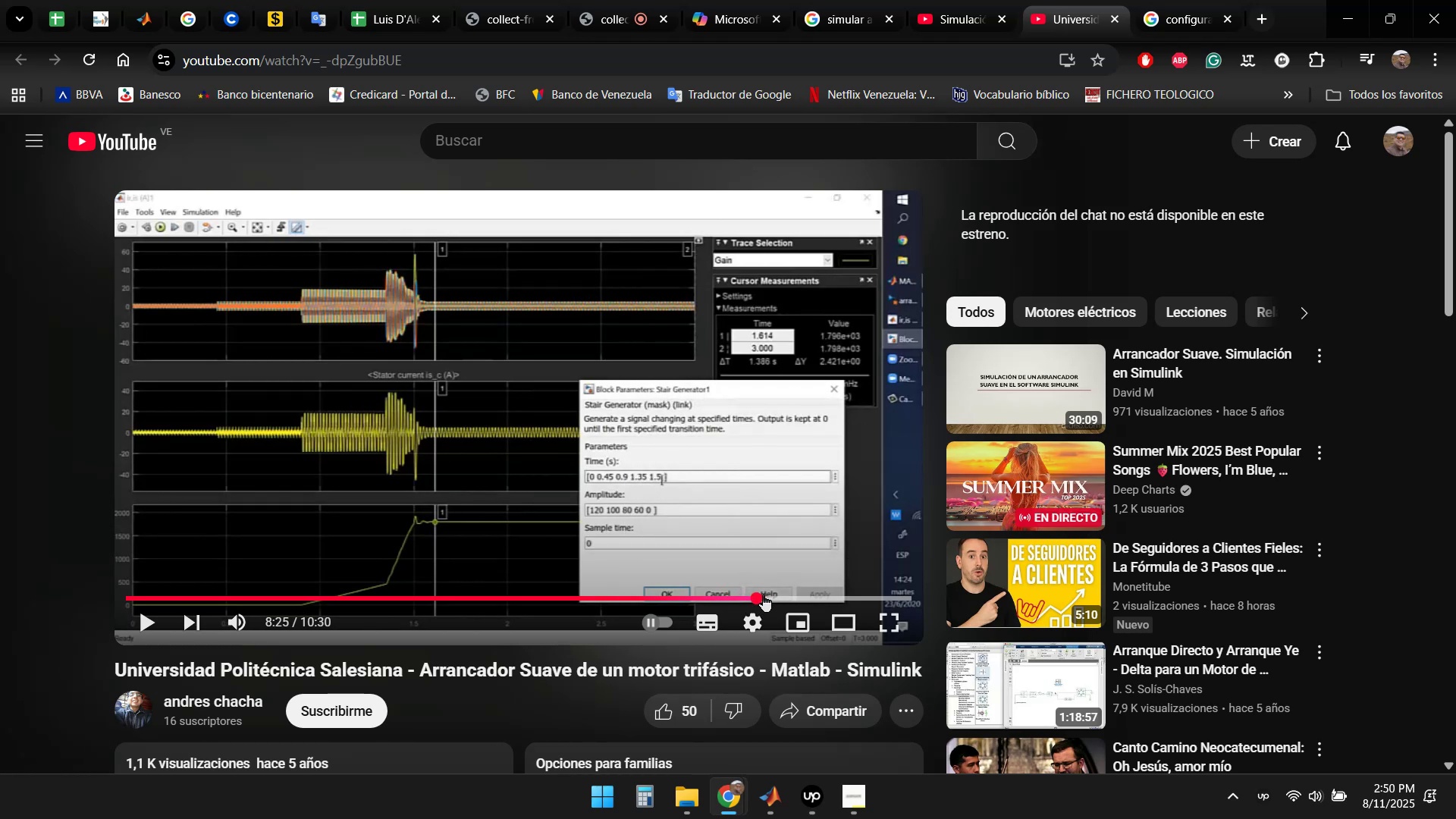 
left_click([764, 595])
 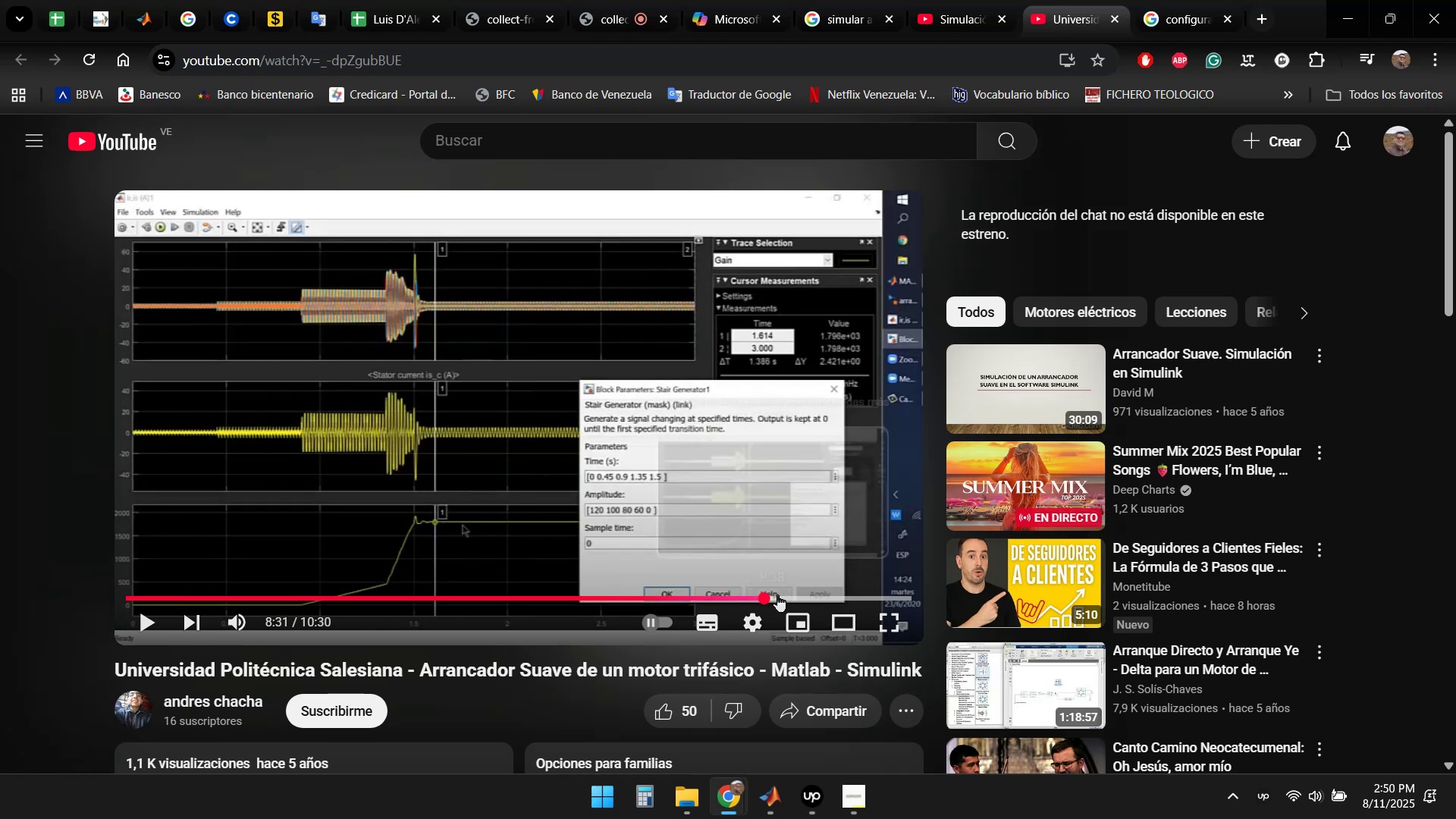 
double_click([778, 595])
 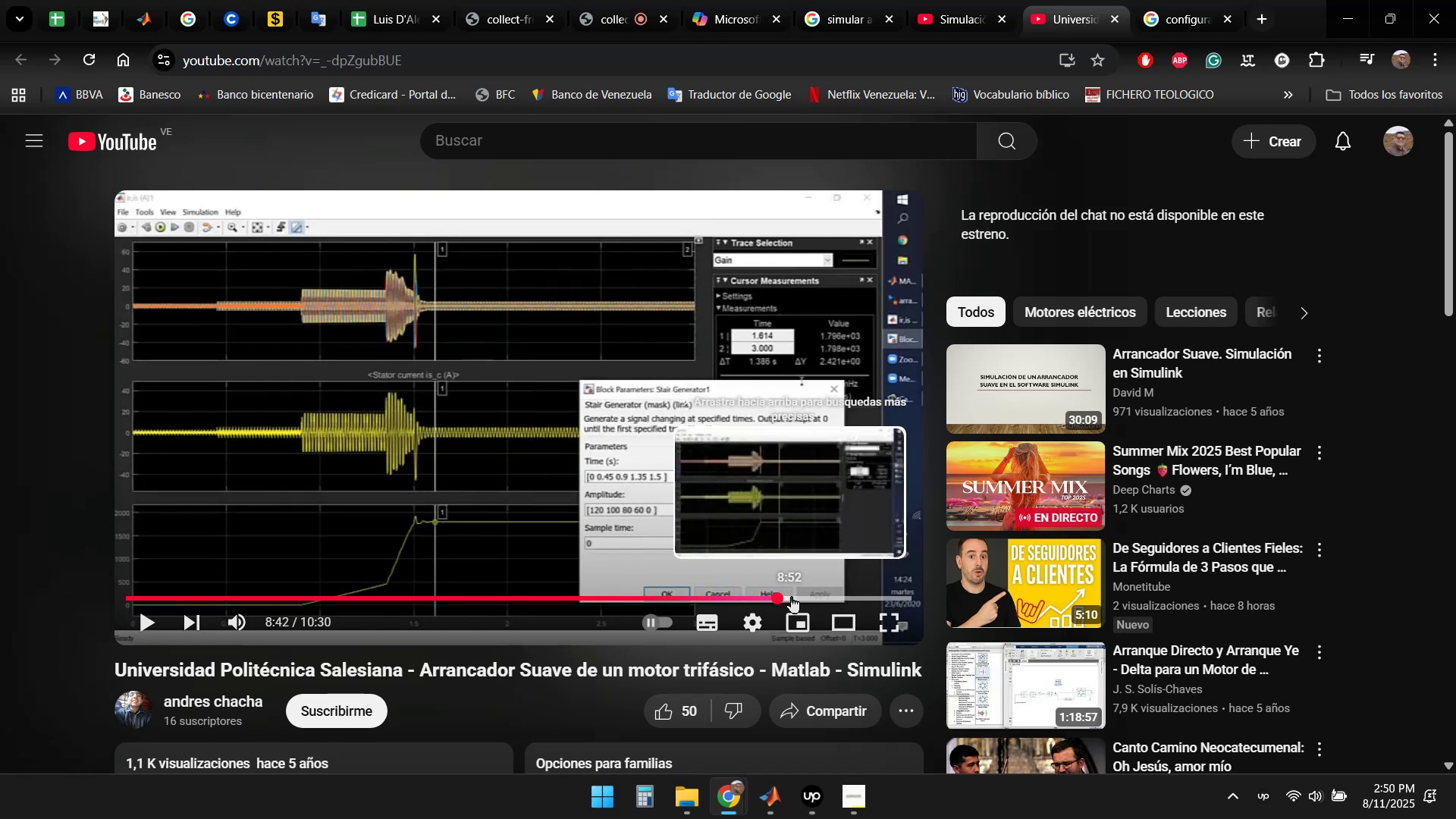 
triple_click([792, 596])
 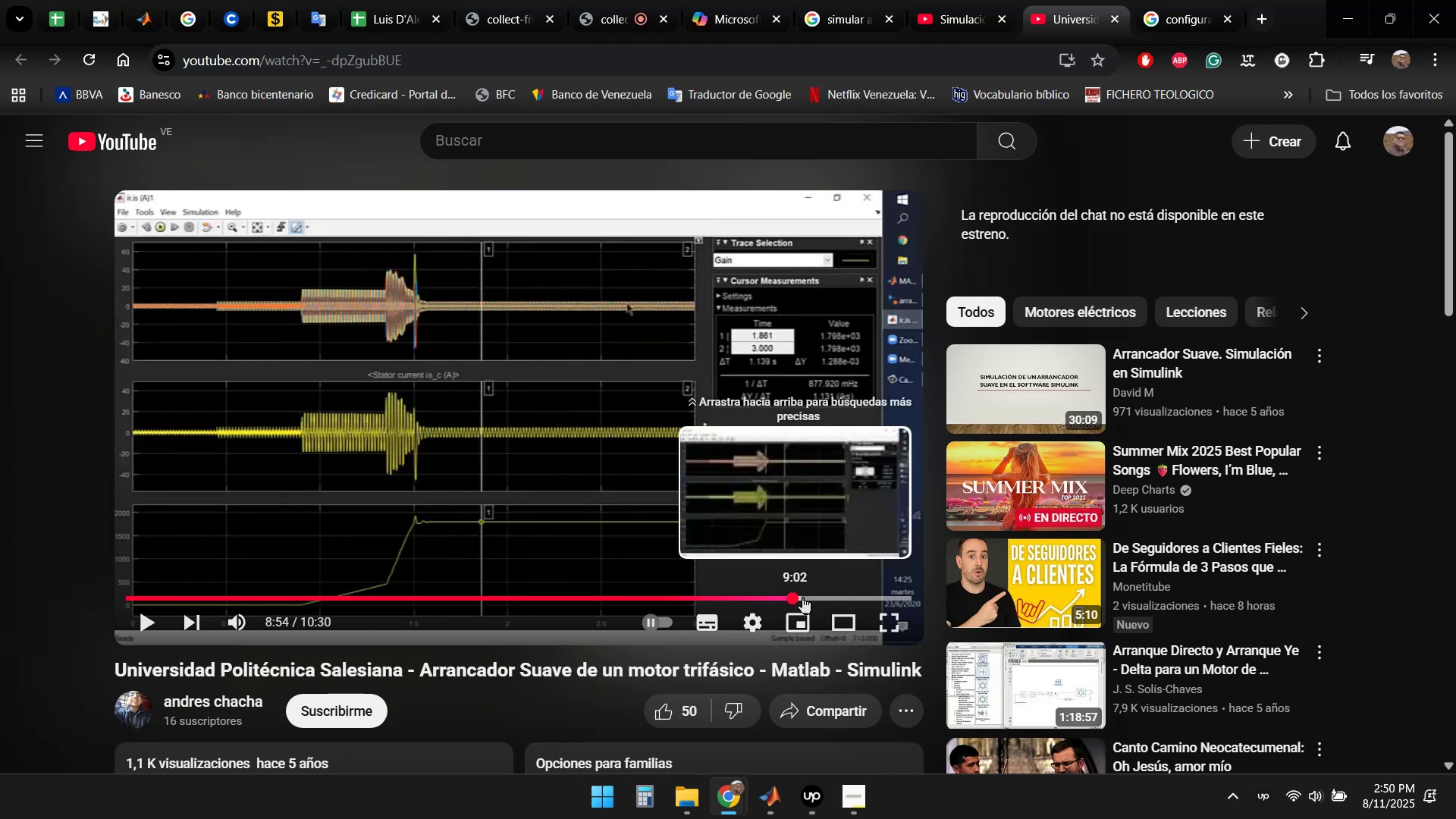 
left_click([803, 597])
 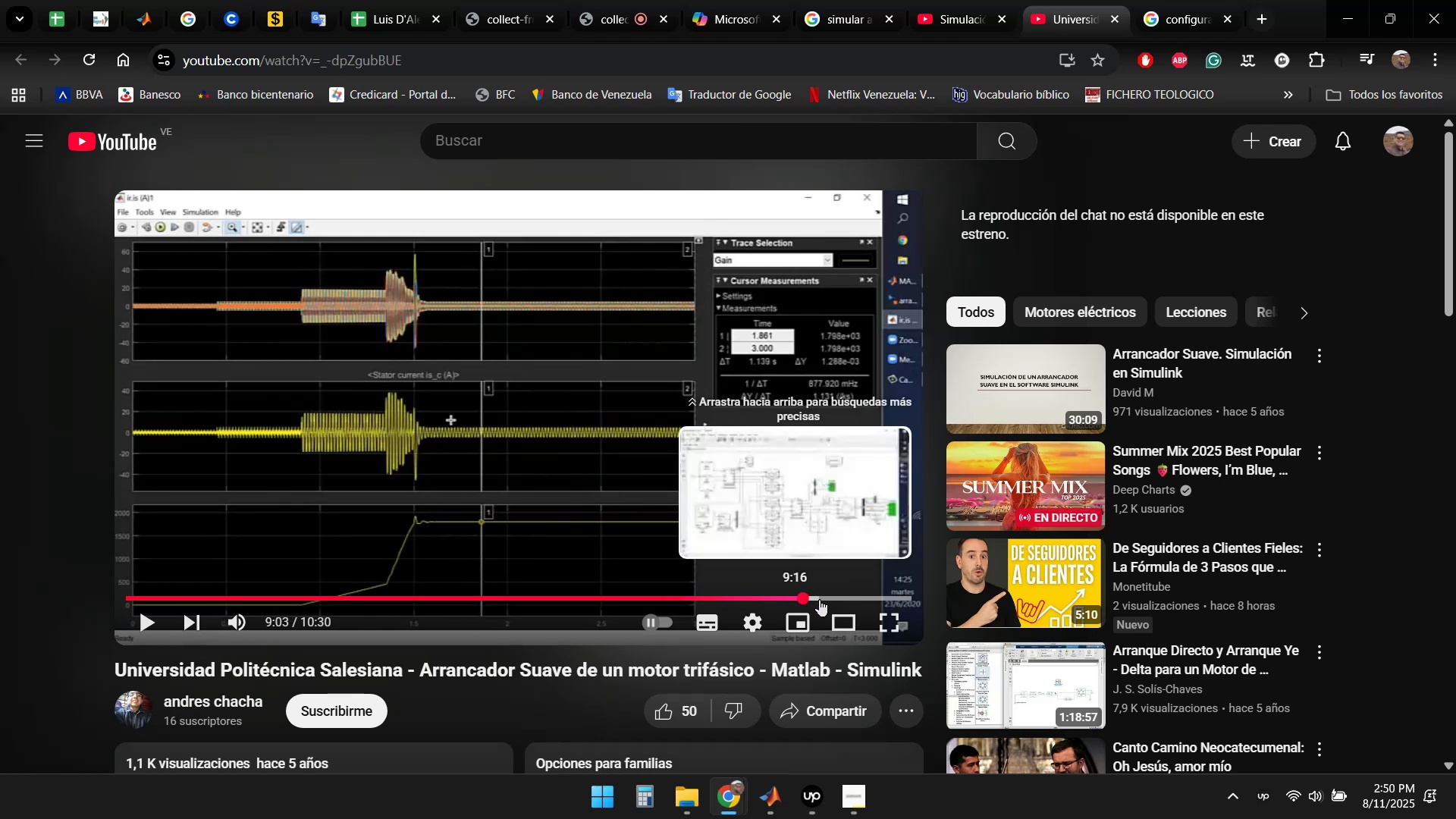 
left_click([821, 600])
 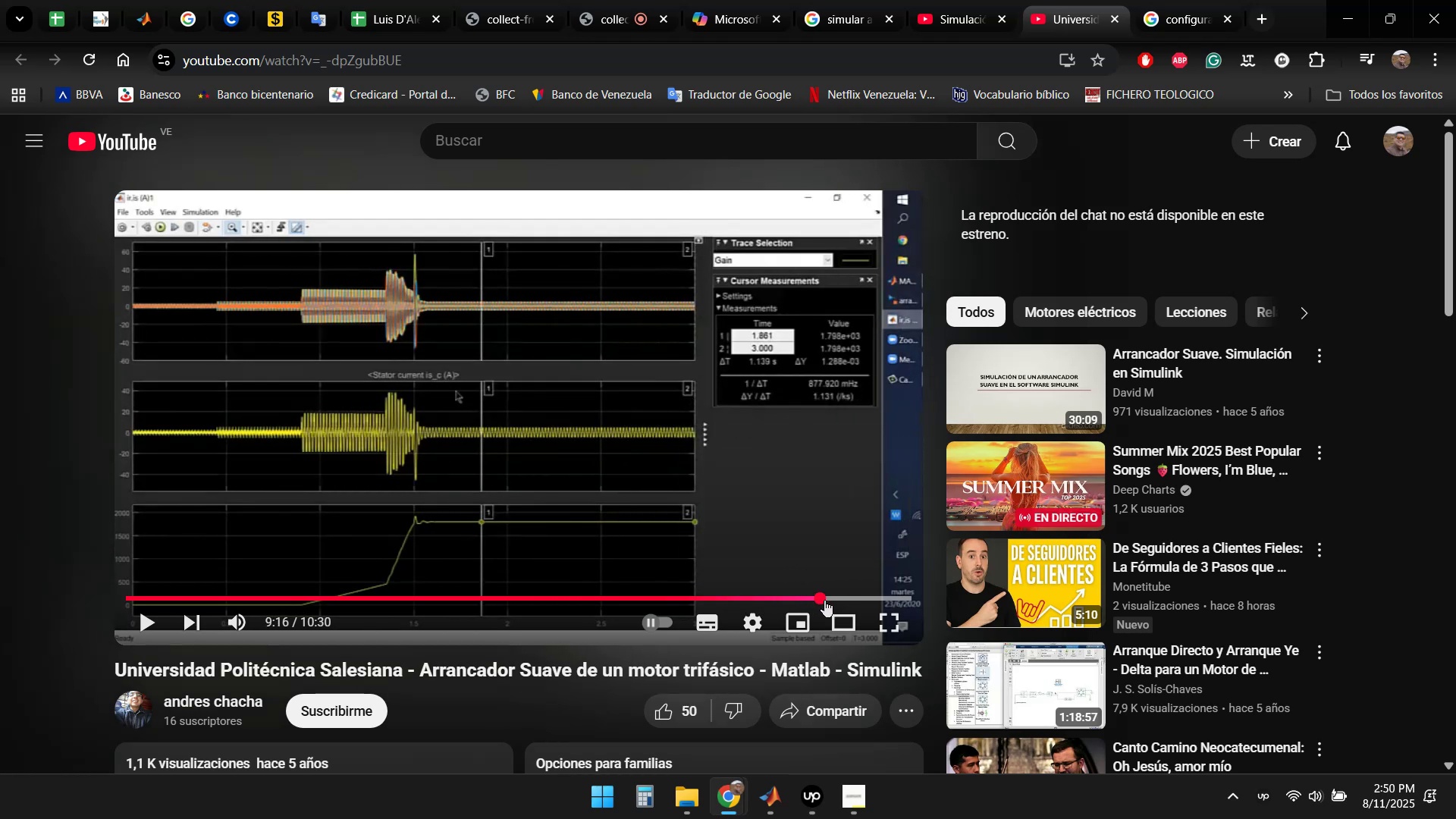 
left_click([835, 597])
 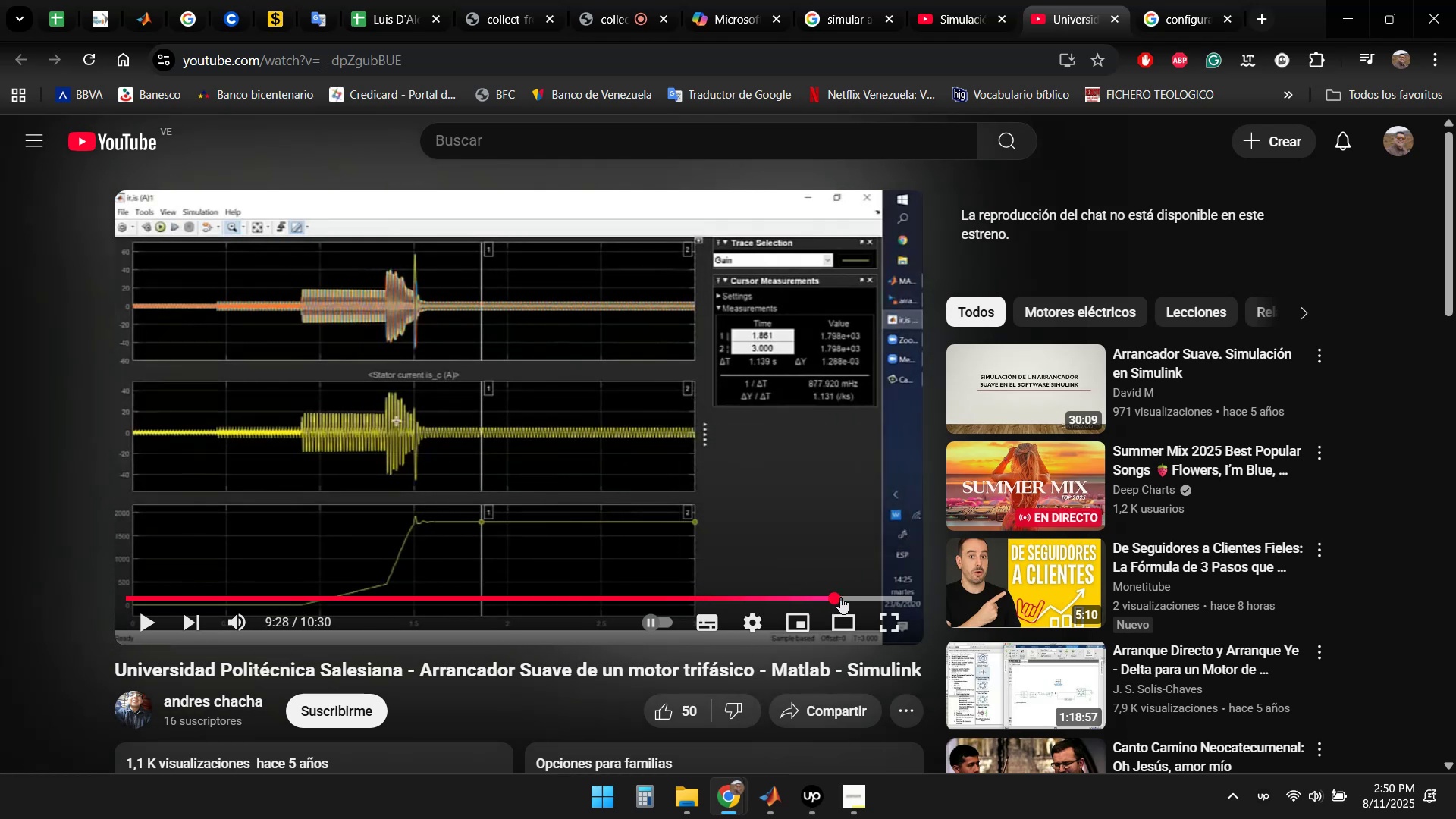 
left_click([850, 597])
 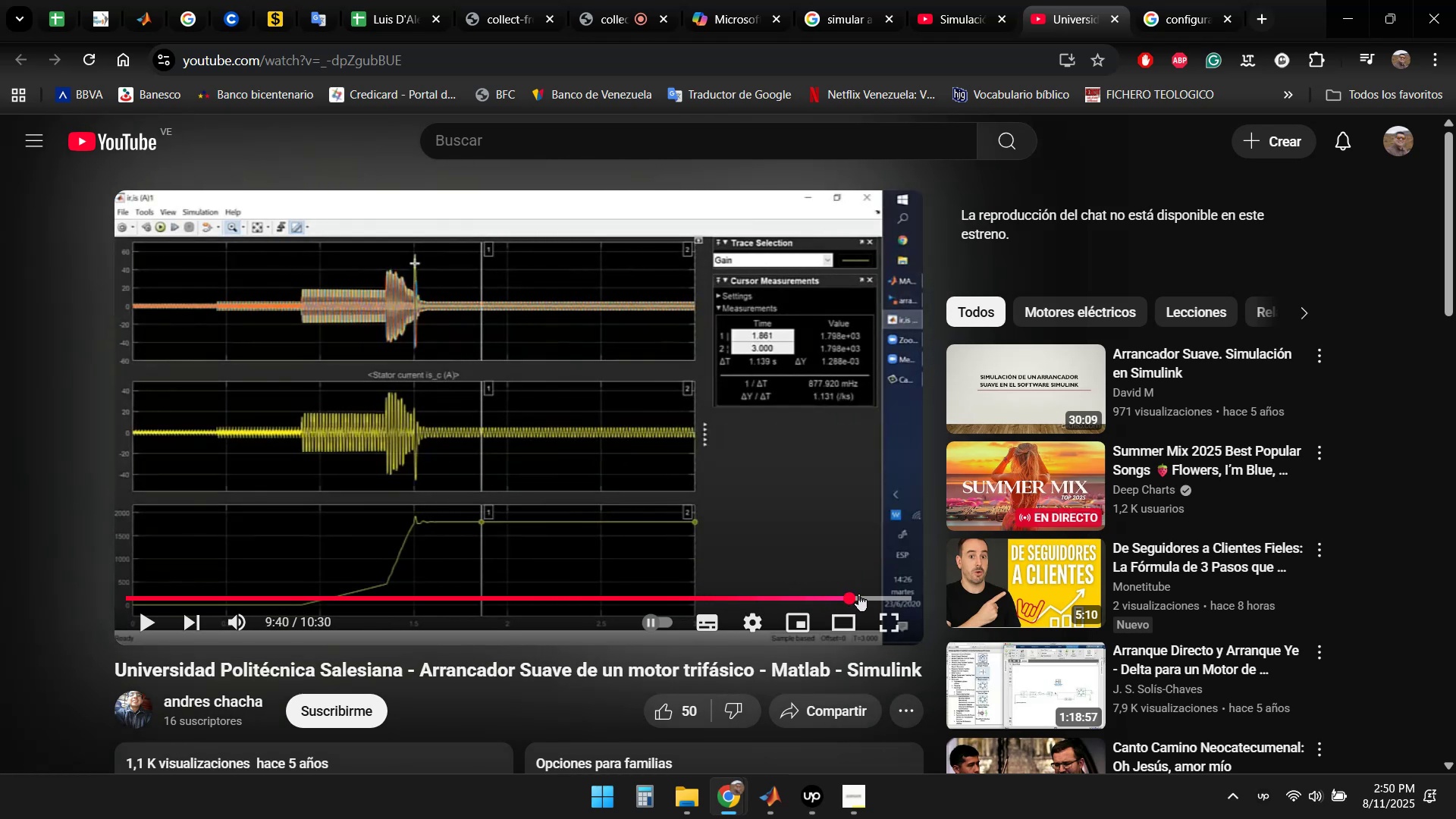 
left_click([863, 594])
 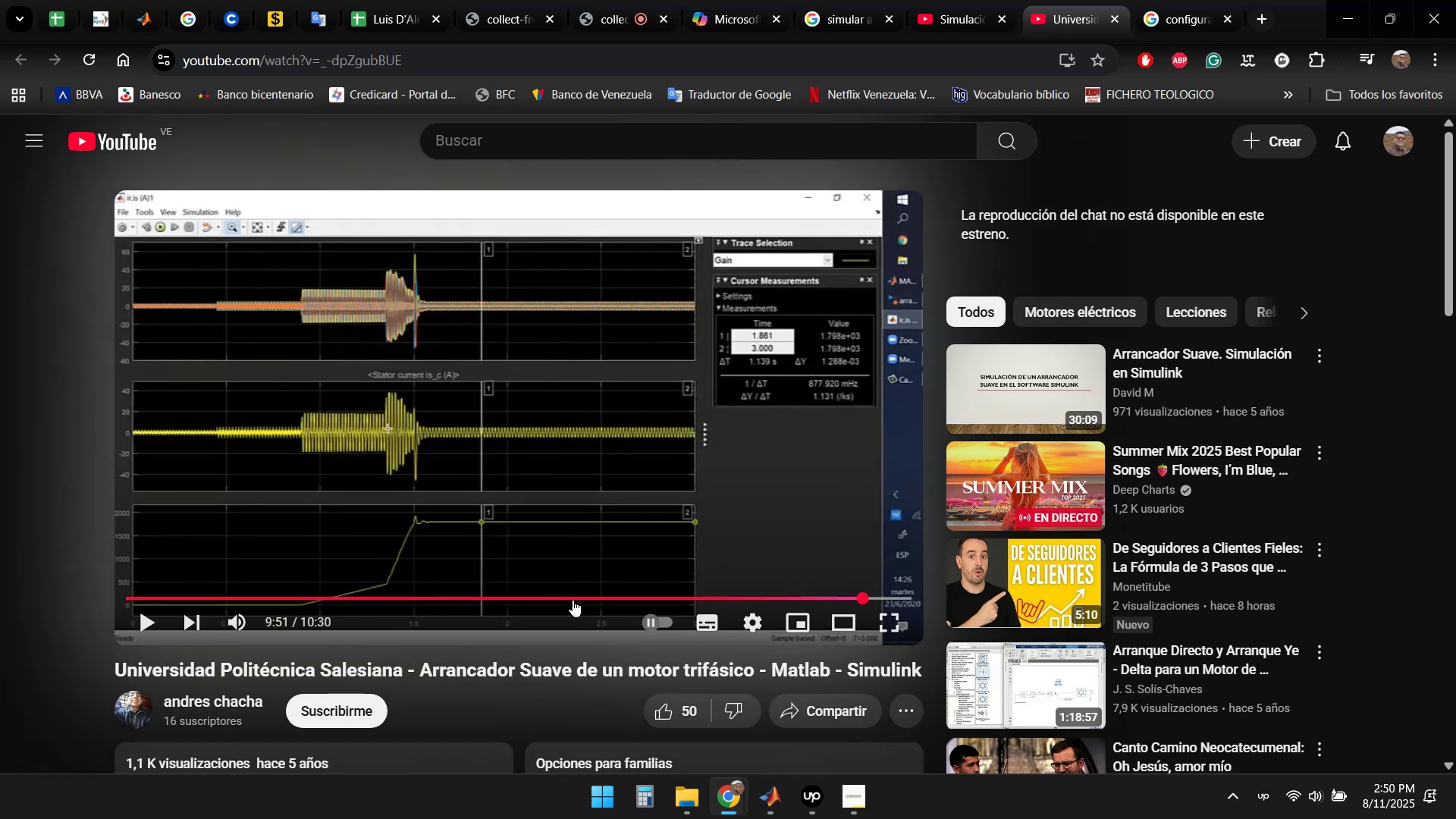 
left_click([537, 598])
 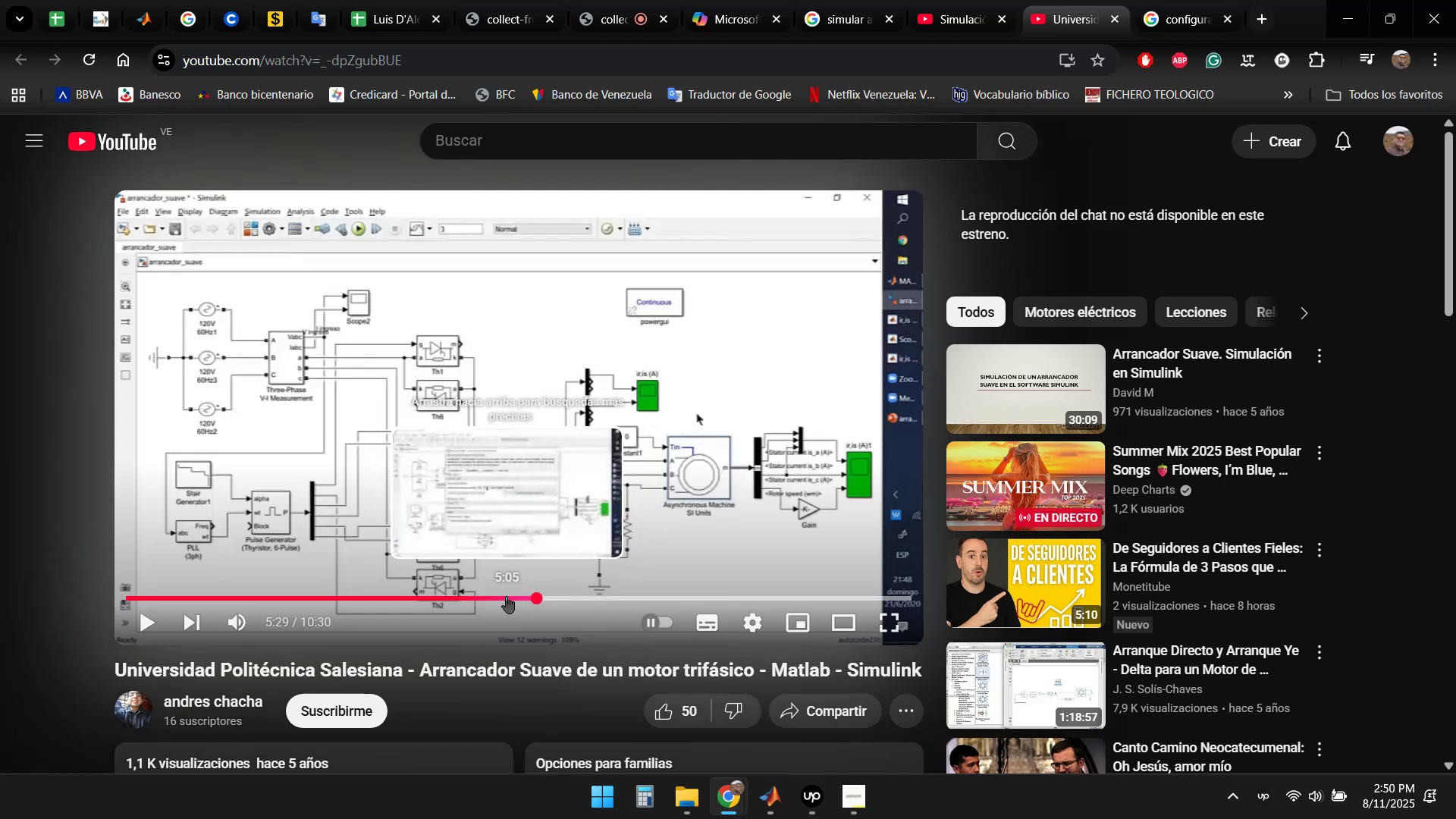 
left_click([499, 596])
 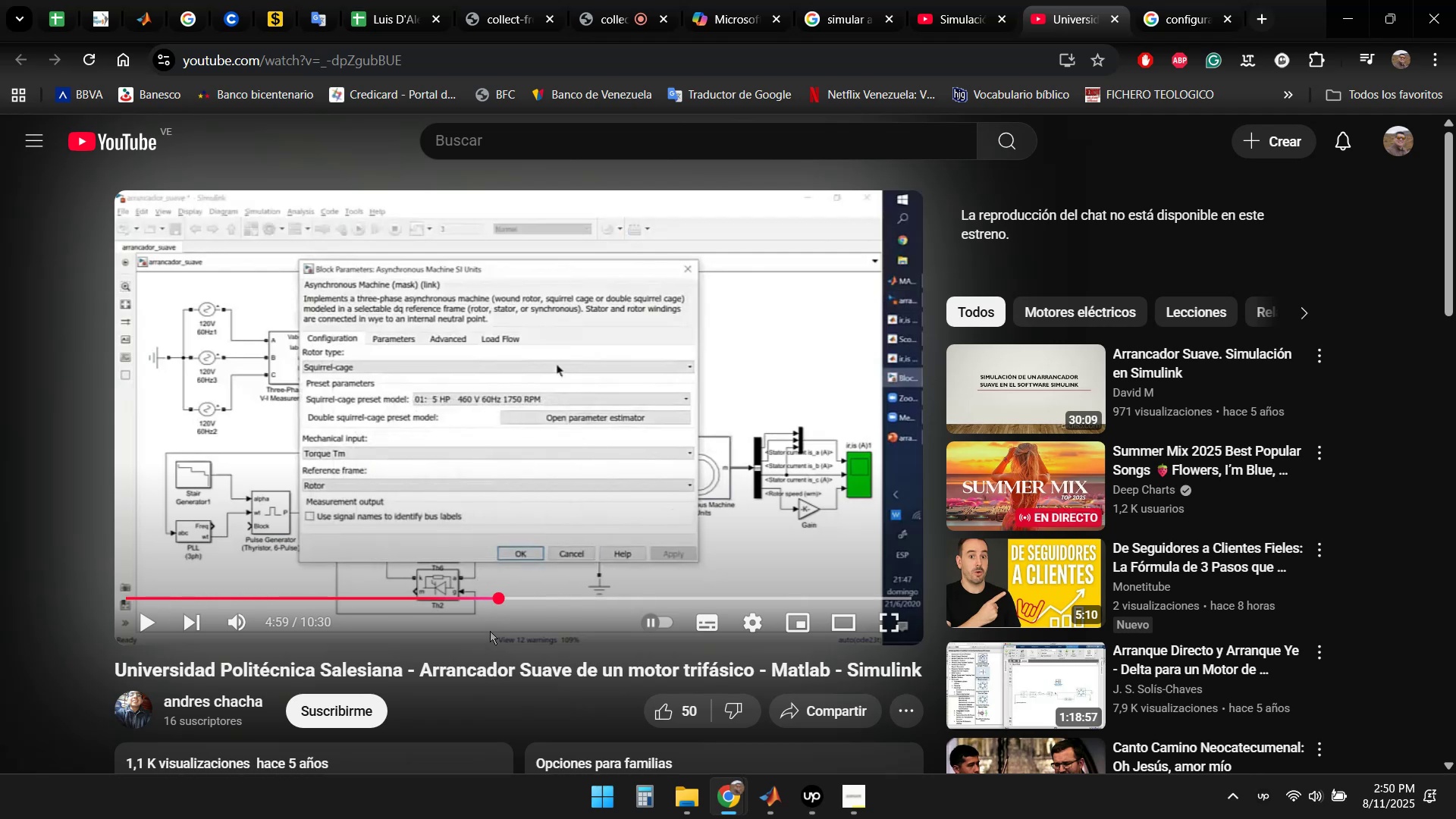 
left_click([487, 597])
 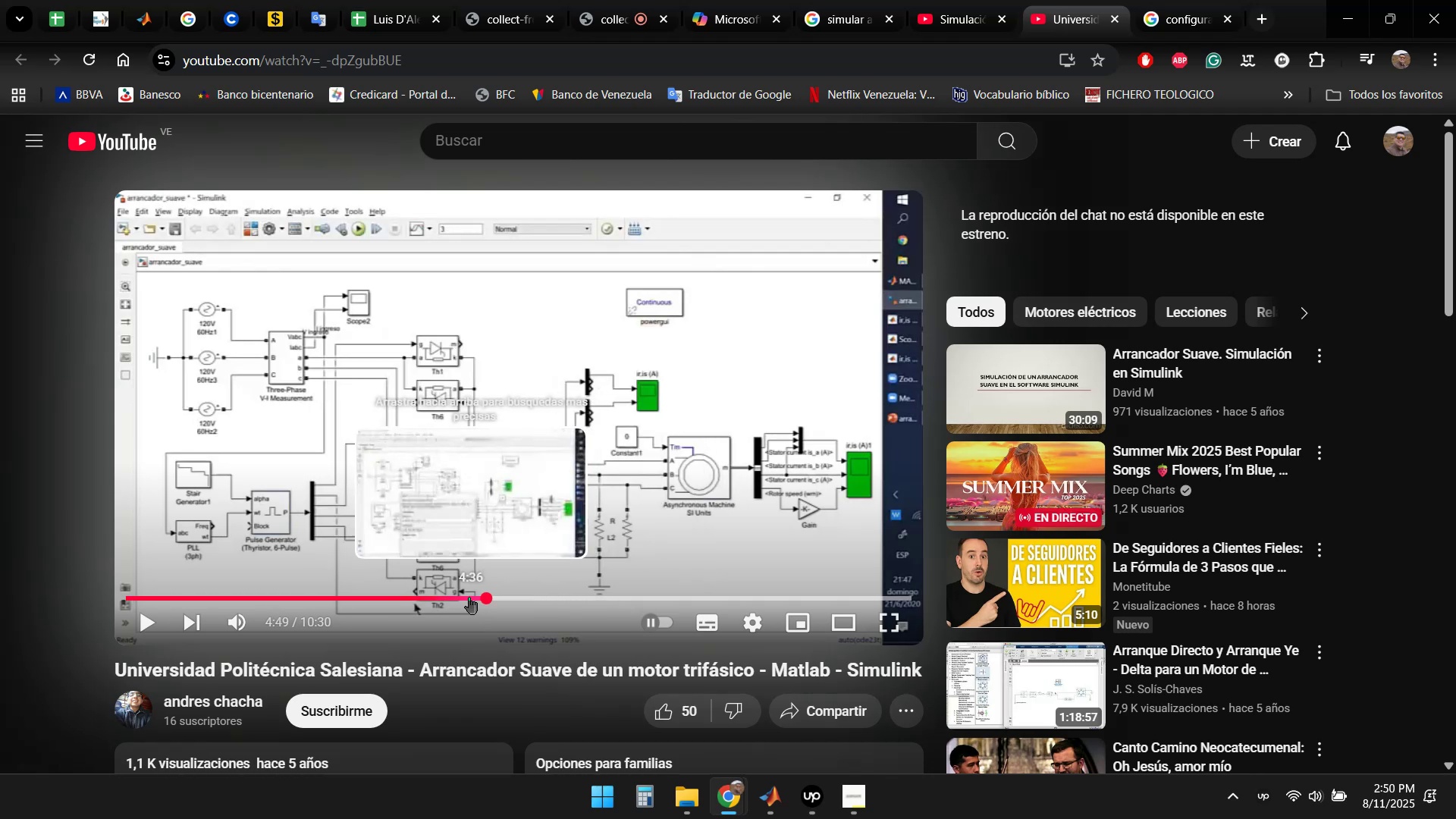 
double_click([469, 597])
 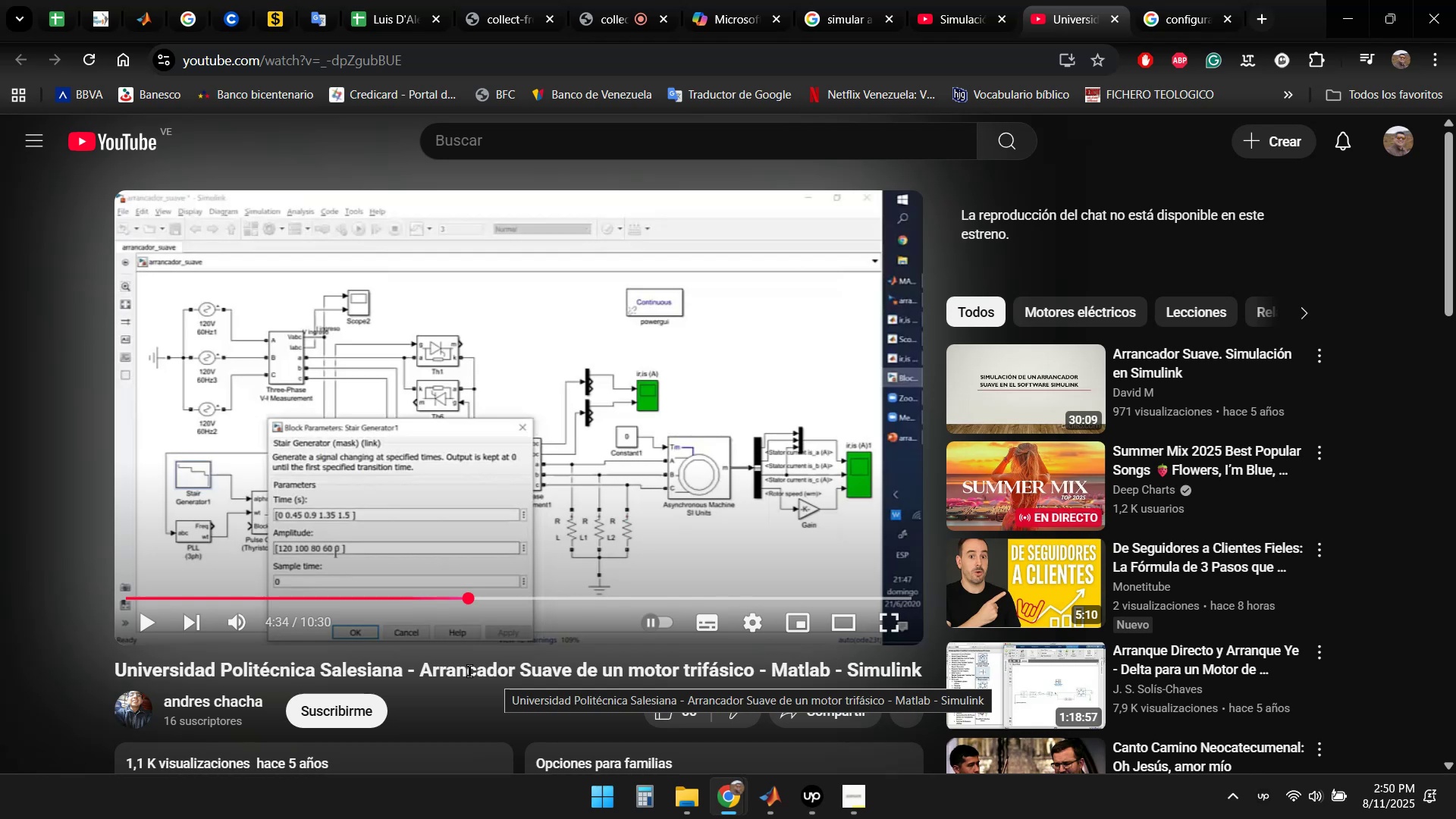 
wait(16.14)
 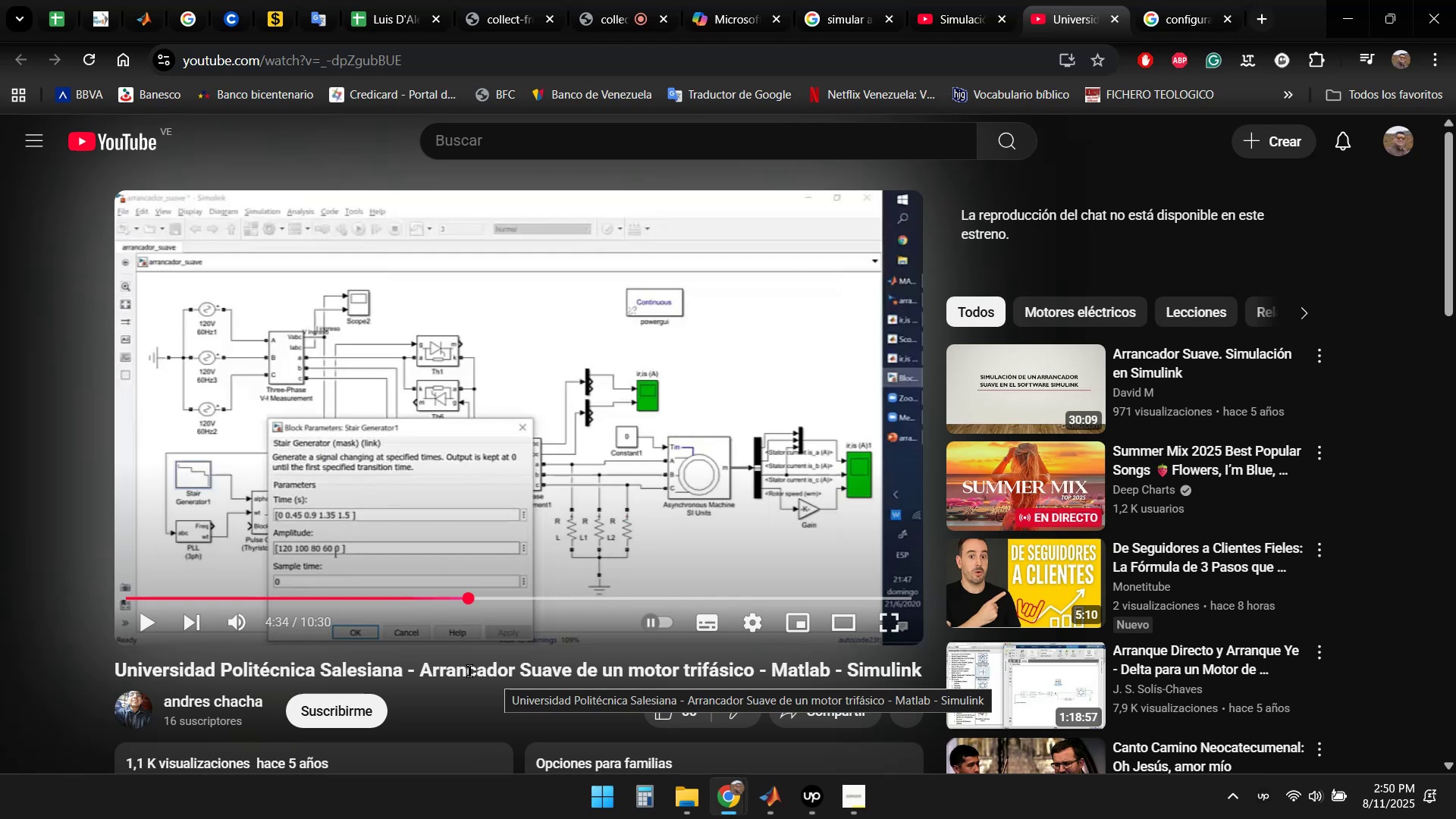 
left_click([457, 597])
 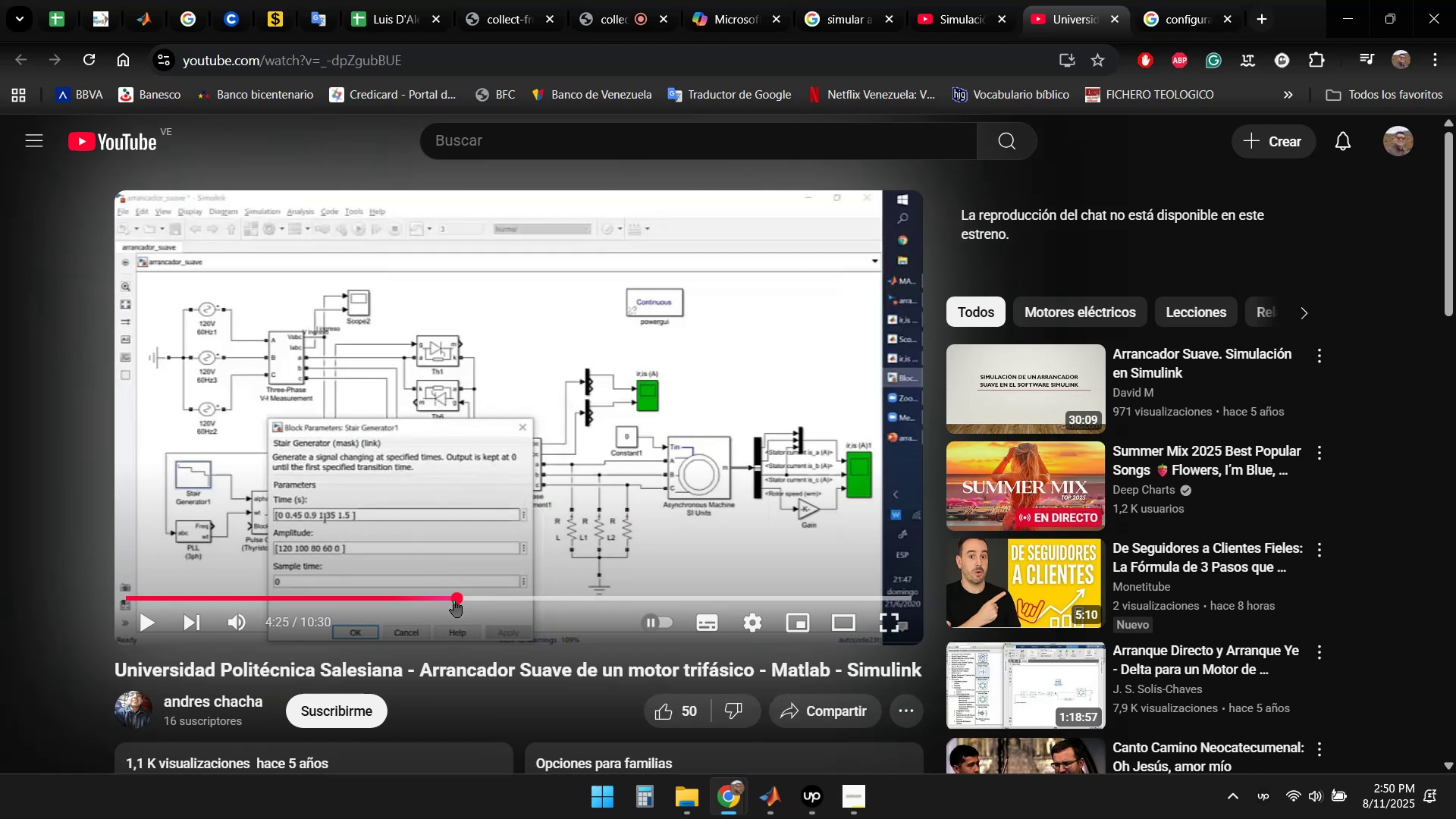 
left_click([453, 600])
 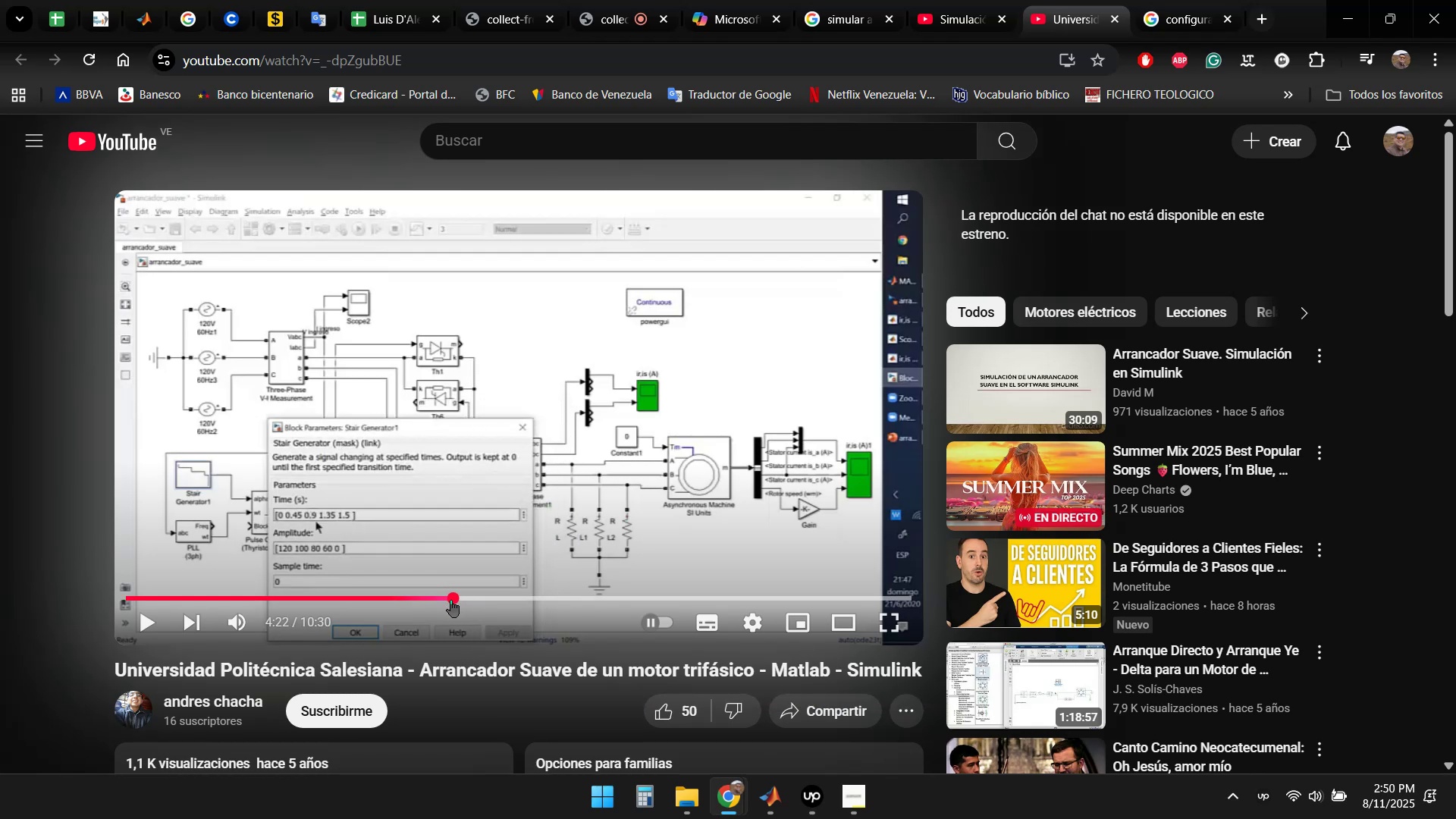 
left_click([450, 600])
 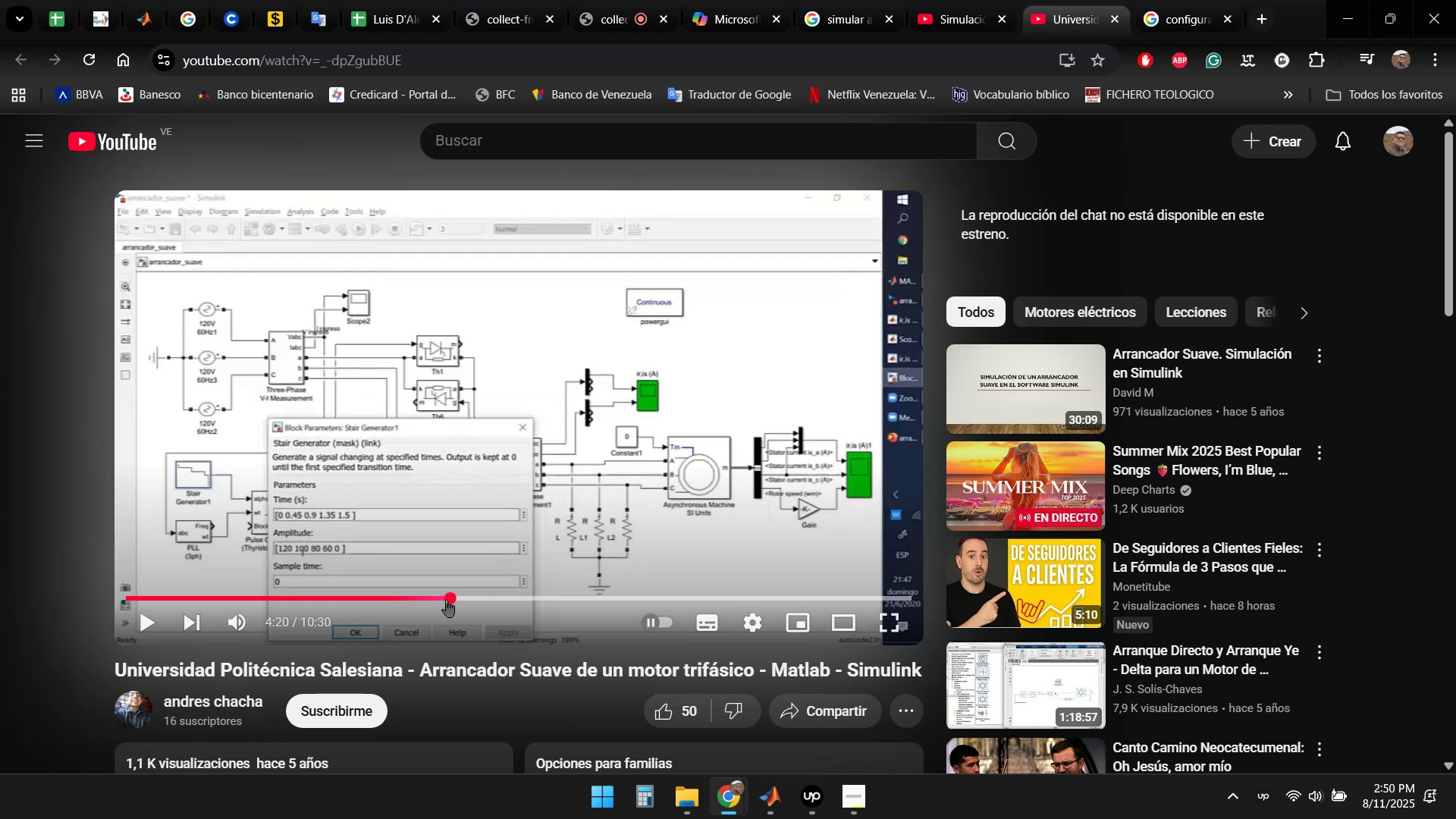 
left_click([446, 600])
 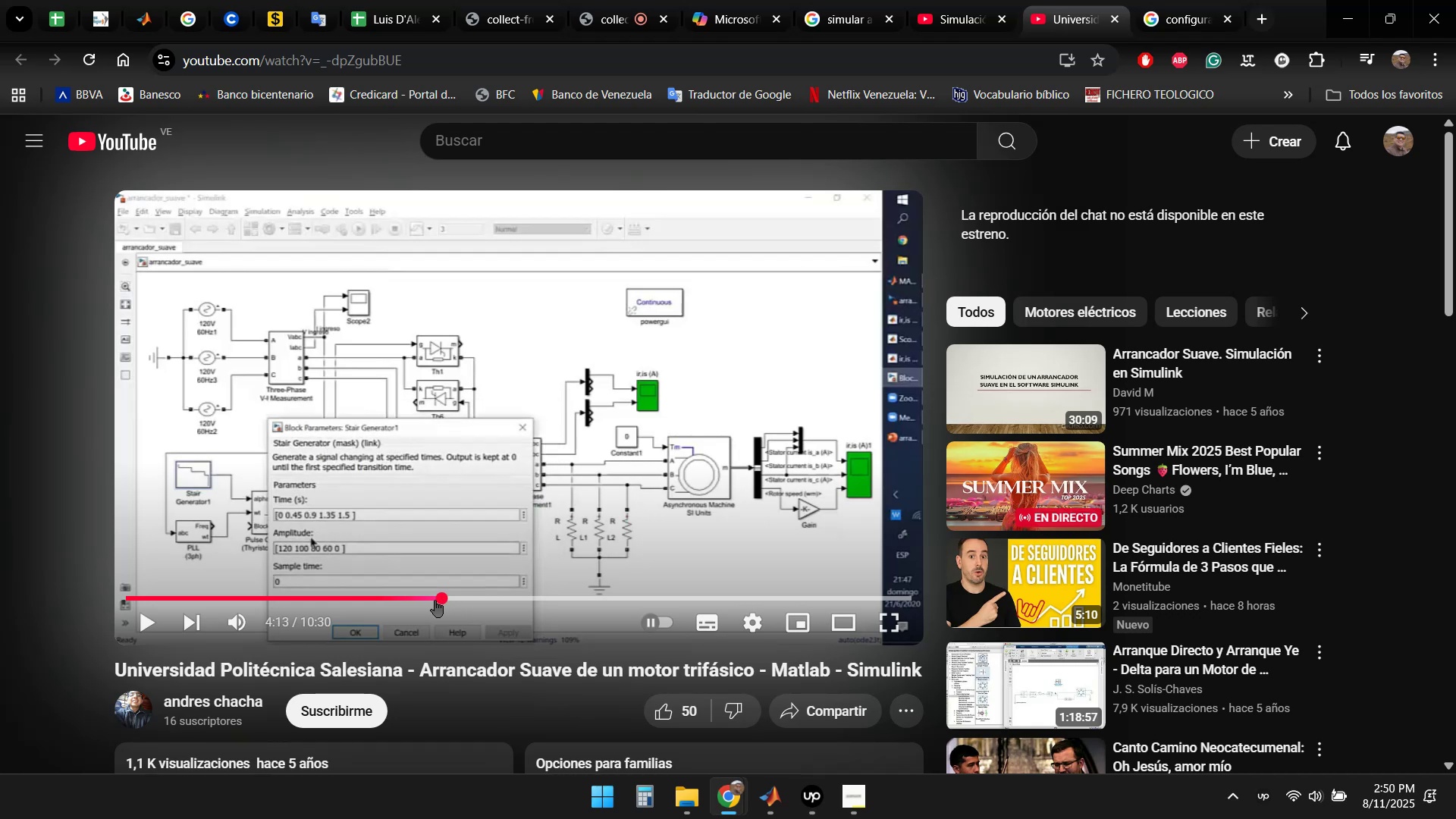 
double_click([431, 600])
 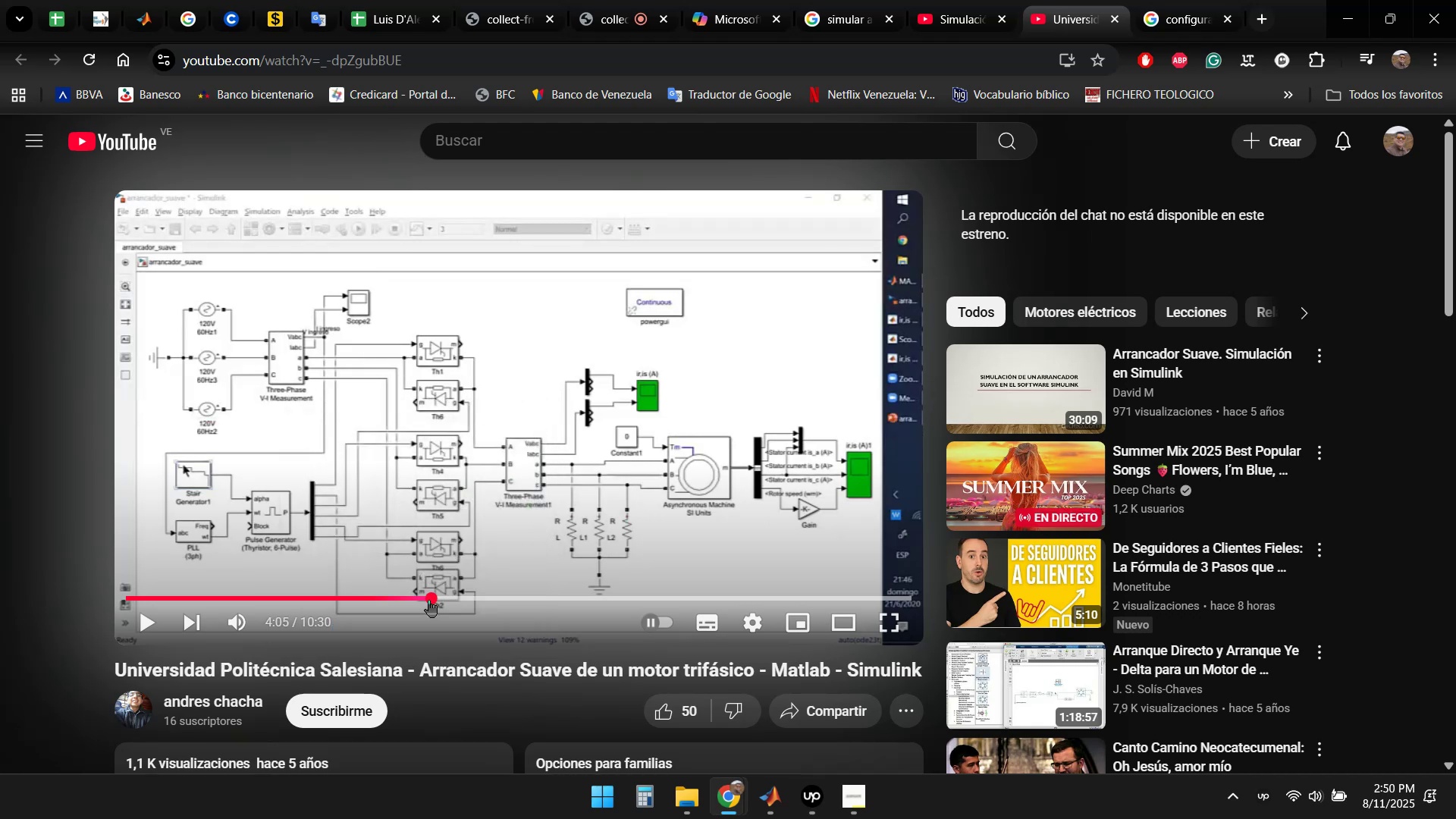 
left_click([428, 600])
 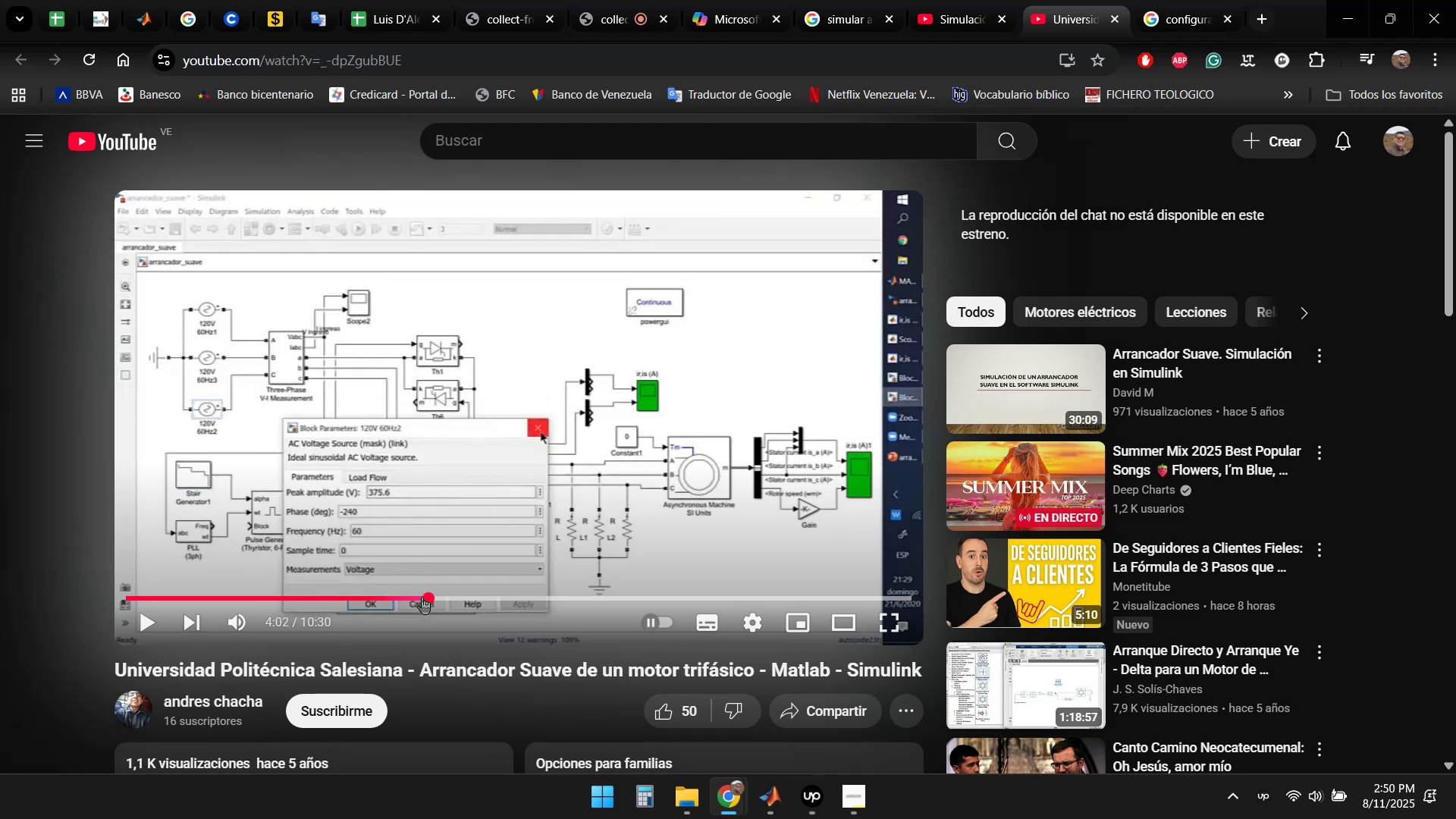 
left_click([422, 597])
 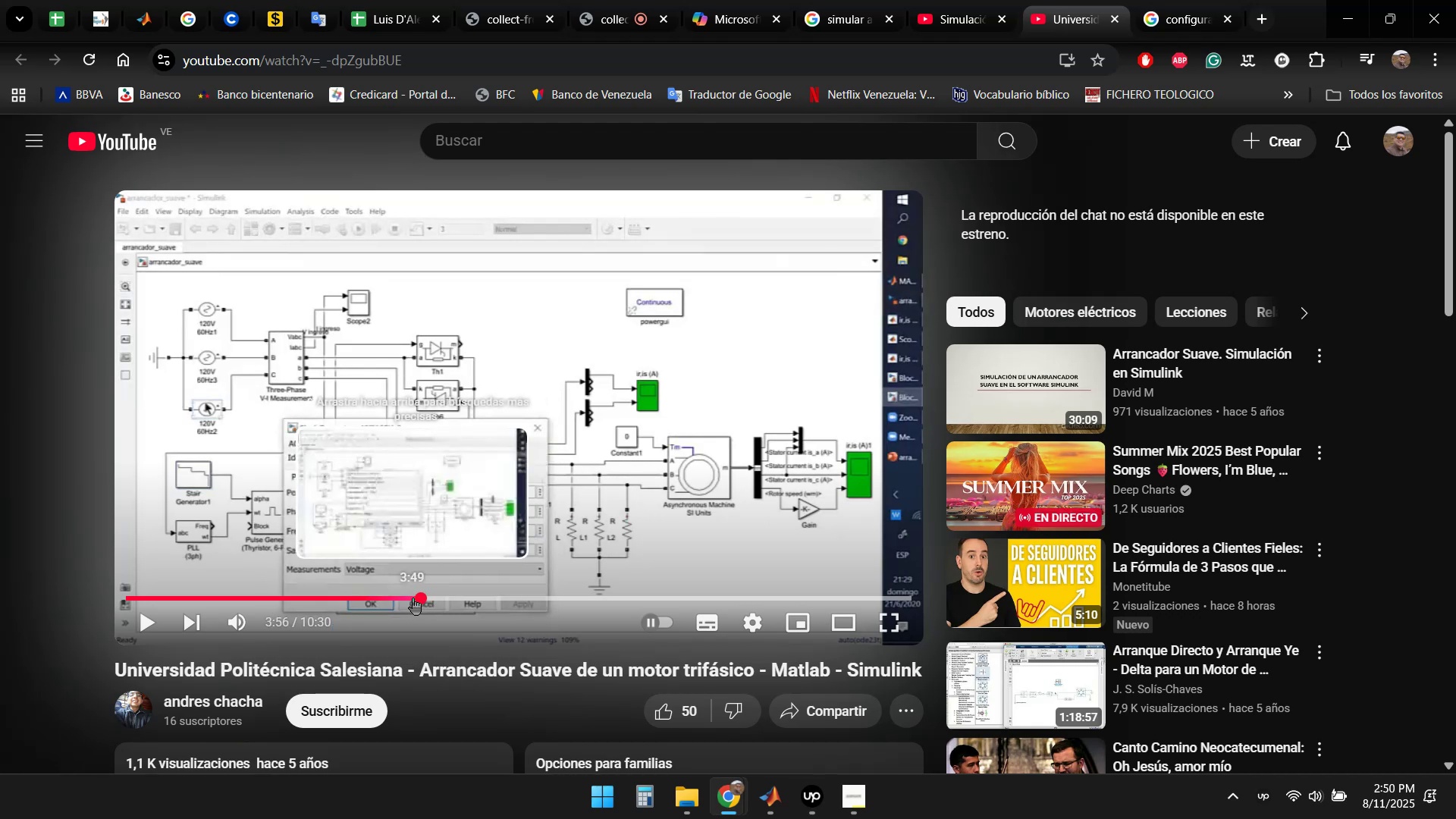 
left_click([413, 598])
 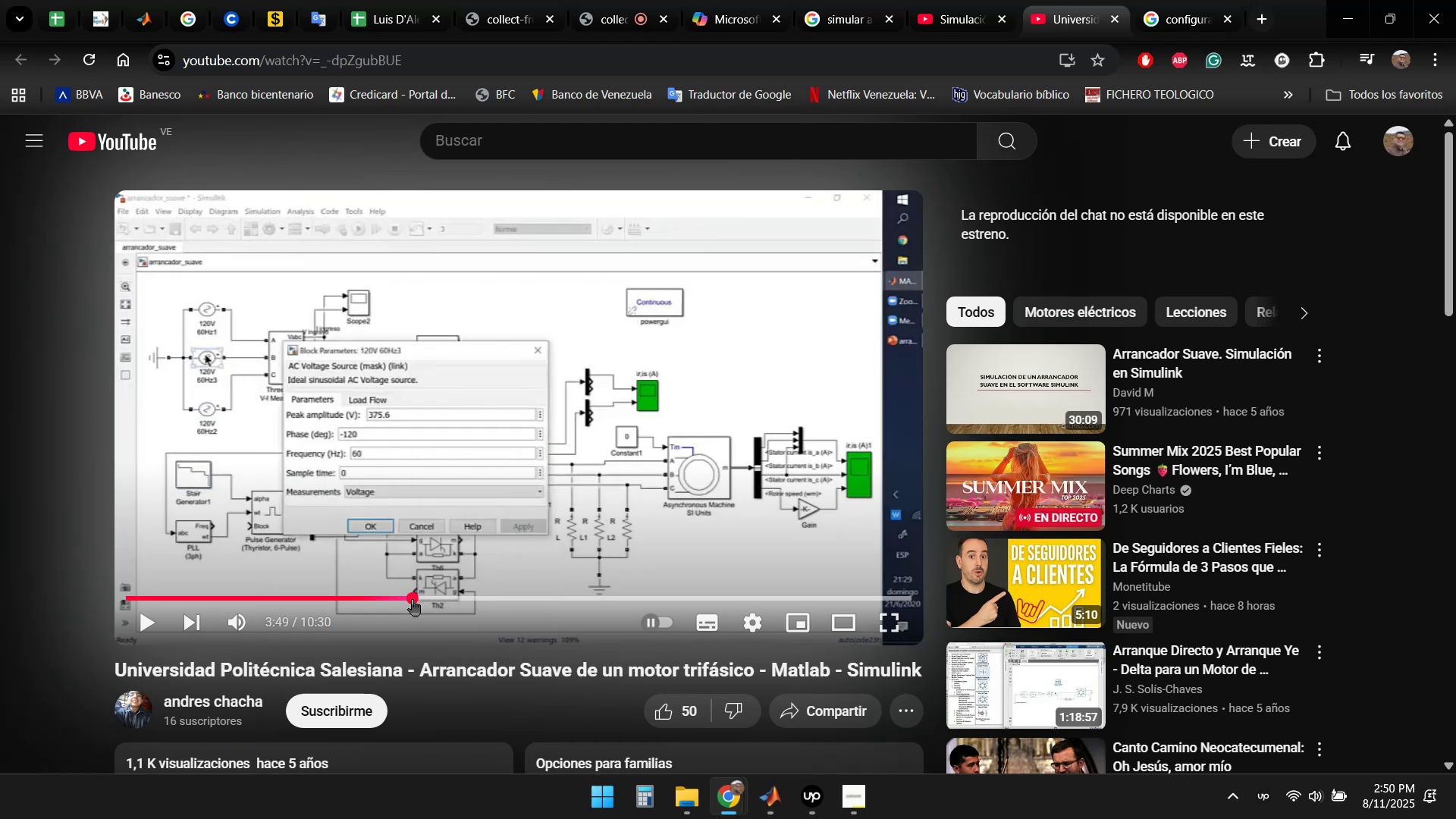 
left_click([410, 600])
 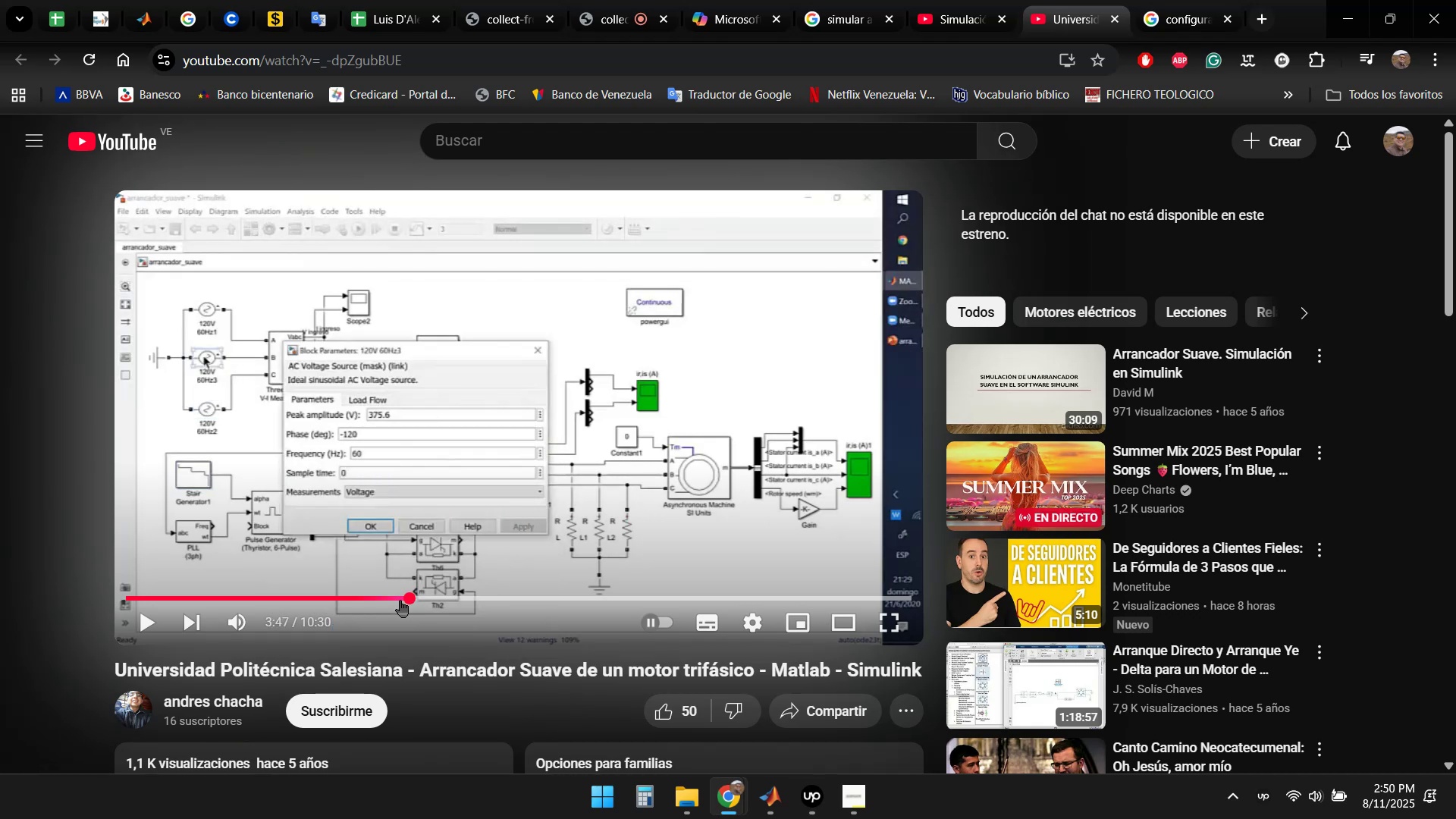 
left_click([397, 600])
 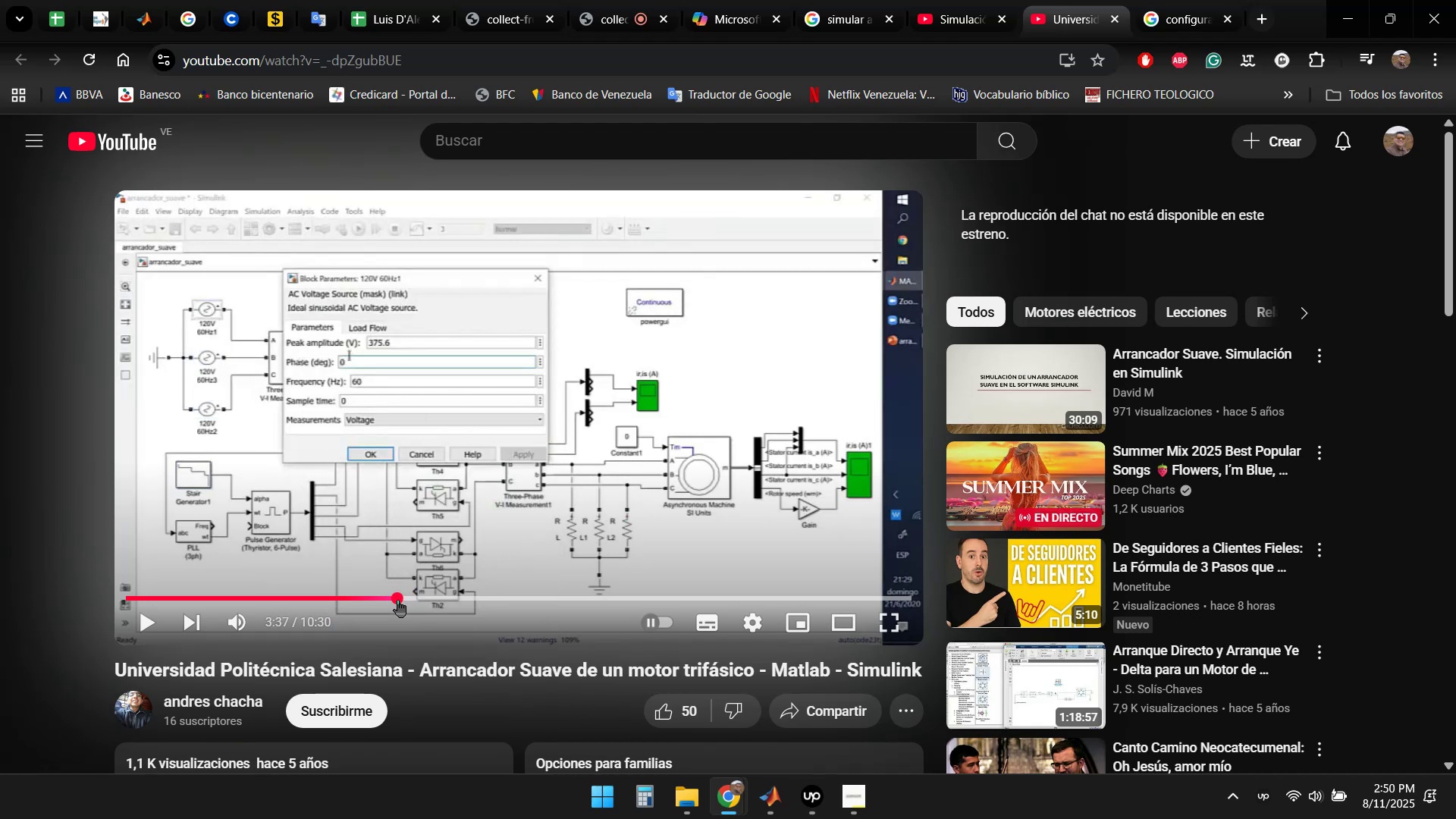 
left_click([388, 598])
 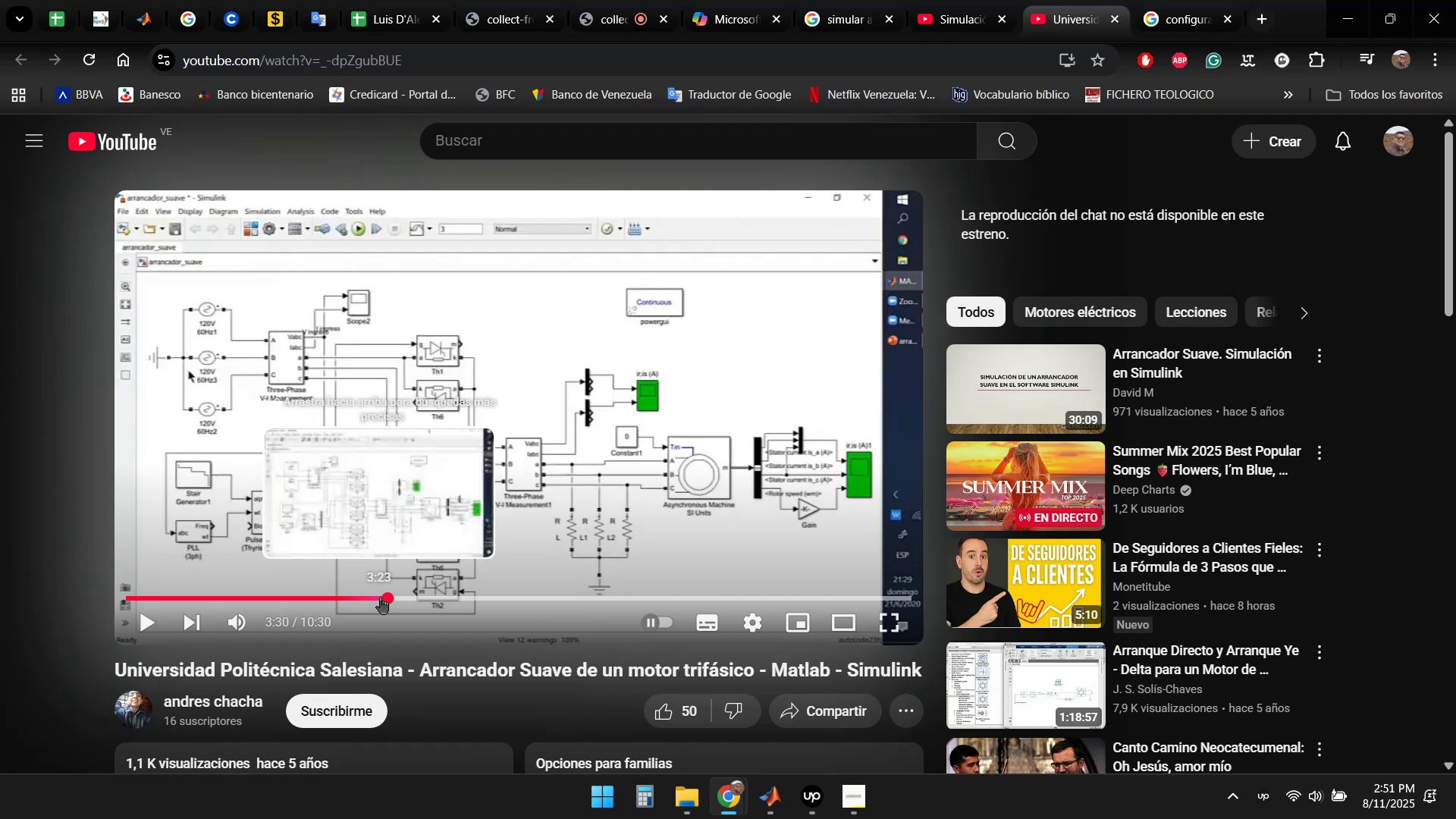 
left_click([380, 597])
 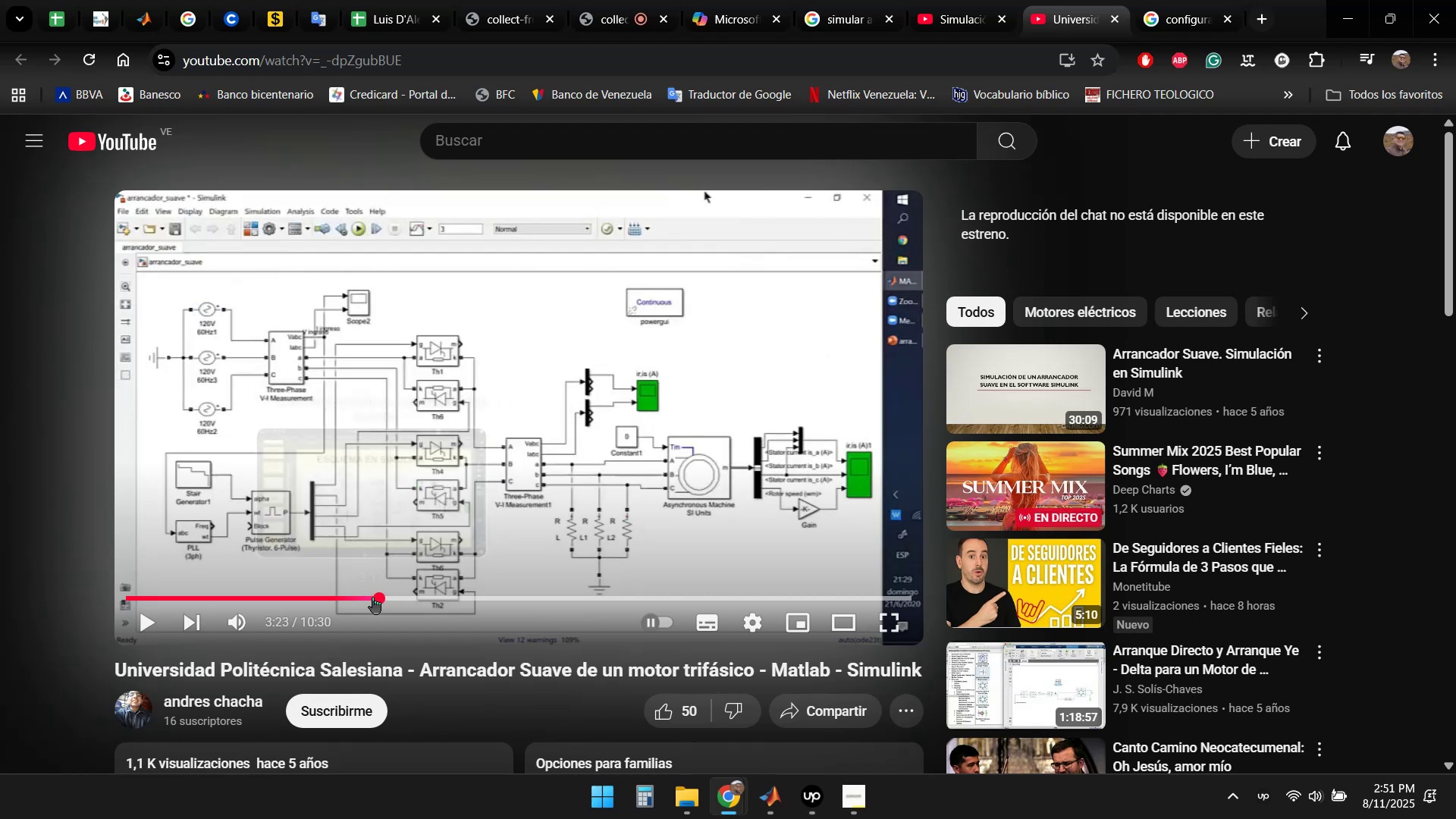 
left_click([372, 597])
 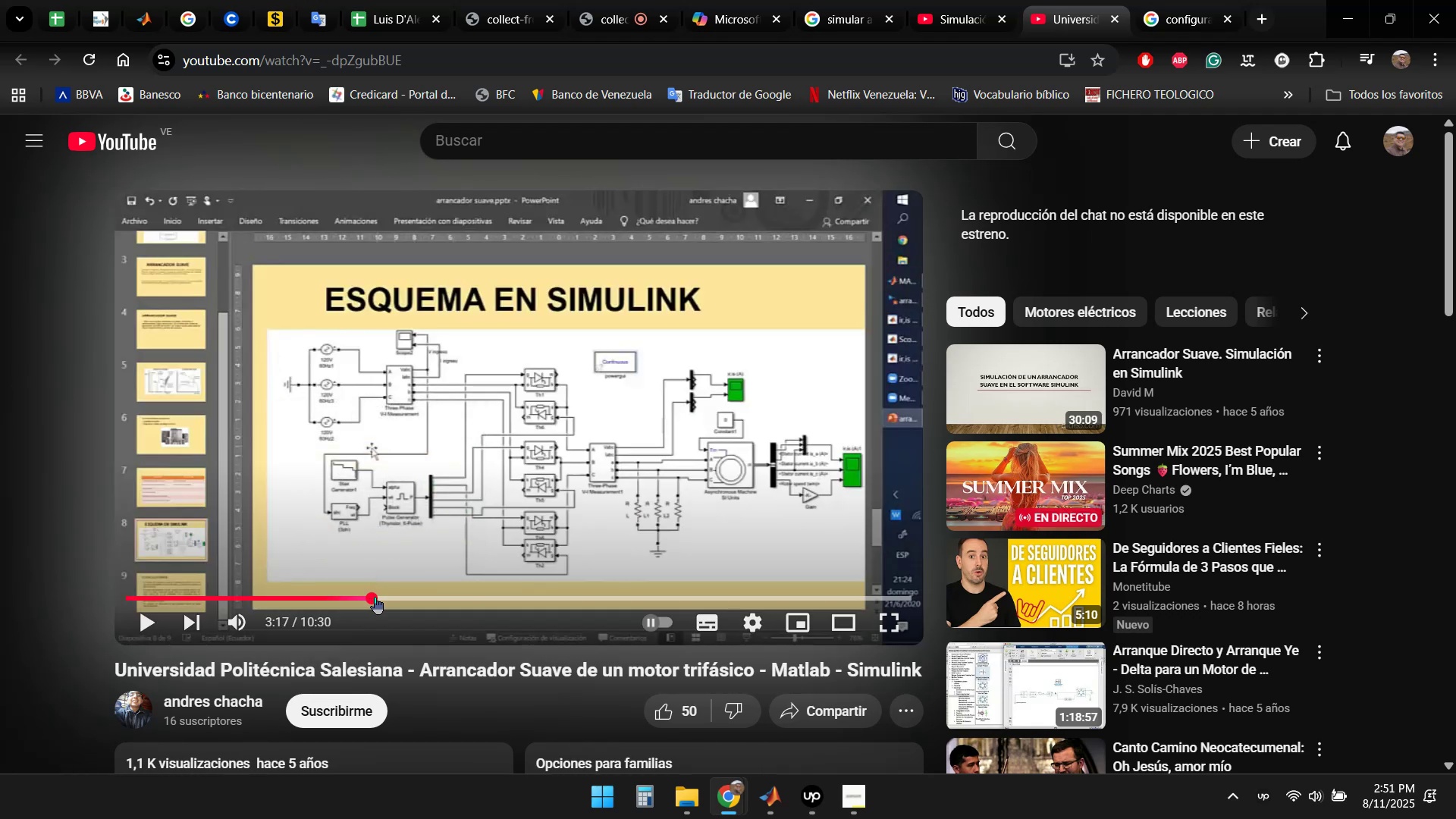 
left_click([381, 597])
 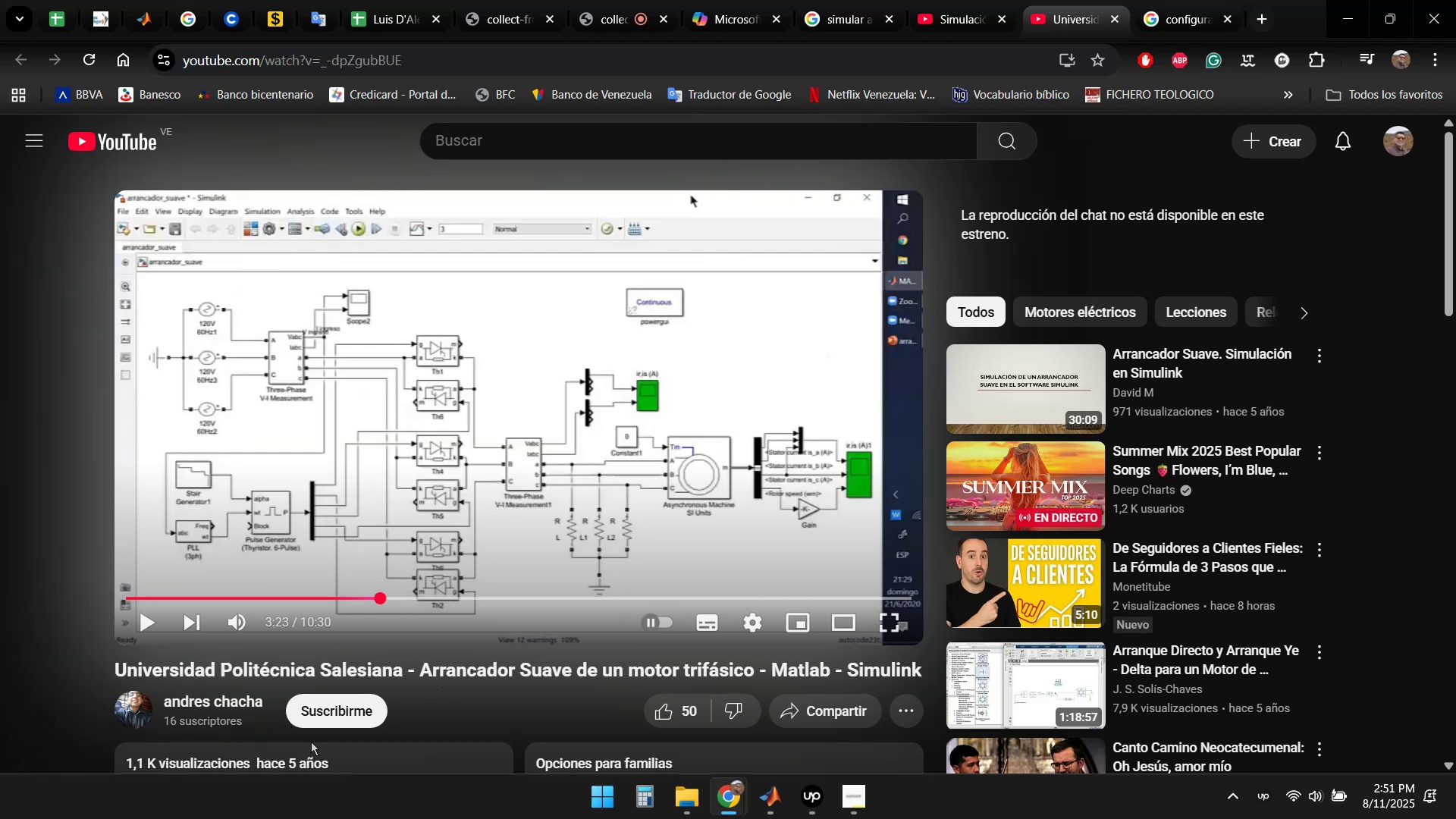 
wait(14.74)
 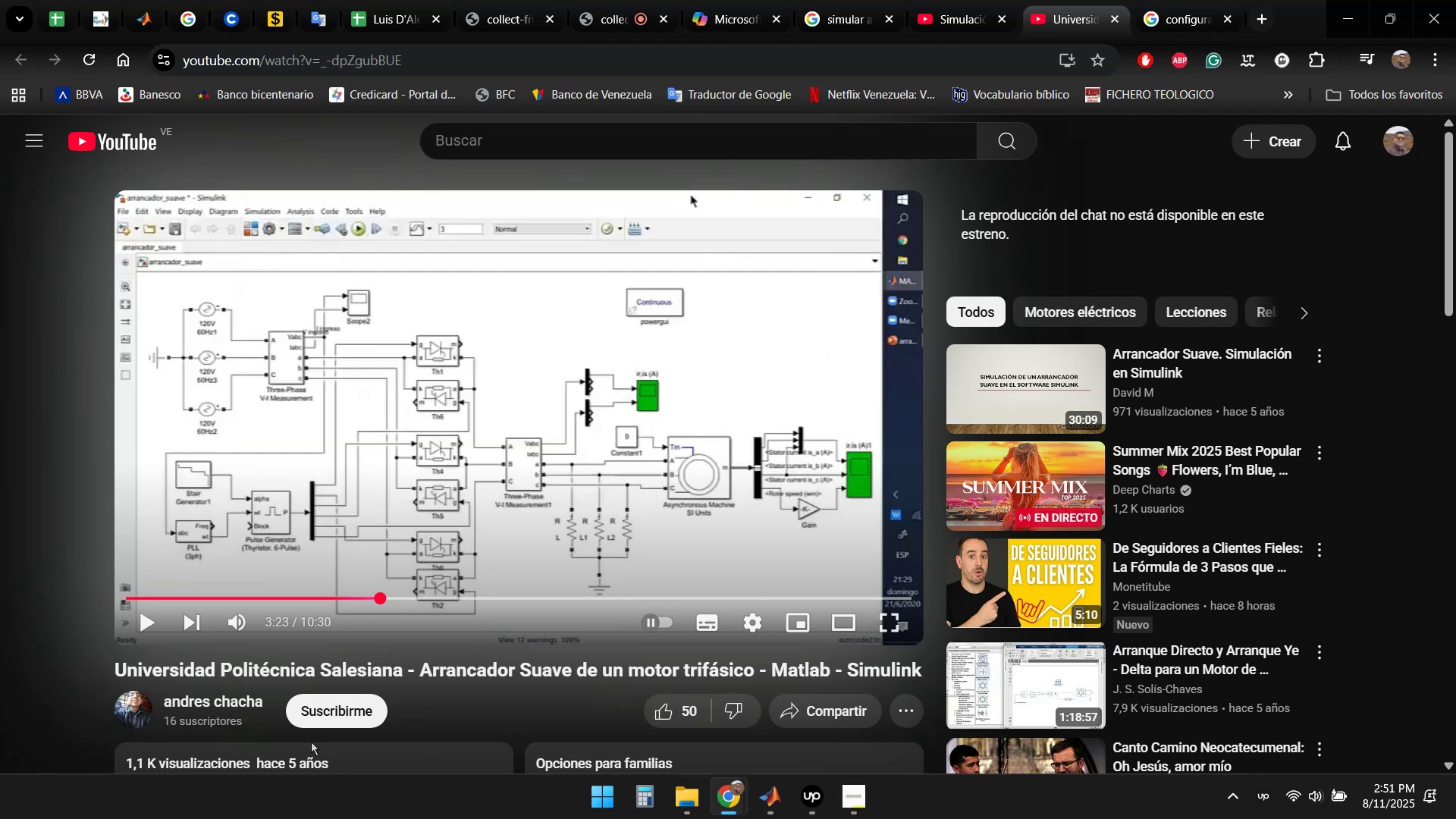 
left_click([1329, 22])
 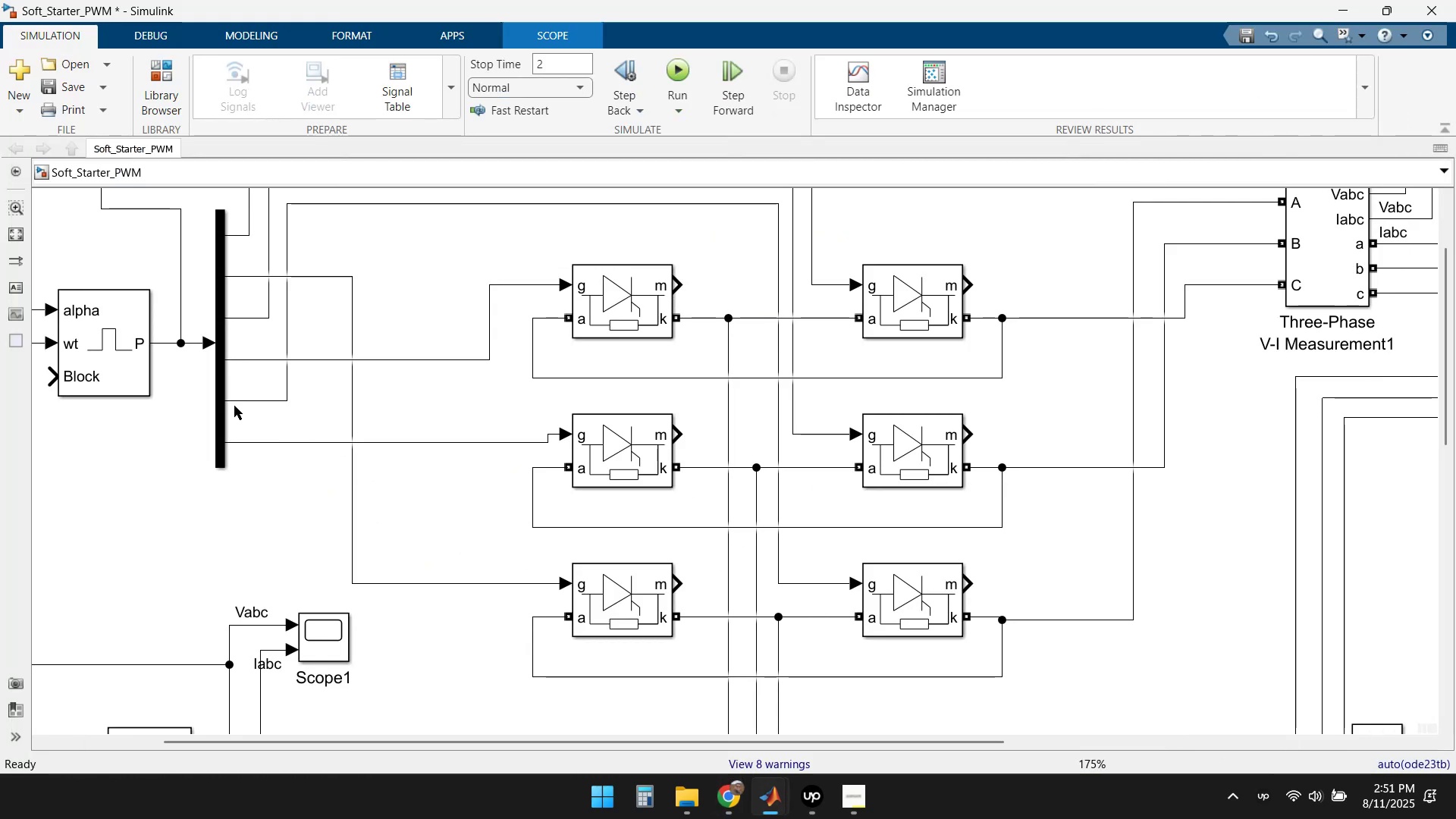 
scroll: coordinate [224, 427], scroll_direction: down, amount: 3.0
 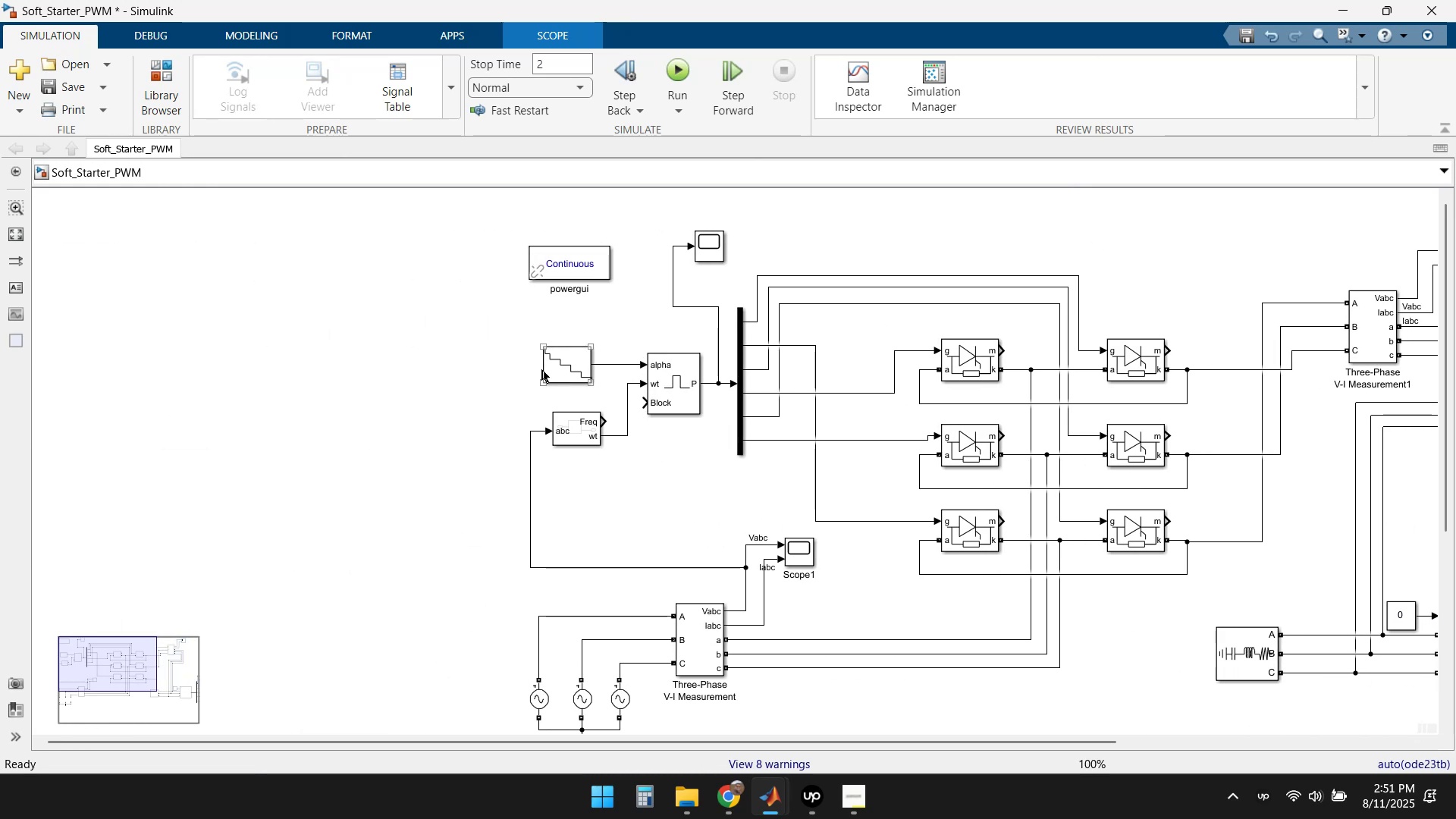 
double_click([565, 363])
 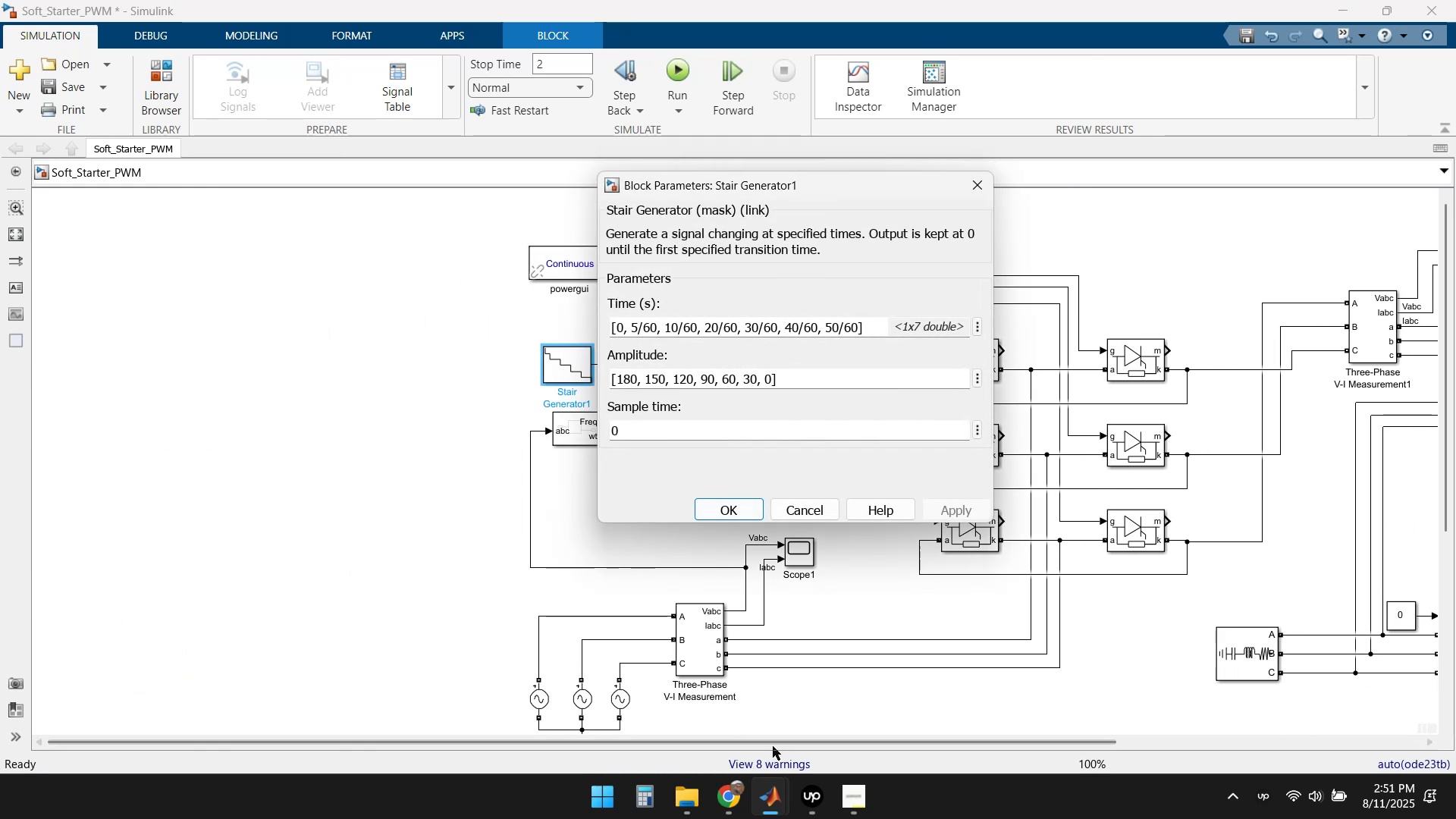 
left_click([647, 803])
 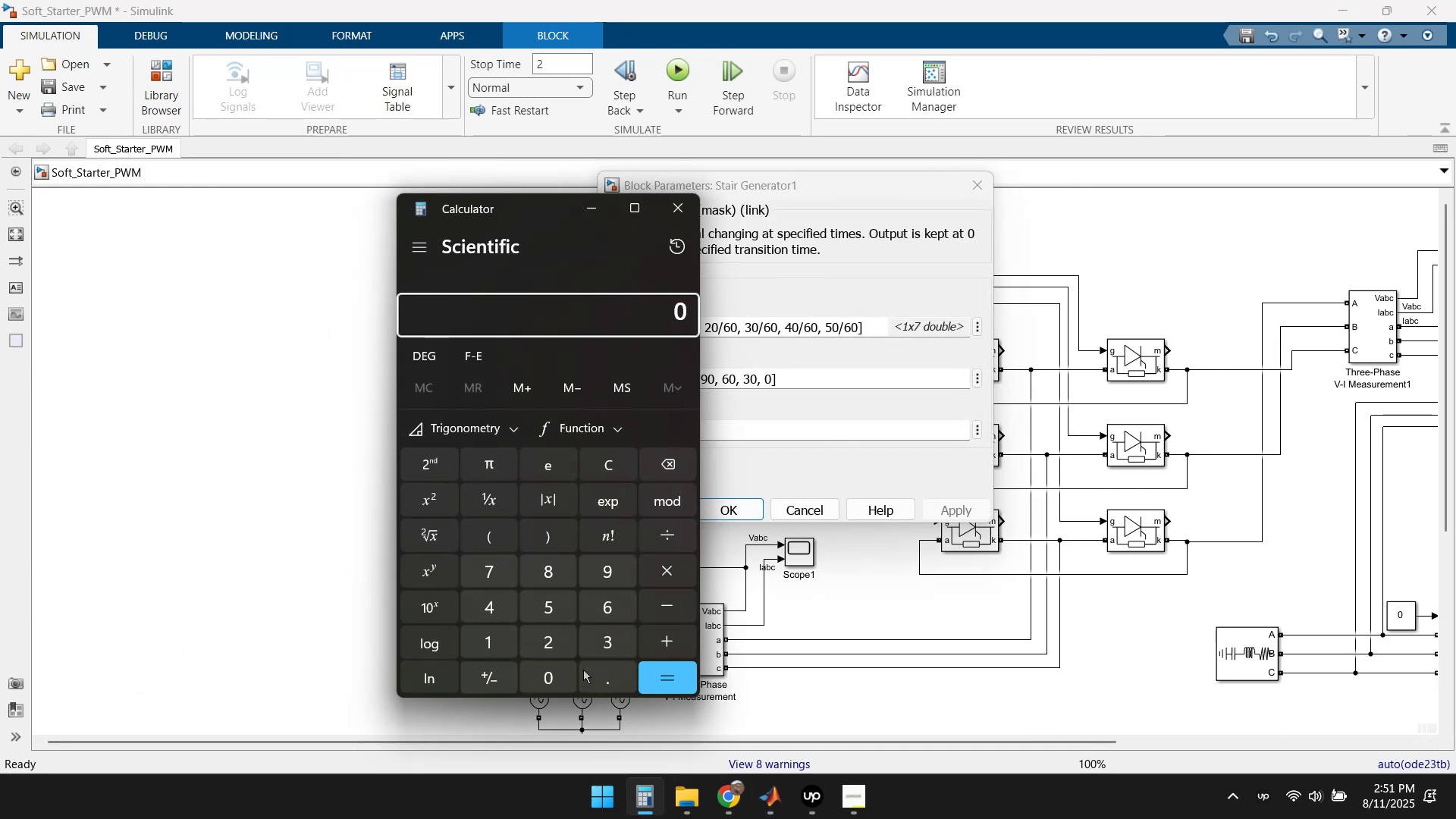 
key(Numpad5)
 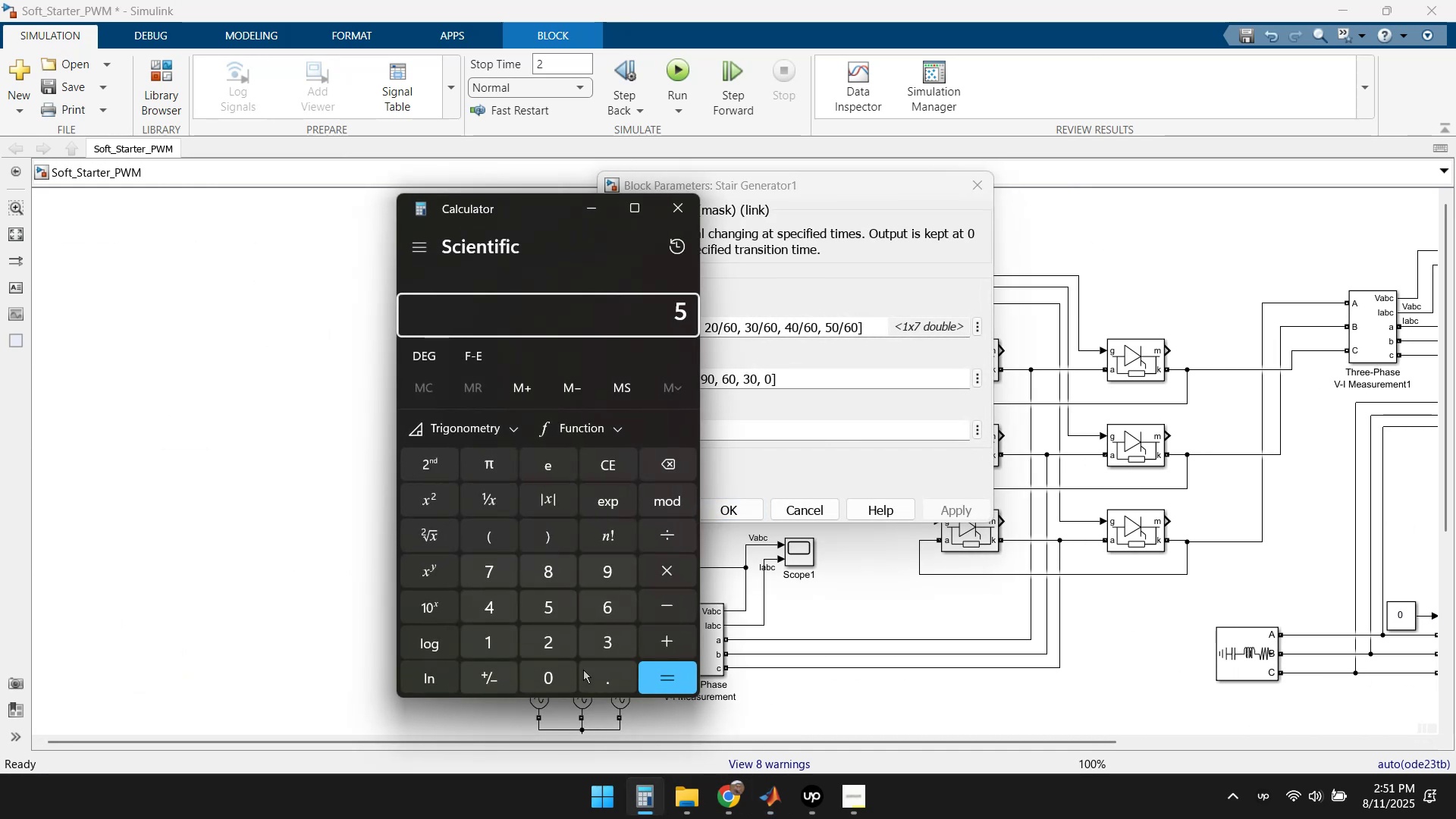 
key(NumpadDivide)
 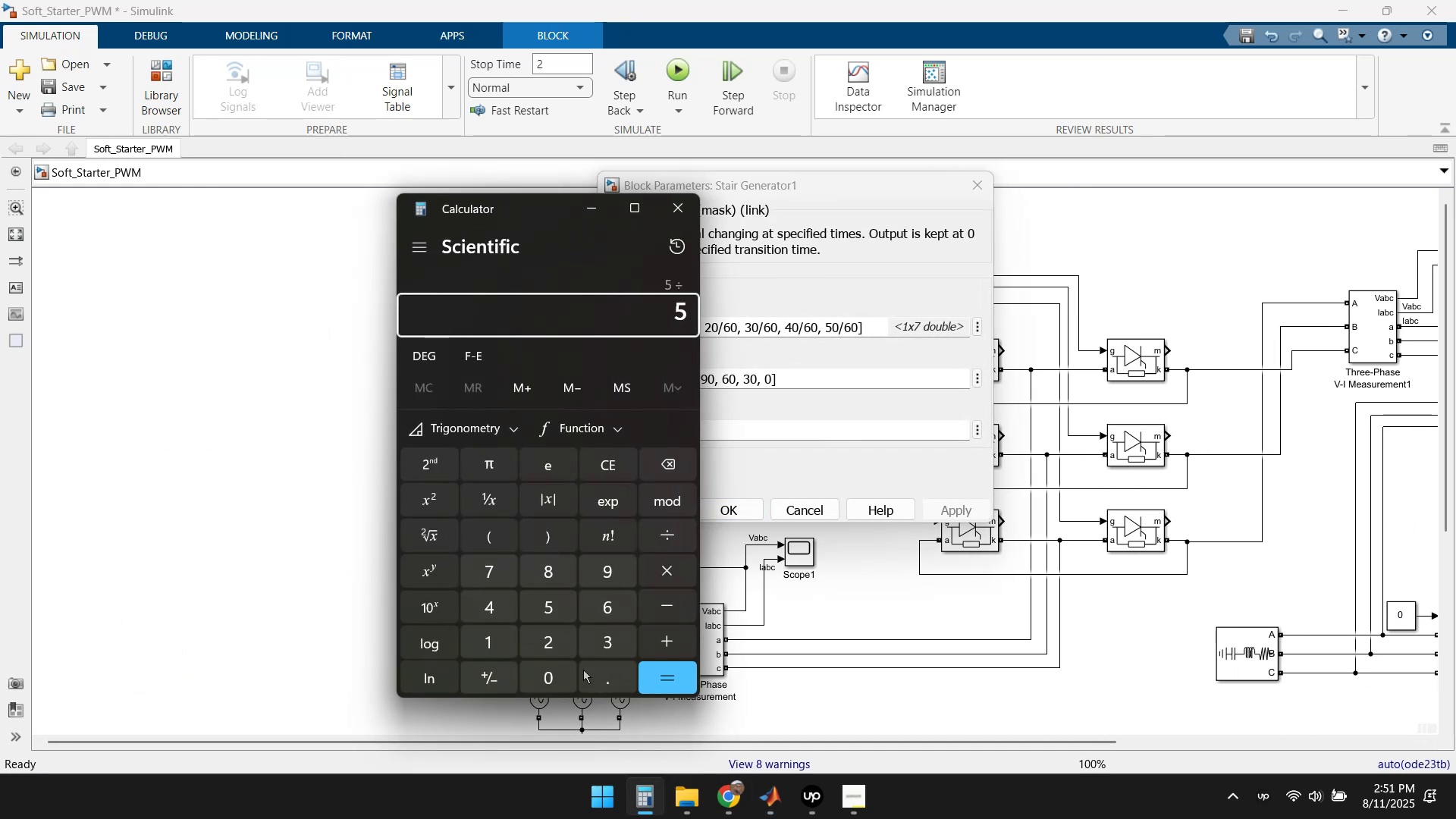 
key(Numpad6)
 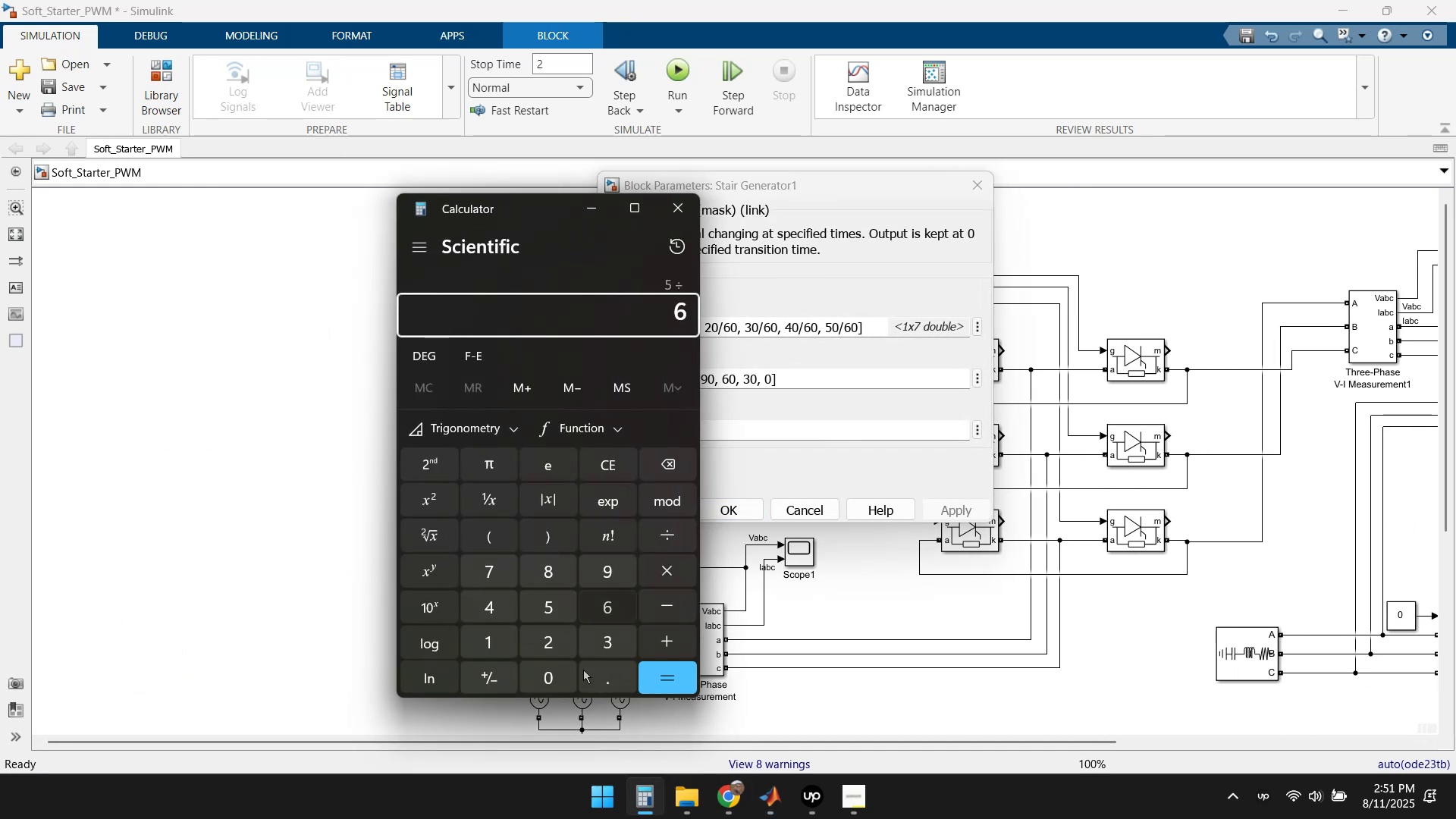 
key(Numpad0)
 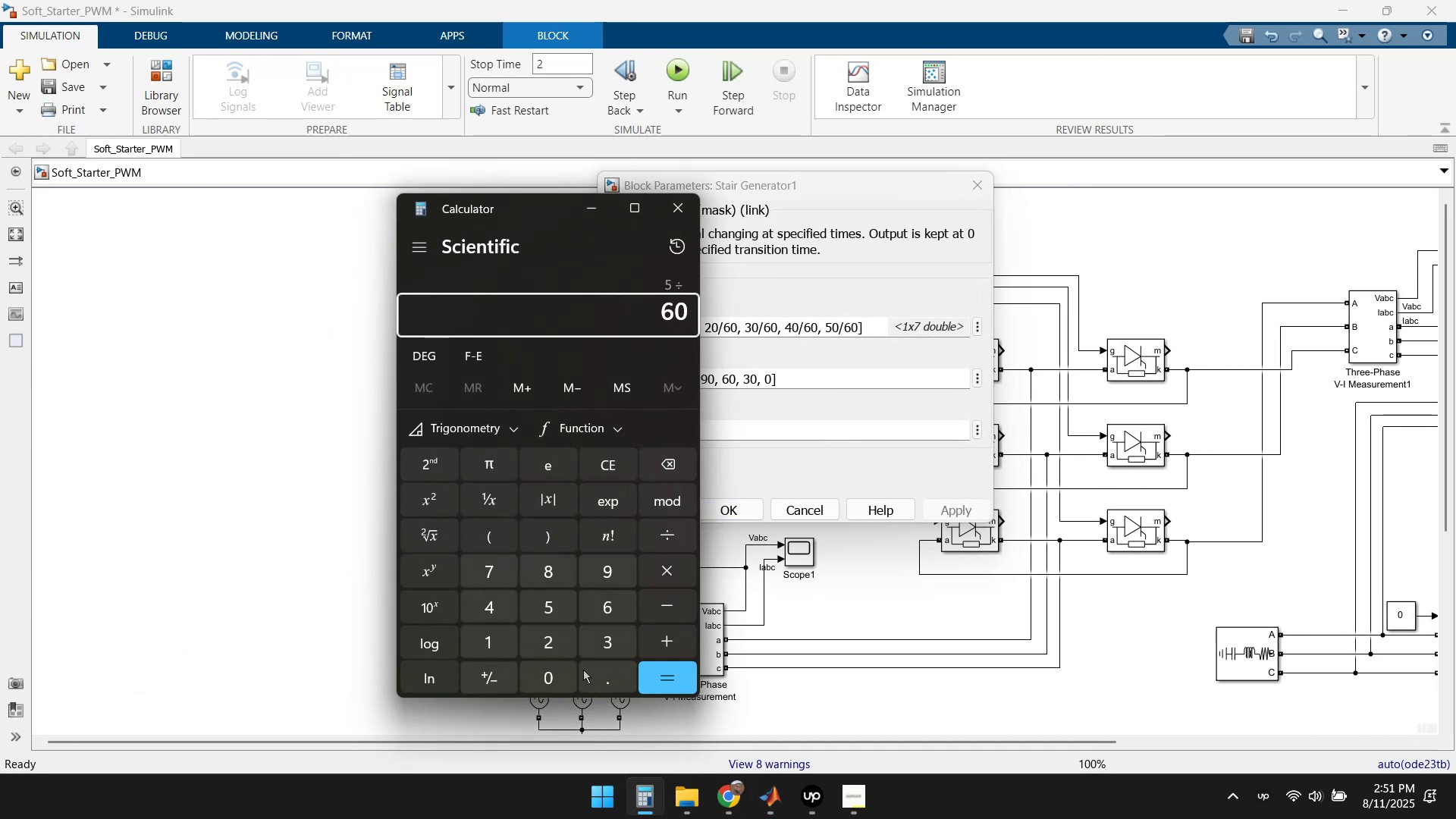 
key(NumpadEnter)
 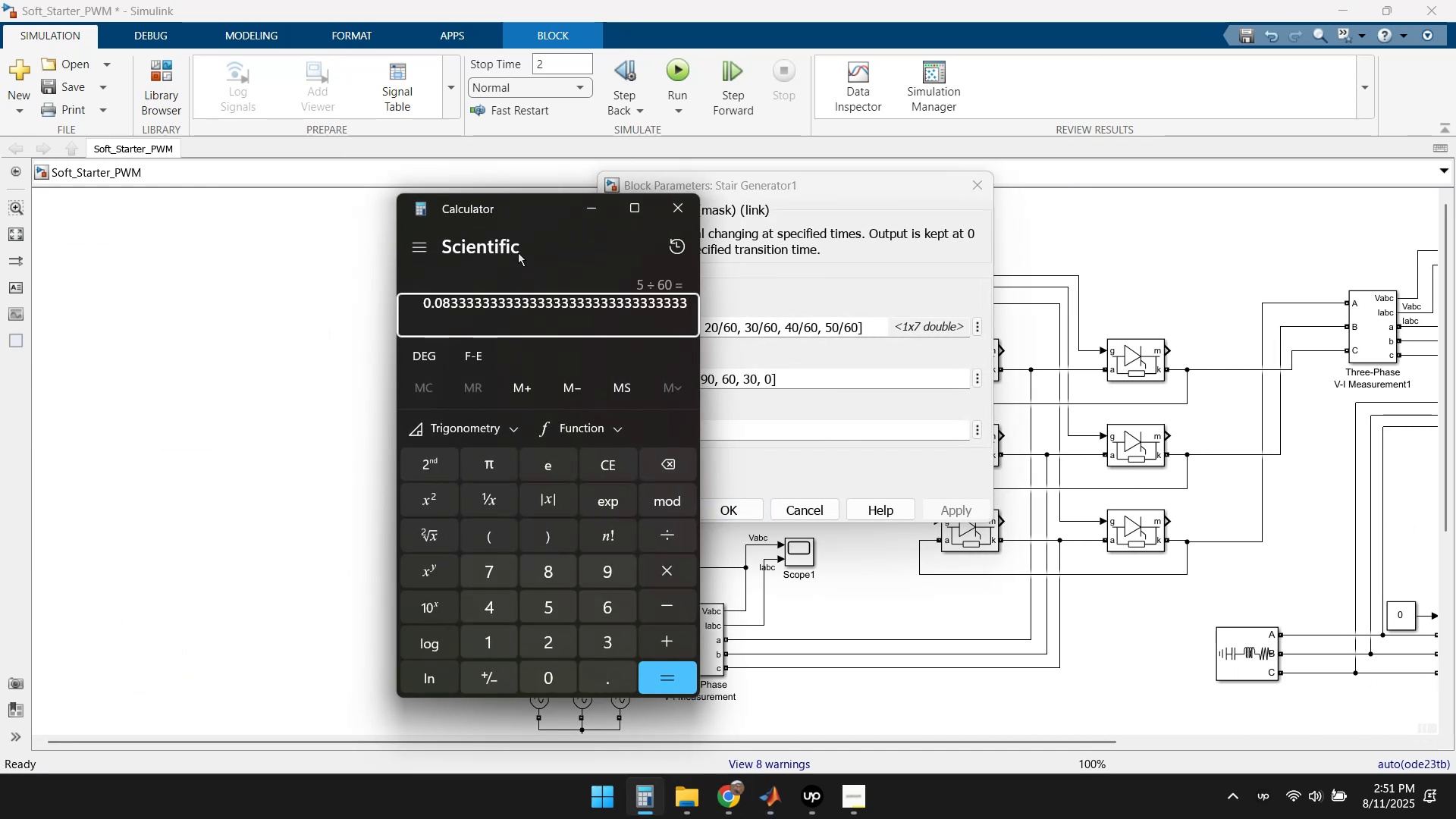 
left_click_drag(start_coordinate=[510, 206], to_coordinate=[350, 206])
 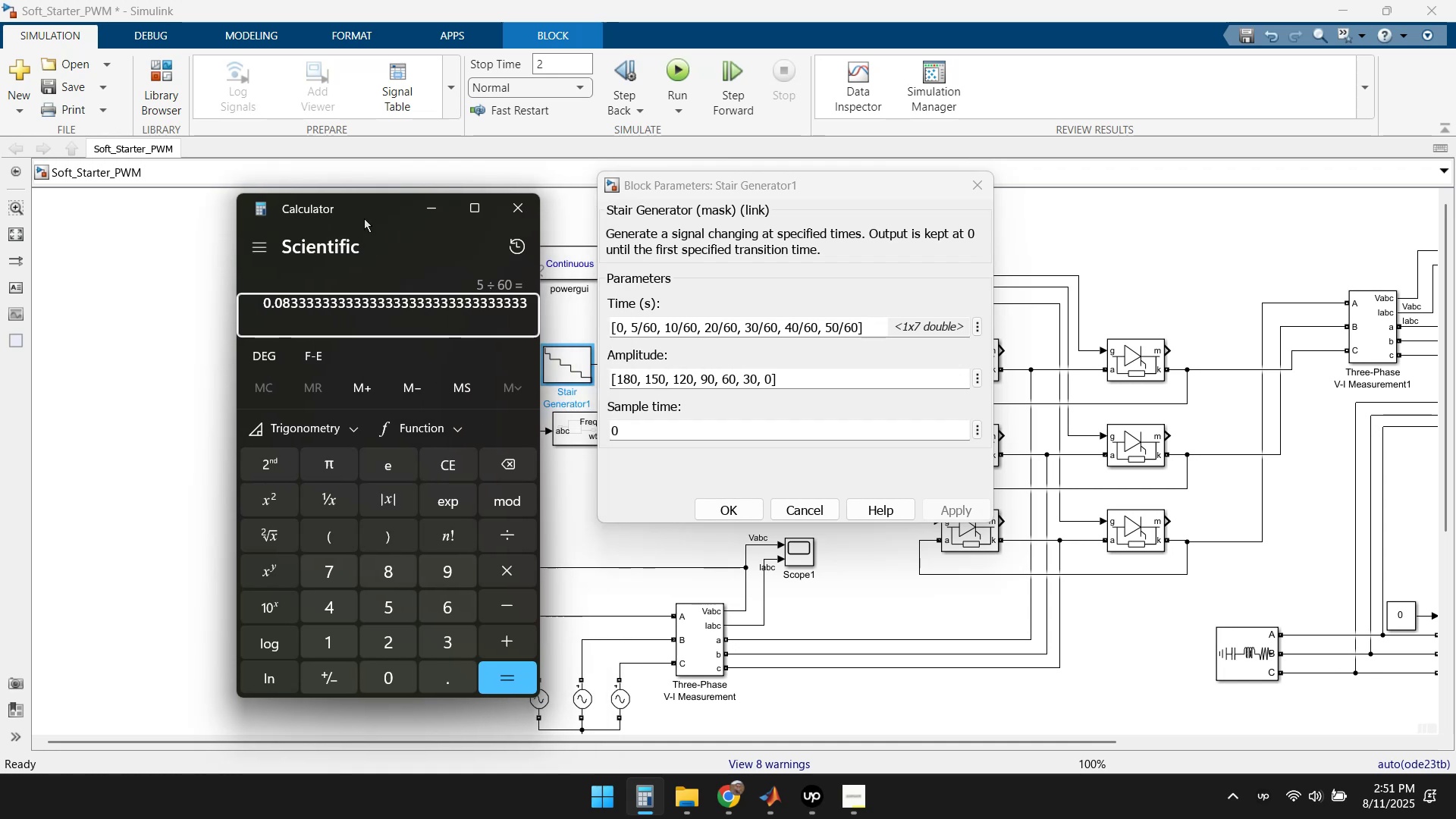 
key(Escape)
 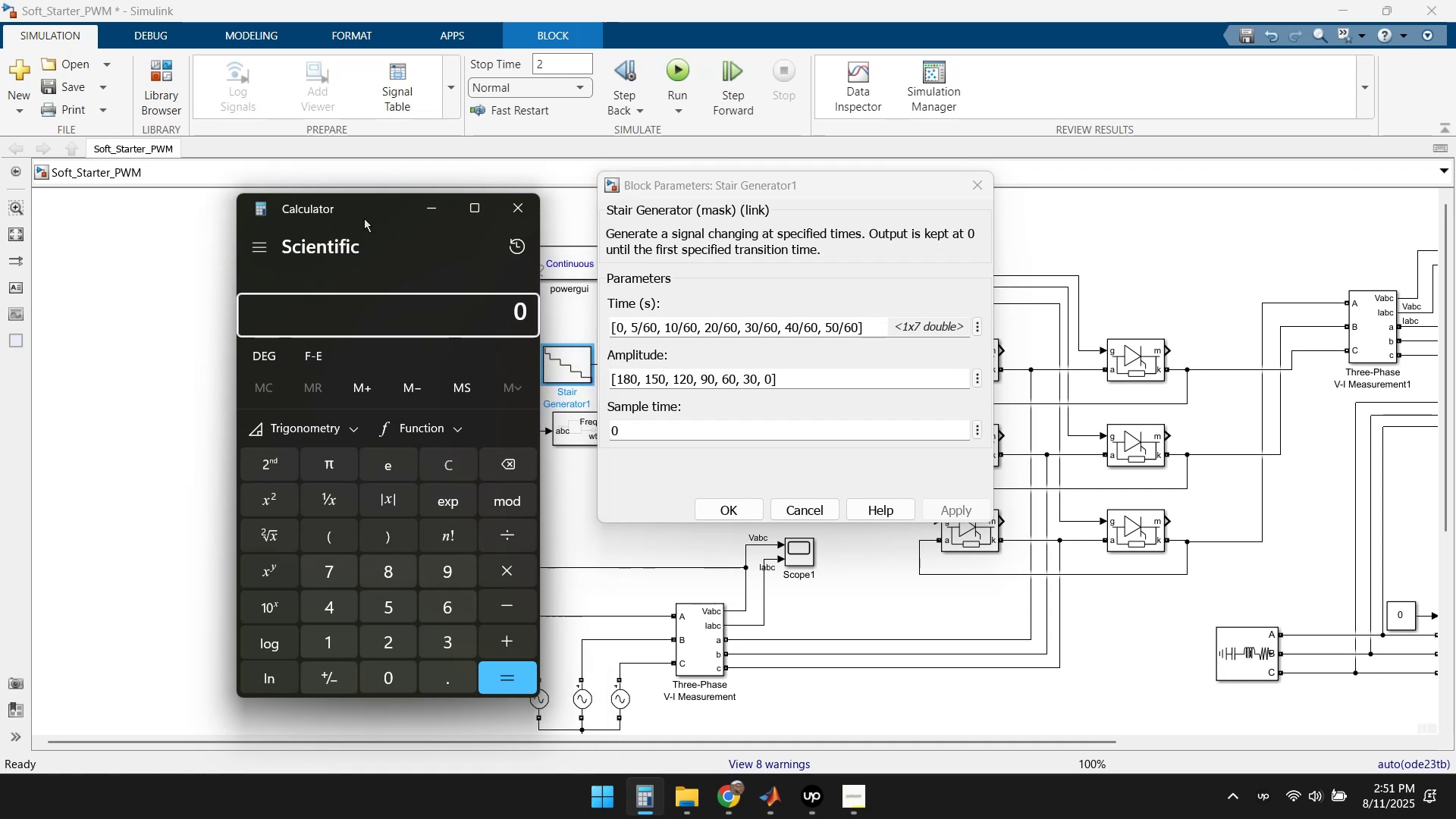 
key(Numpad1)
 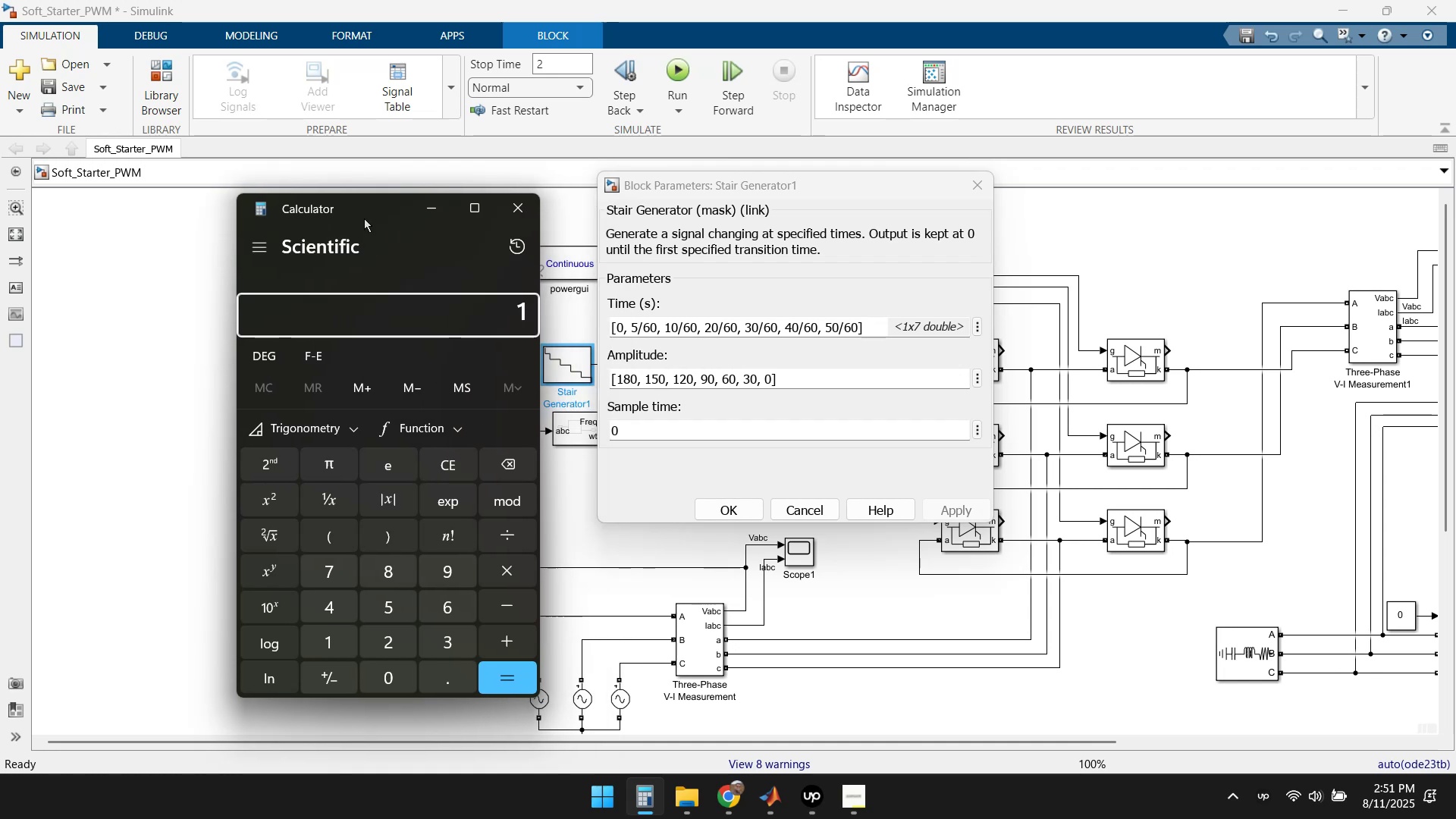 
key(Numpad0)
 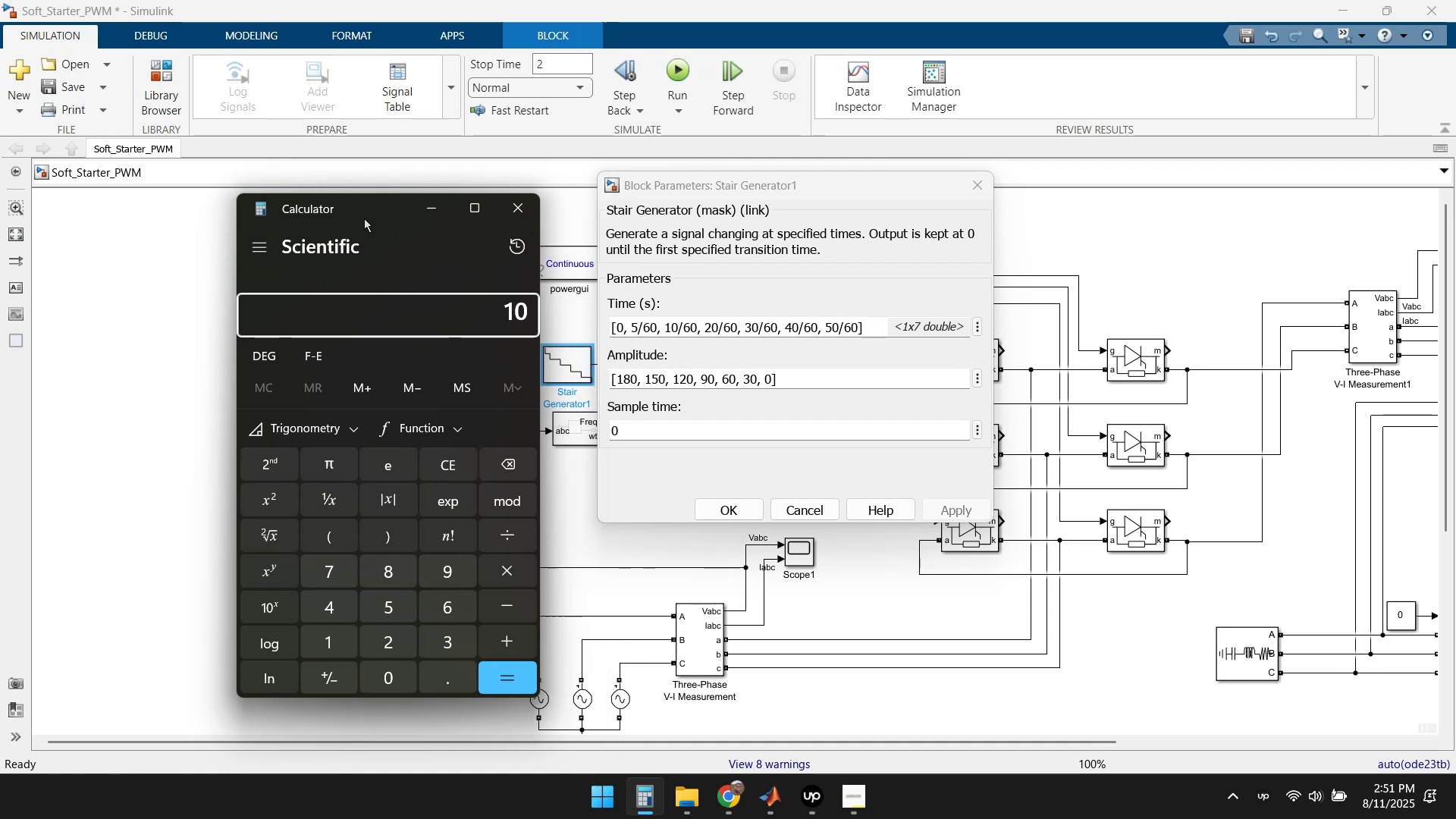 
key(NumpadDivide)
 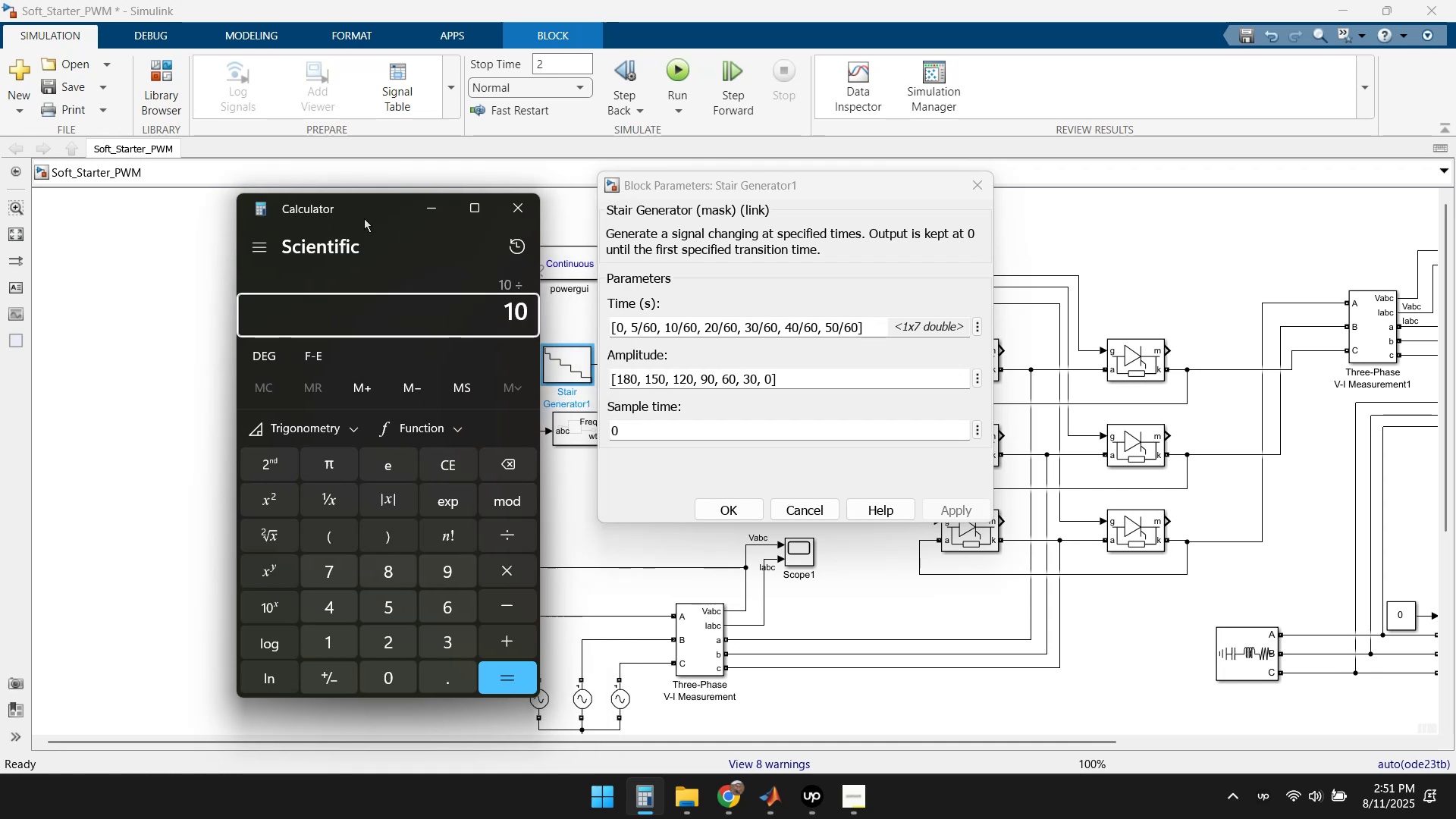 
key(Numpad6)
 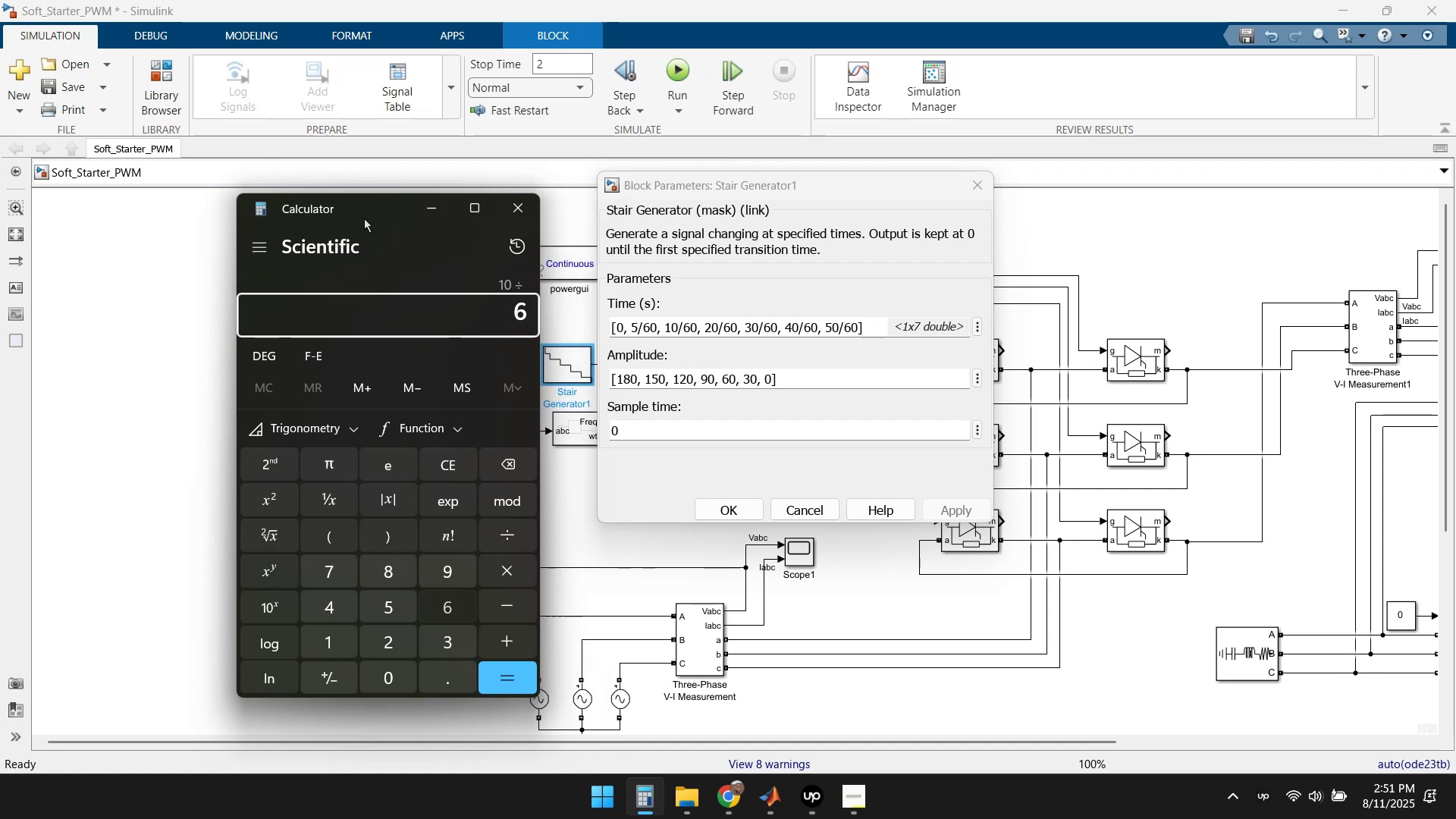 
key(Numpad0)
 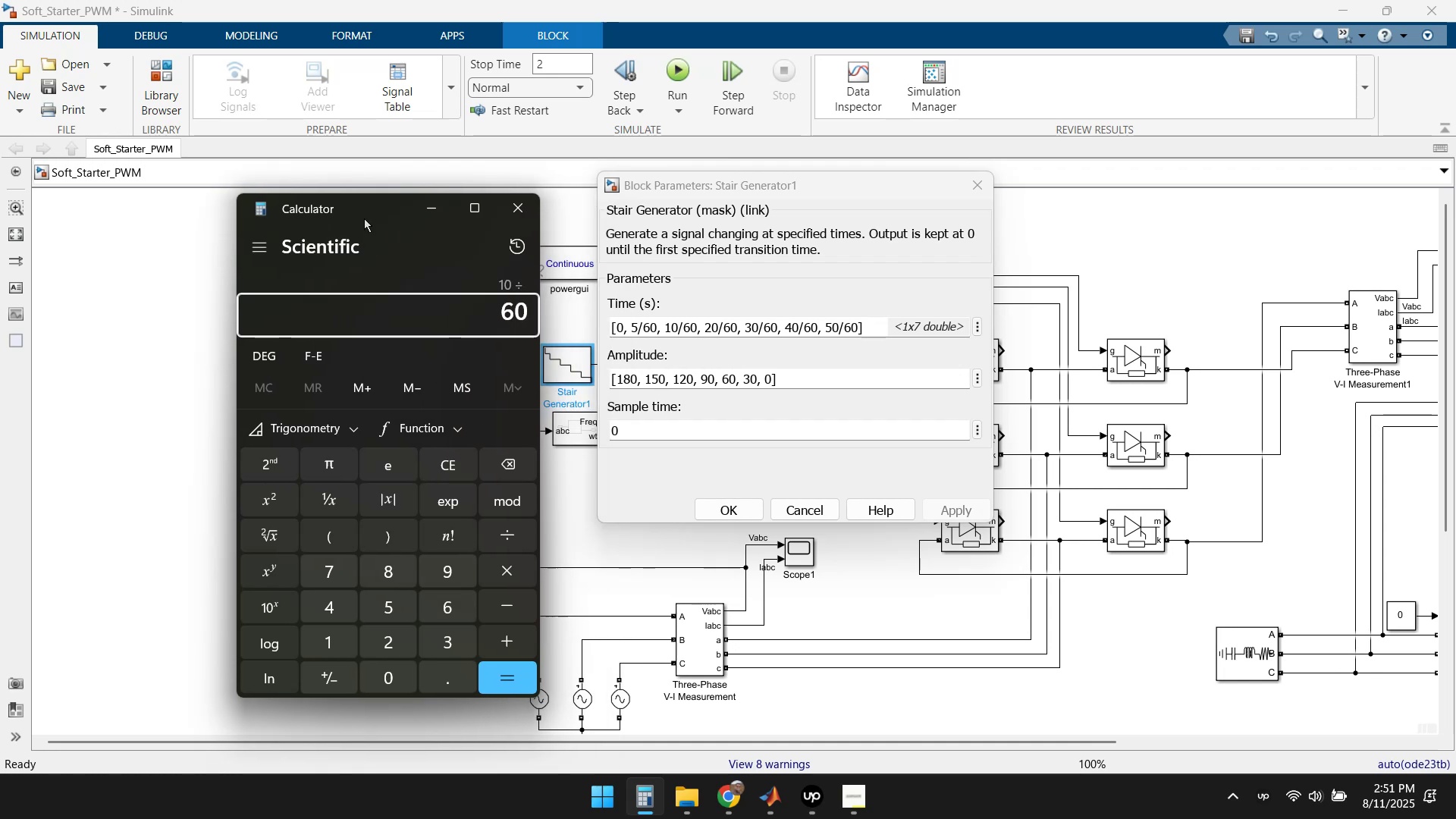 
key(NumpadEnter)
 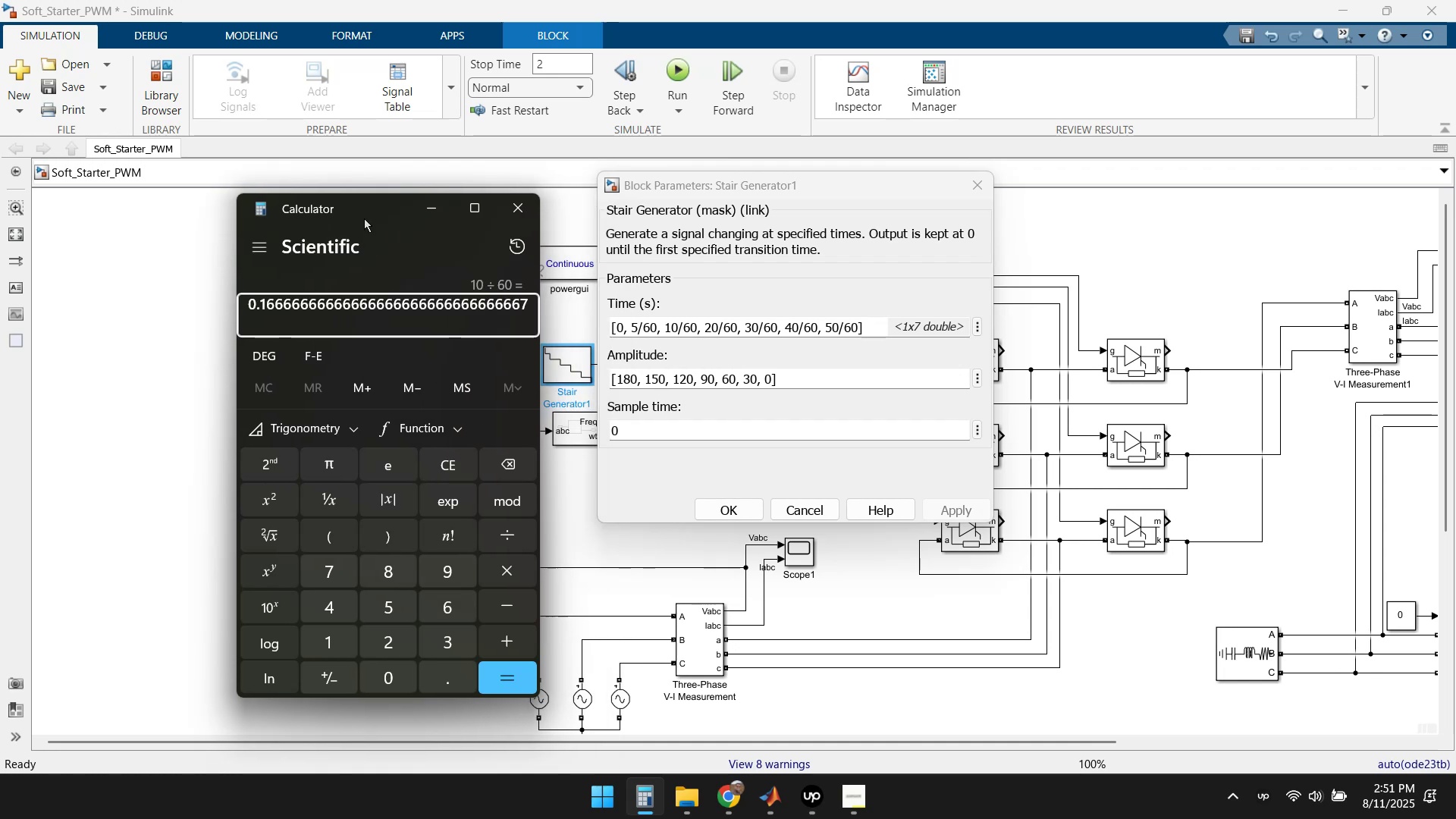 
key(Escape)
 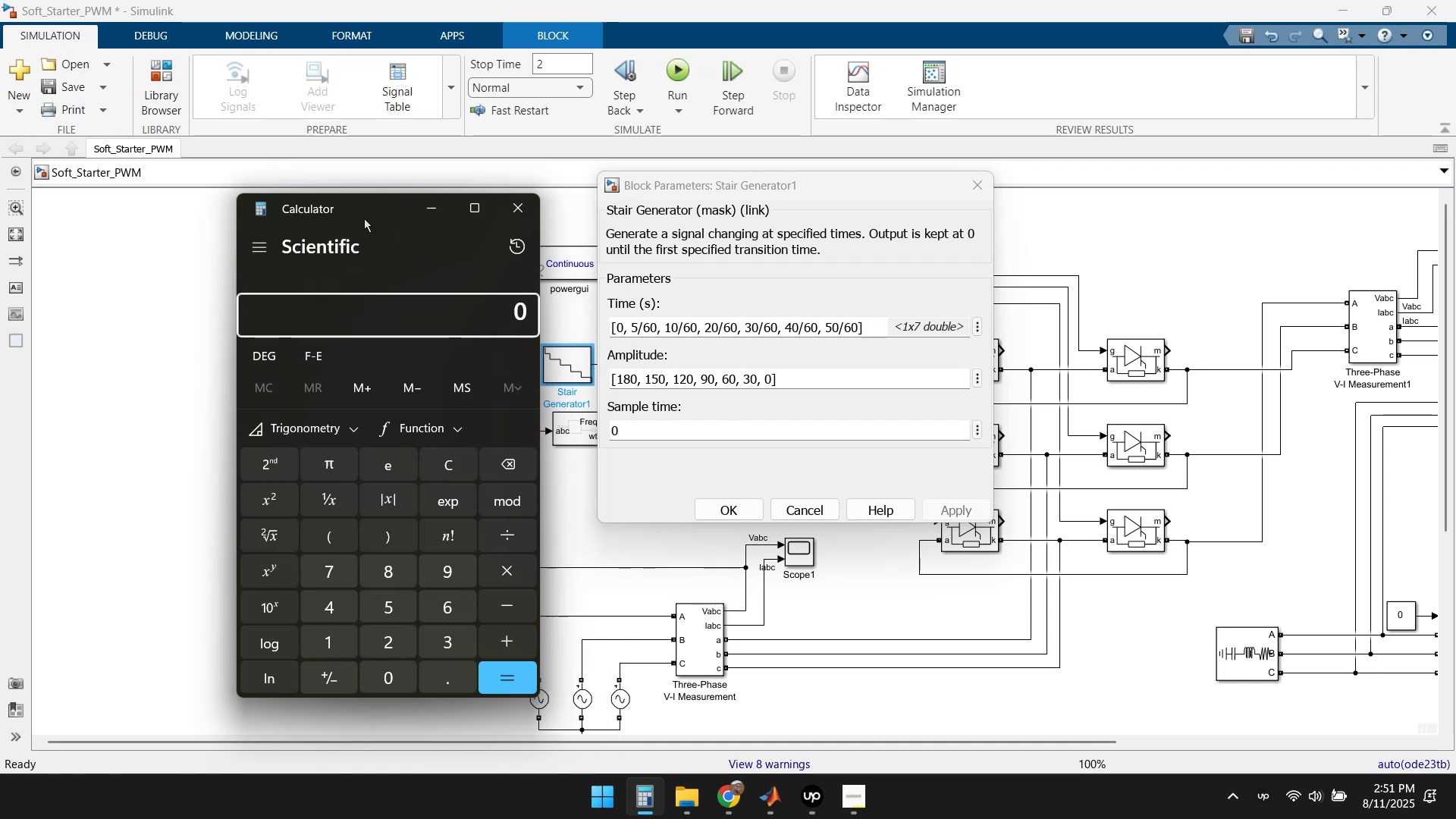 
key(Numpad2)
 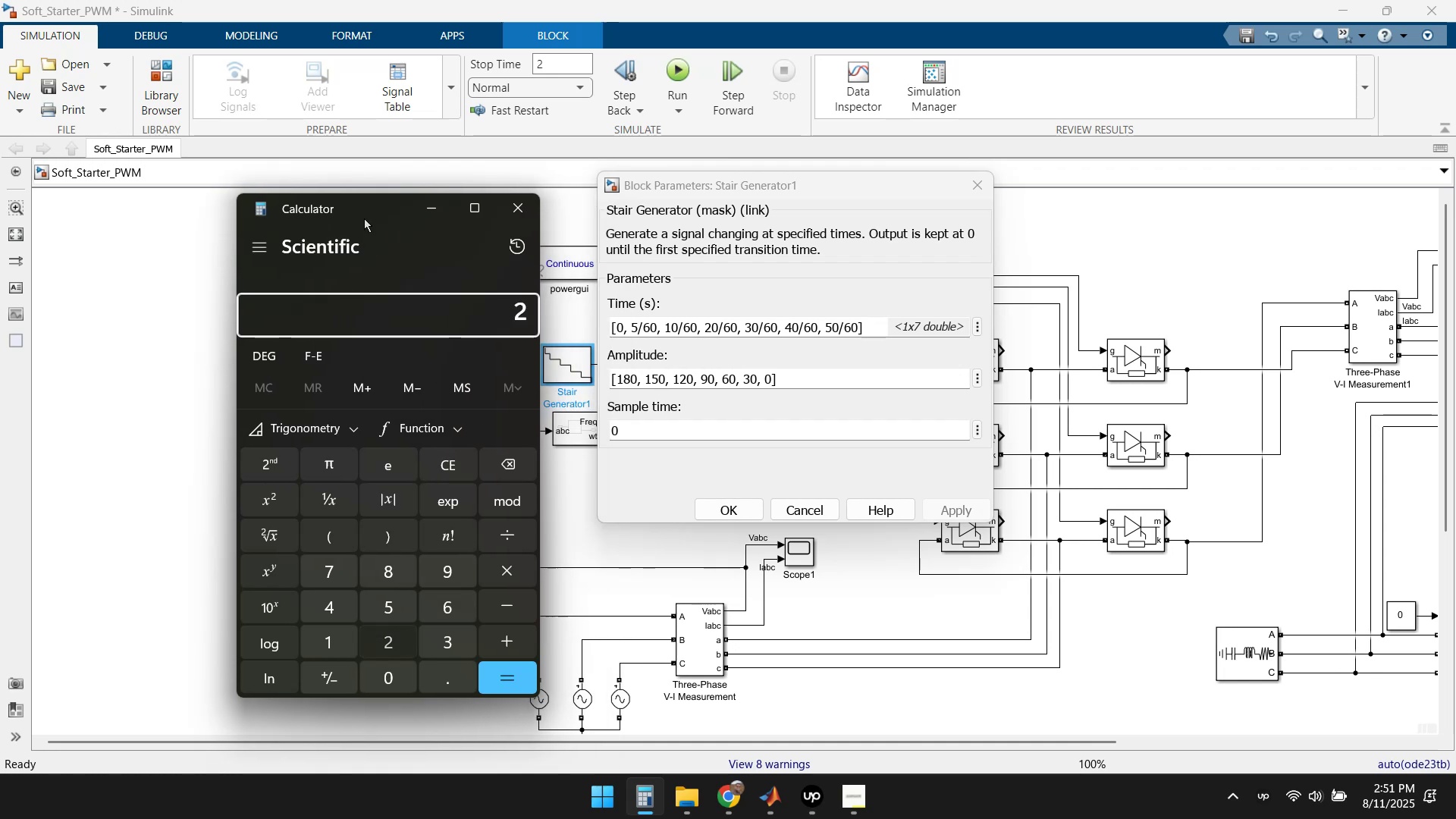 
key(Numpad0)
 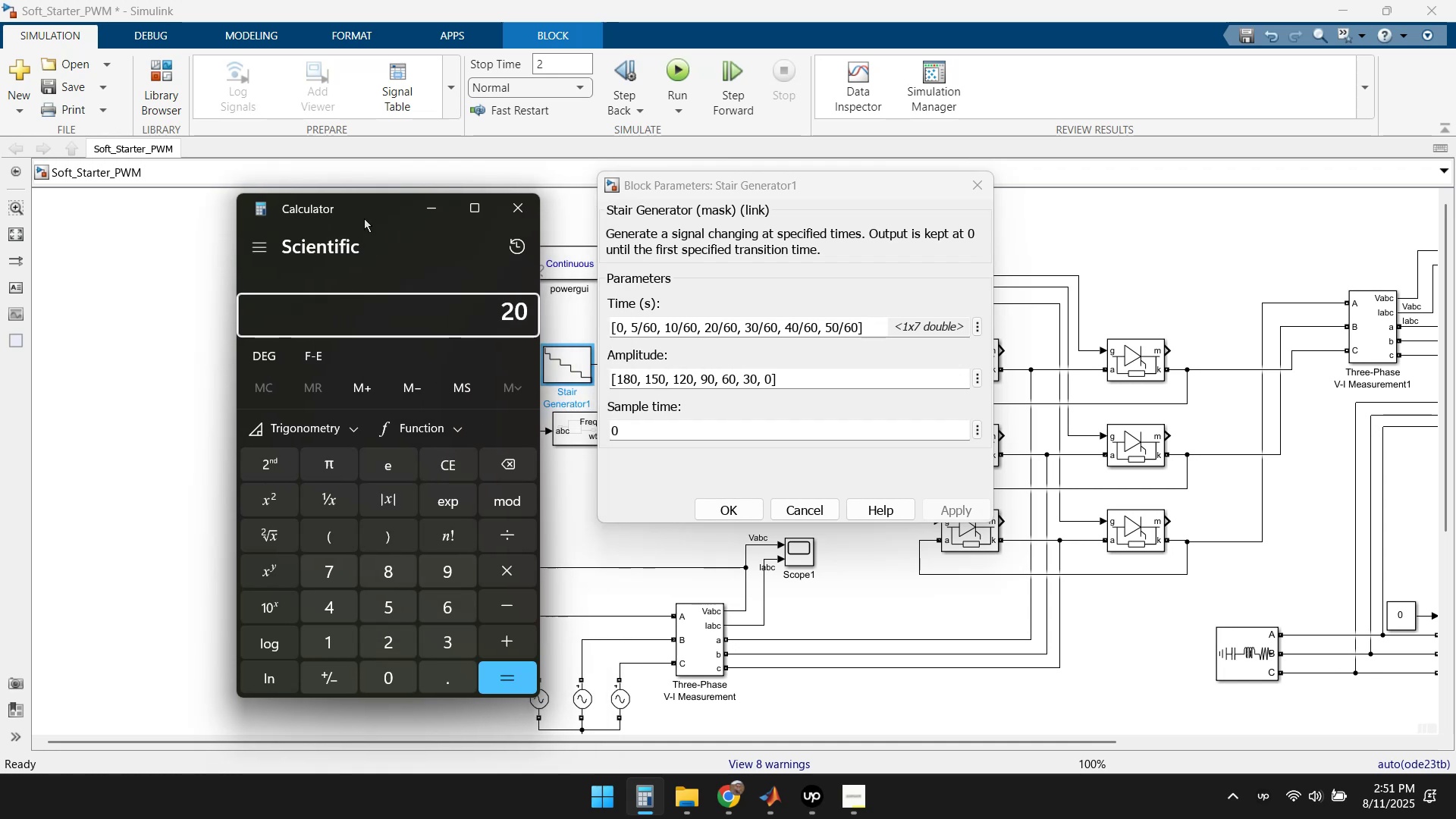 
key(NumpadDivide)
 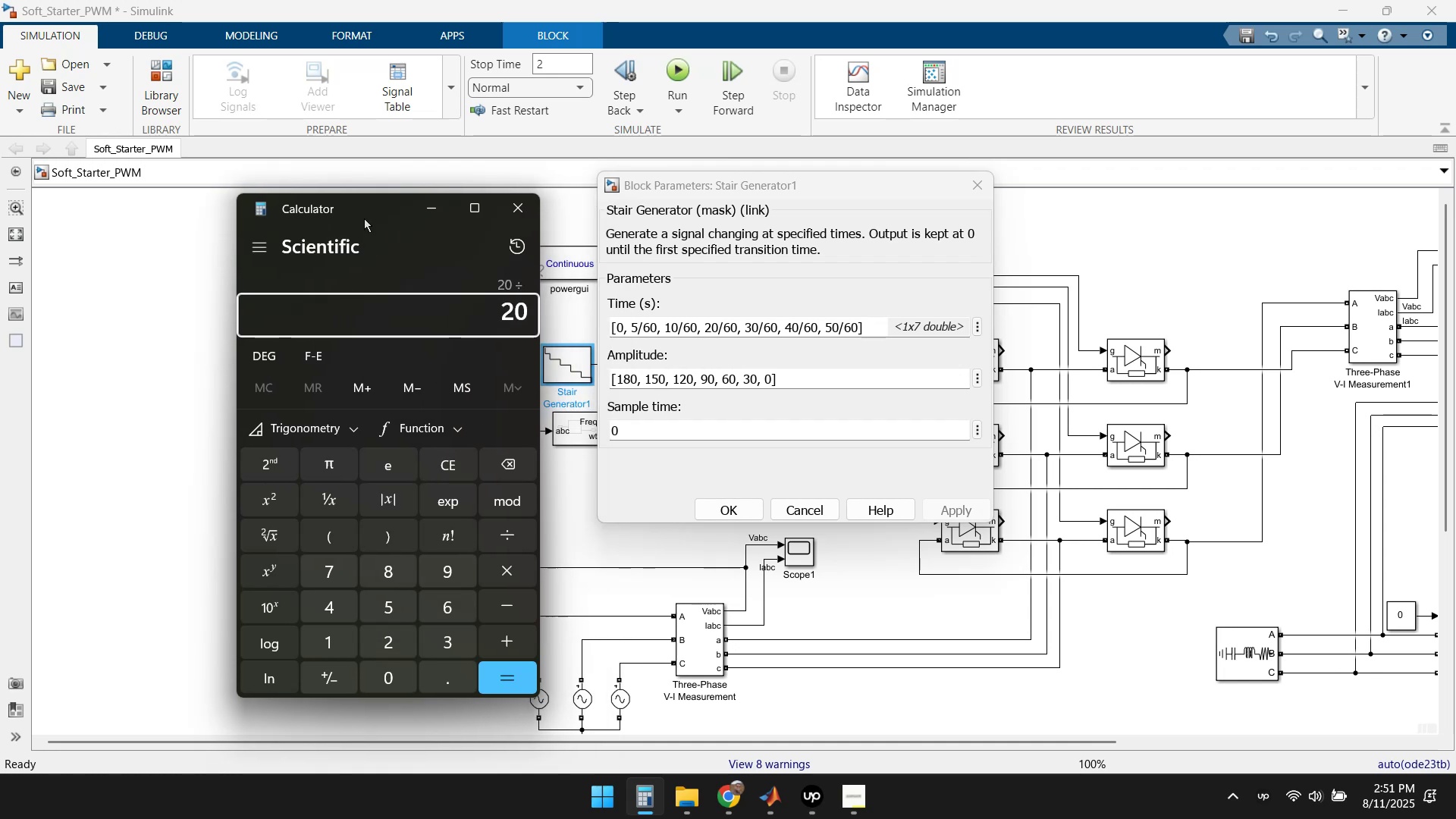 
key(Numpad6)
 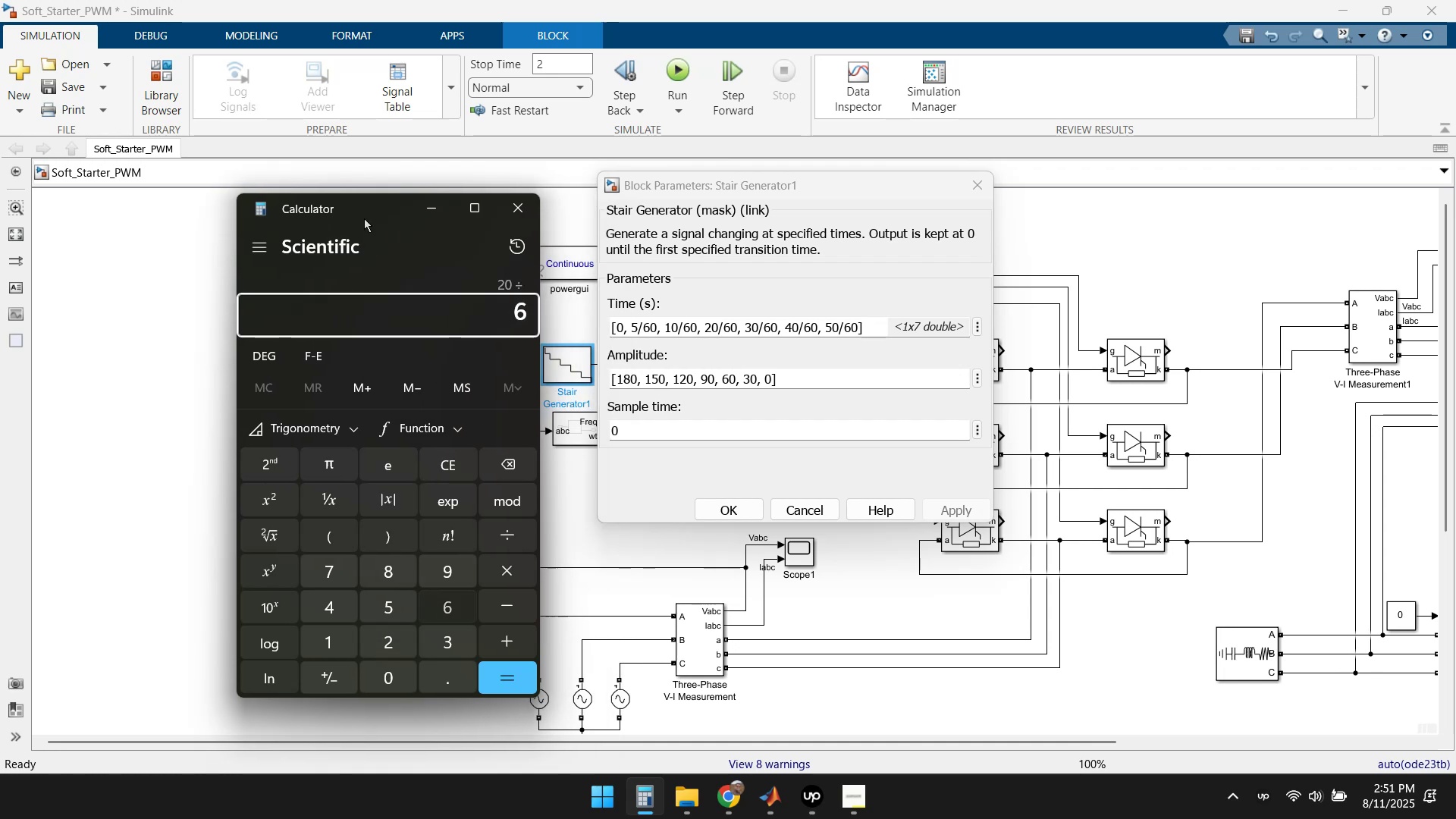 
key(Numpad0)
 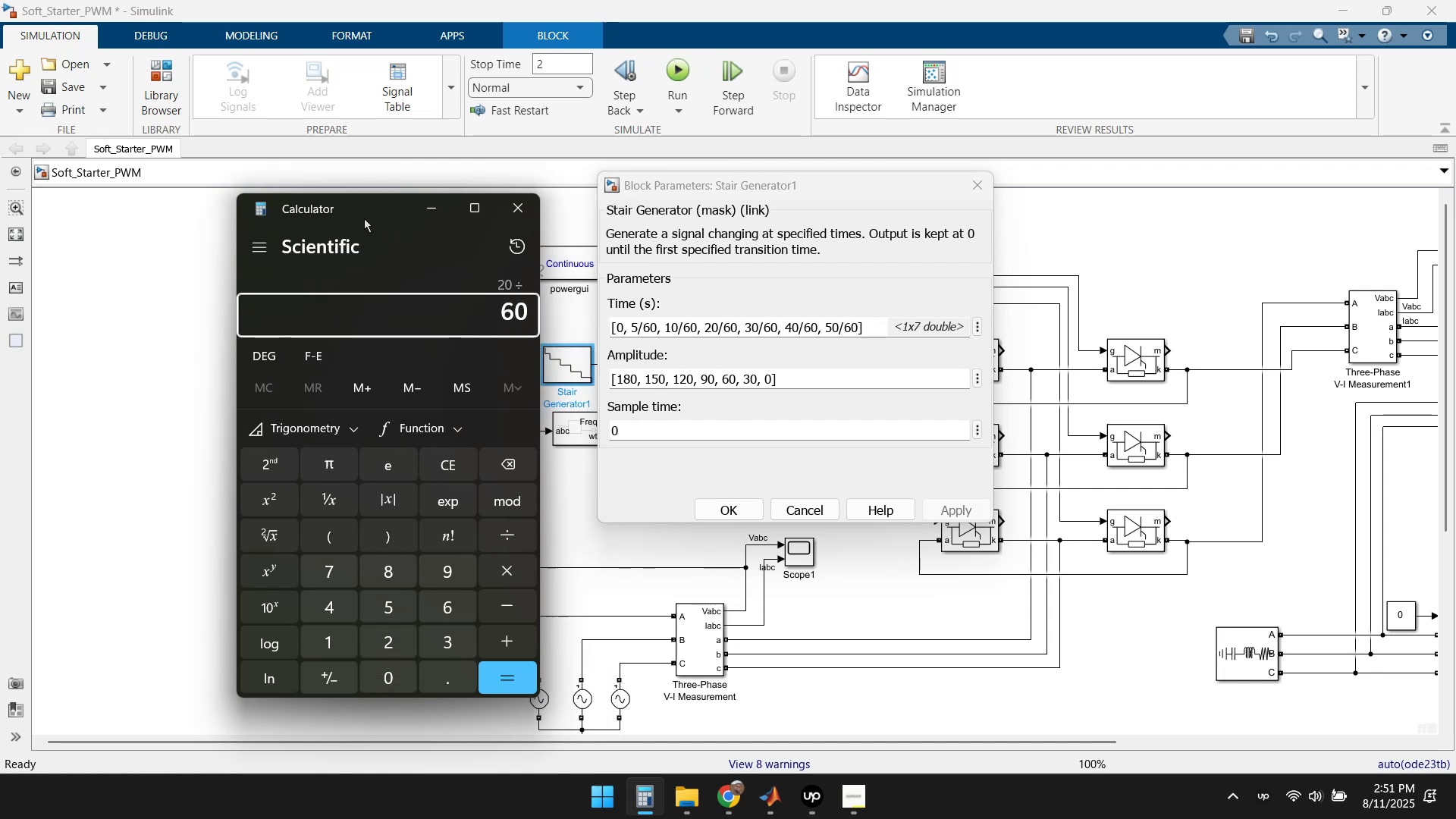 
key(NumpadEnter)
 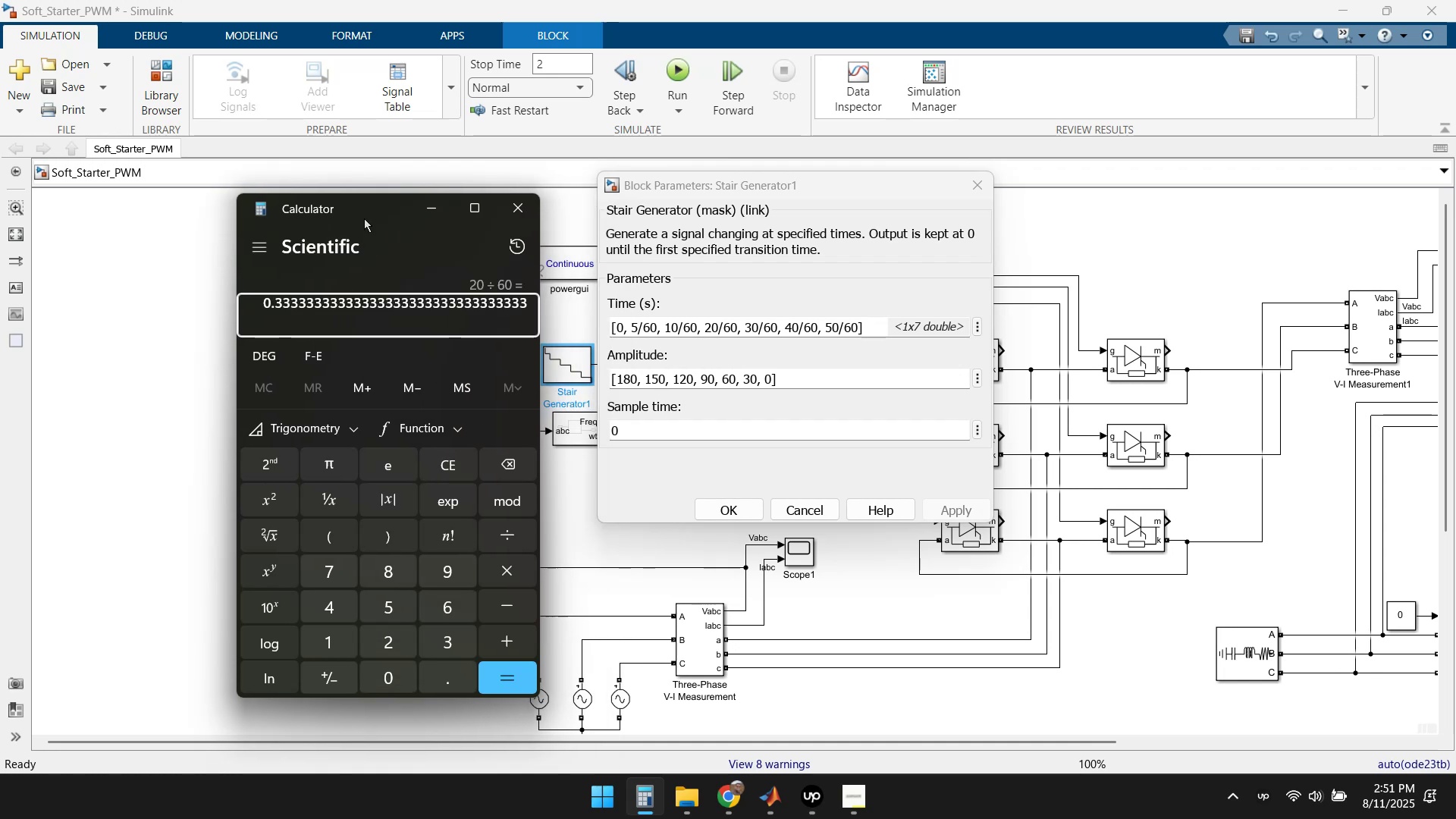 
key(Escape)
 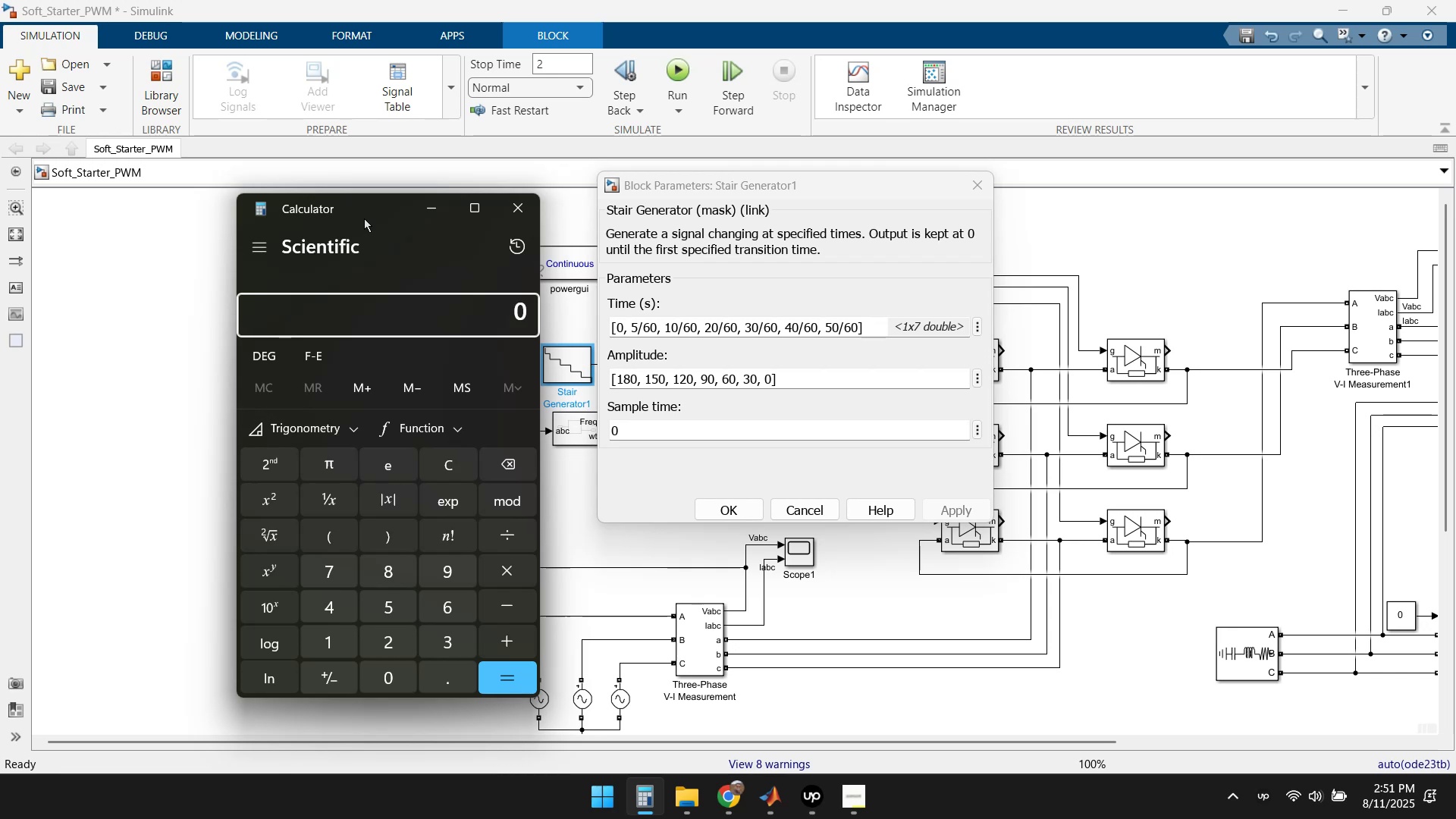 
scroll: coordinate [378, 221], scroll_direction: up, amount: 1.0
 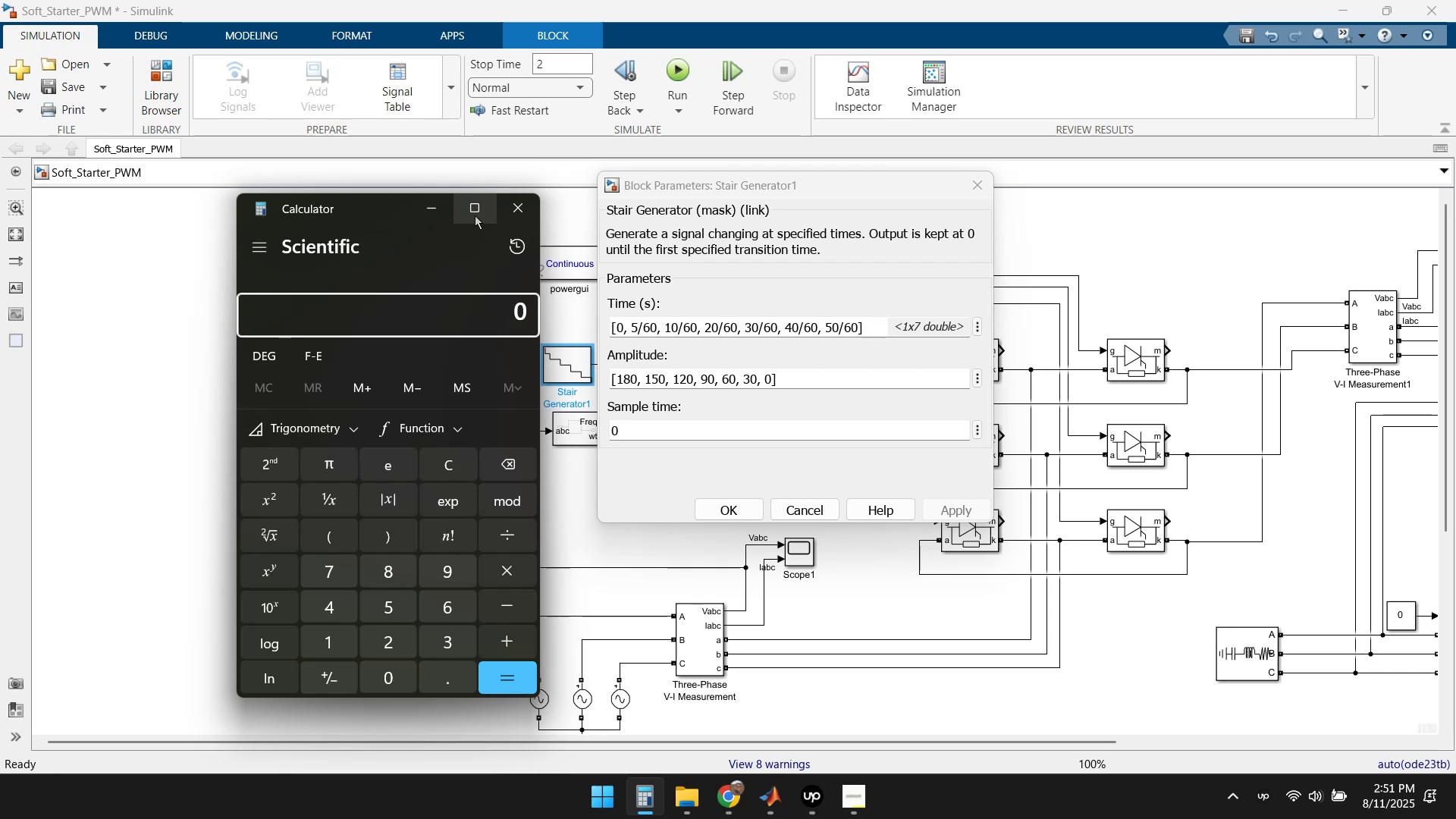 
left_click([523, 206])
 